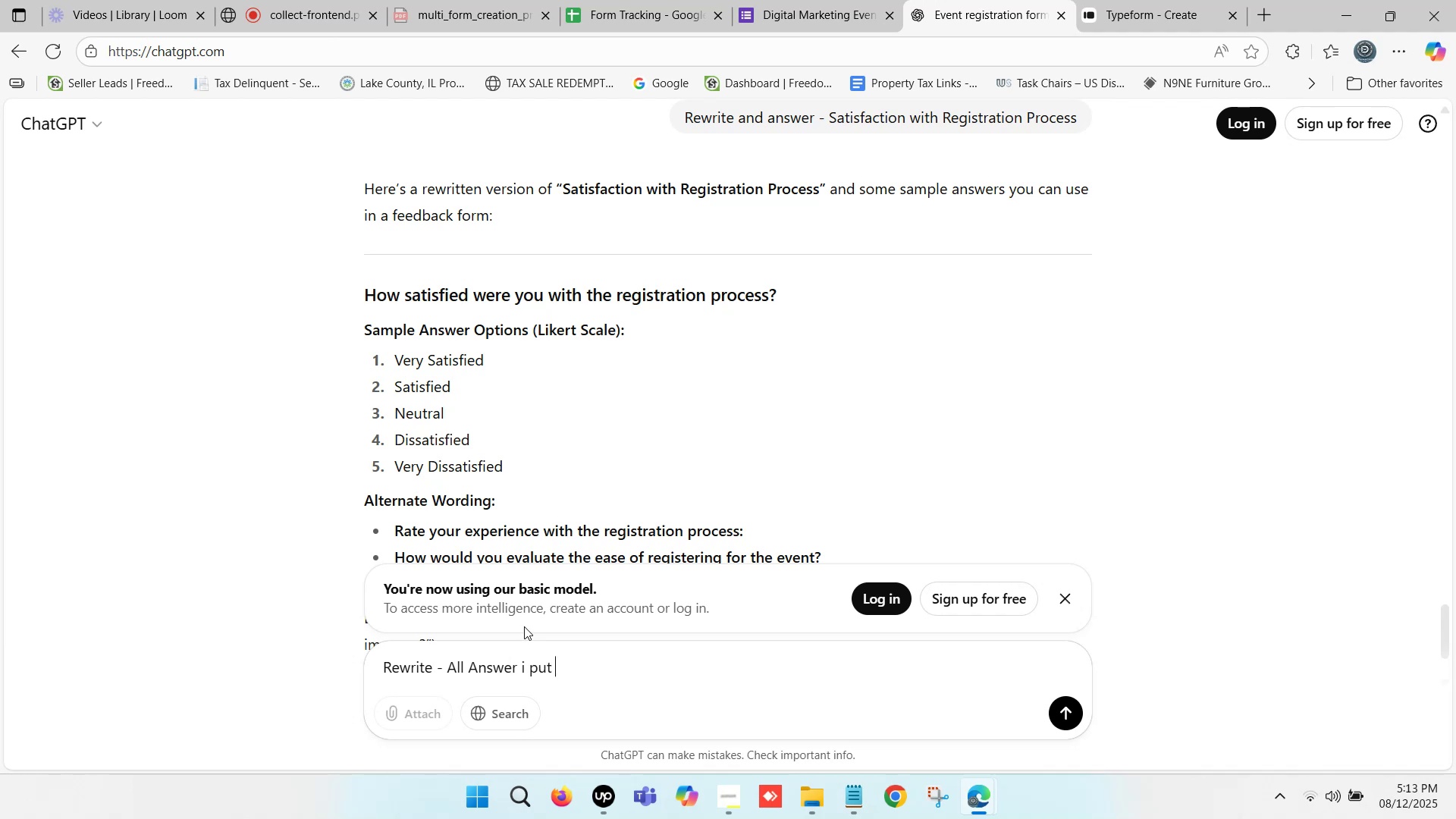 
wait(7.34)
 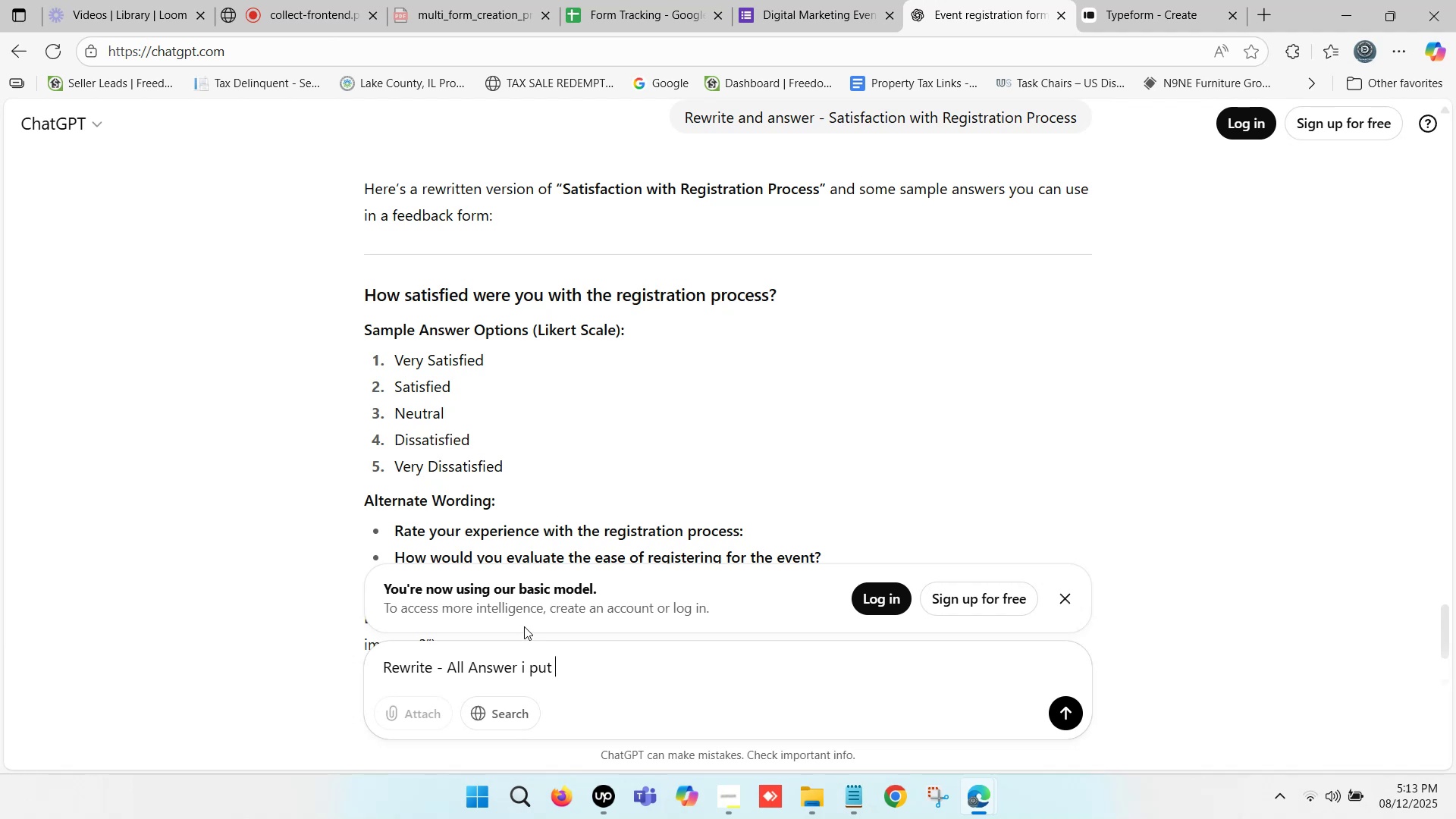 
type(truth)
 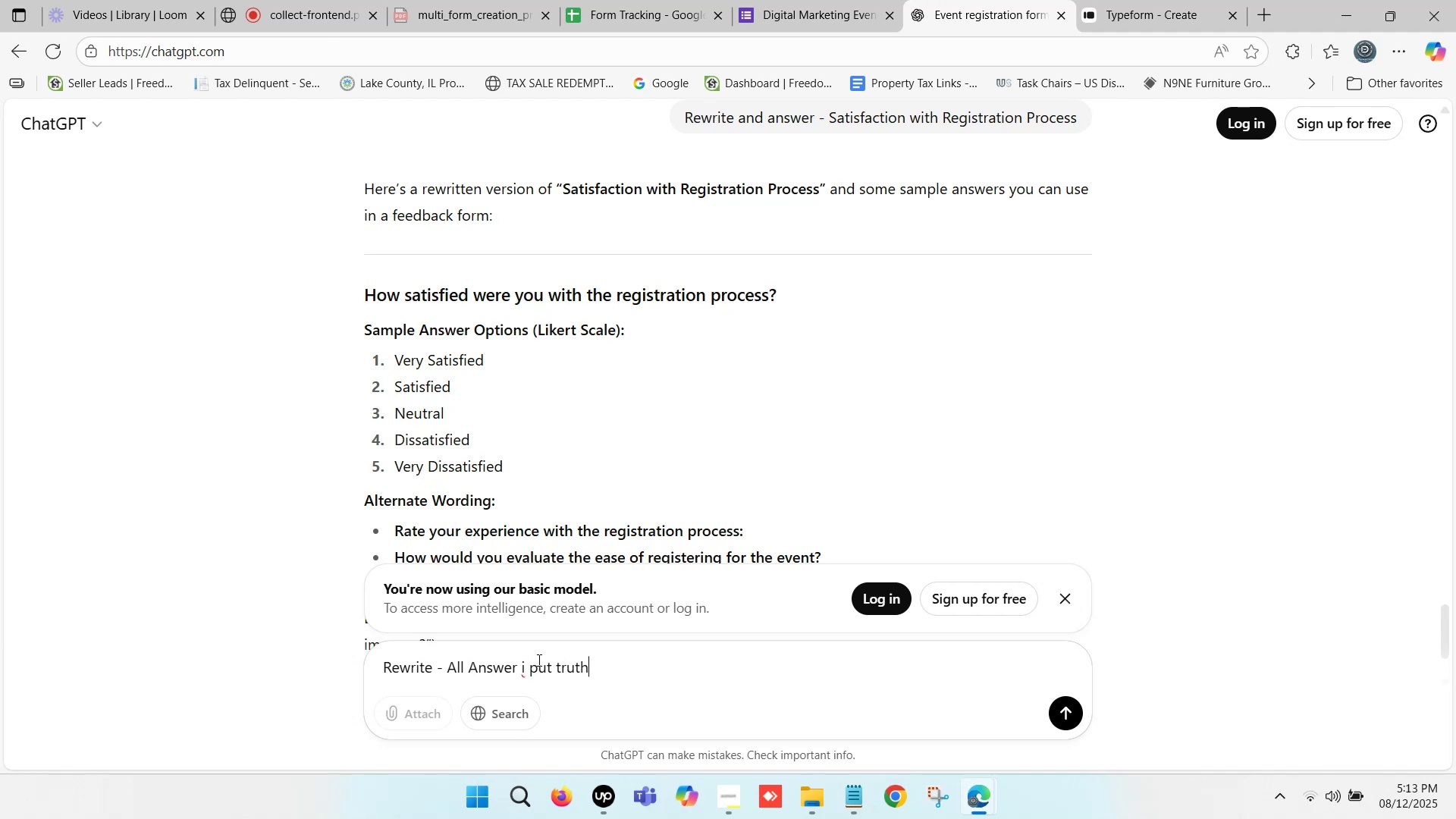 
key(Enter)
 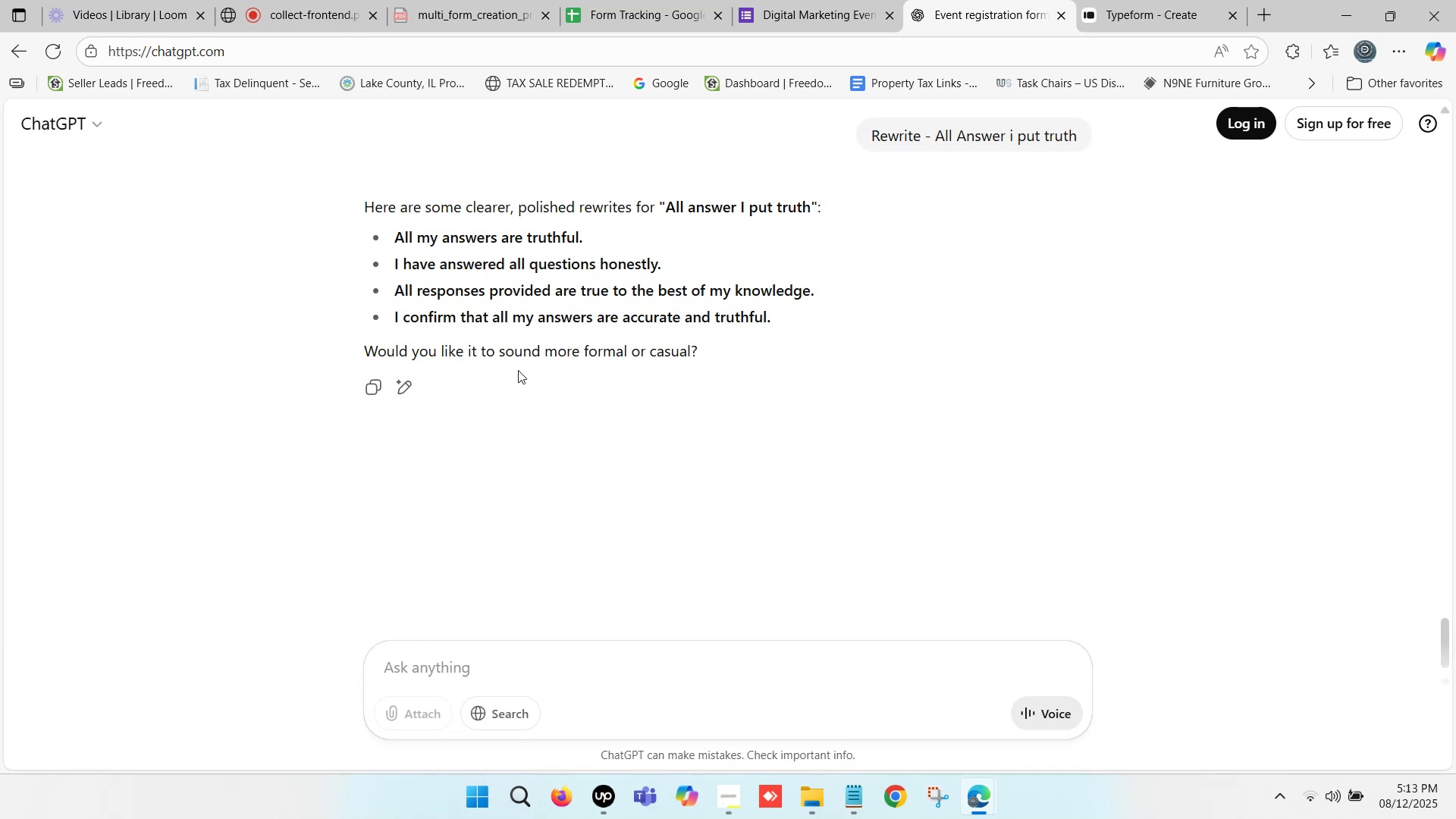 
wait(11.72)
 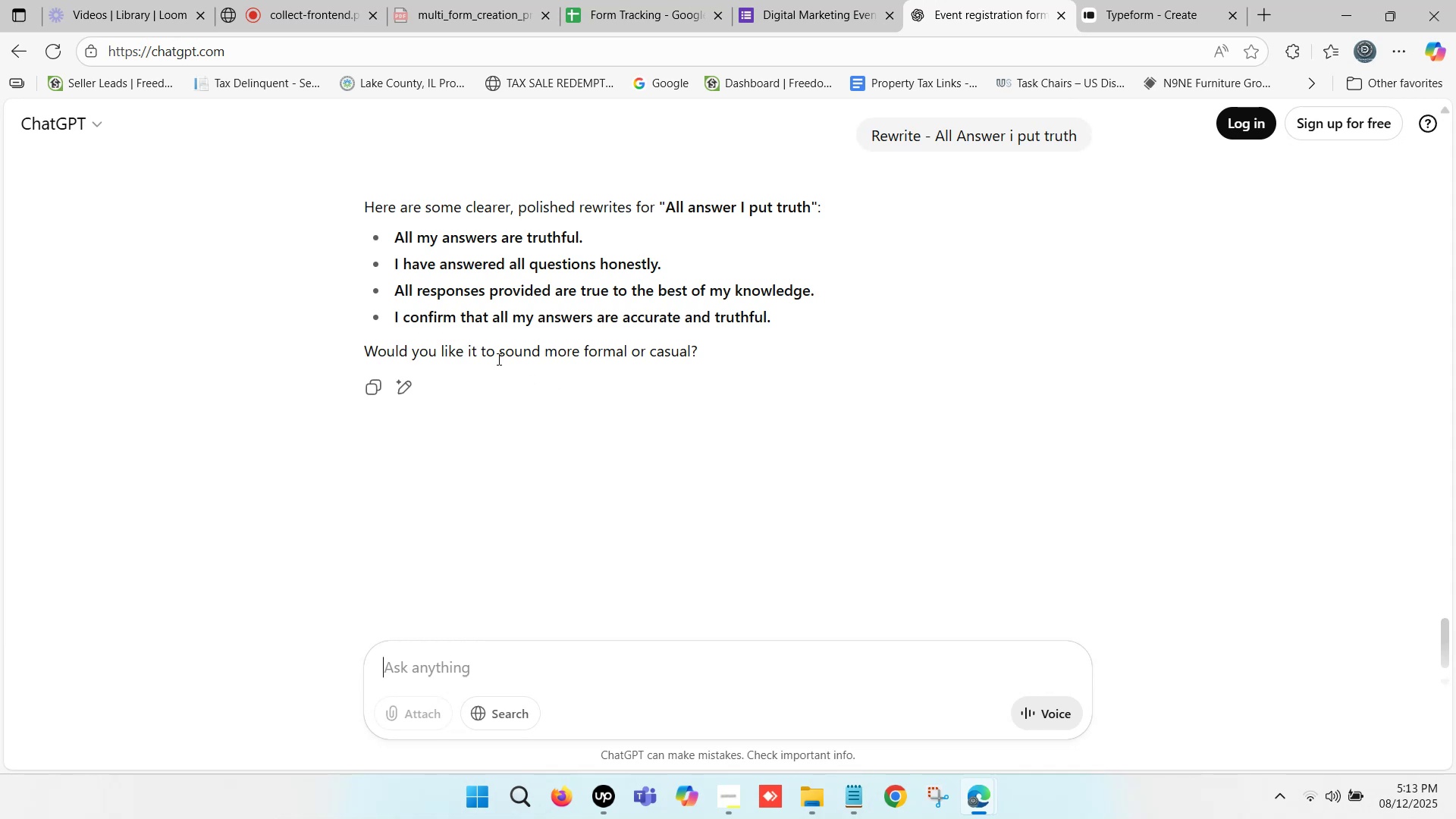 
key(Control+C)
 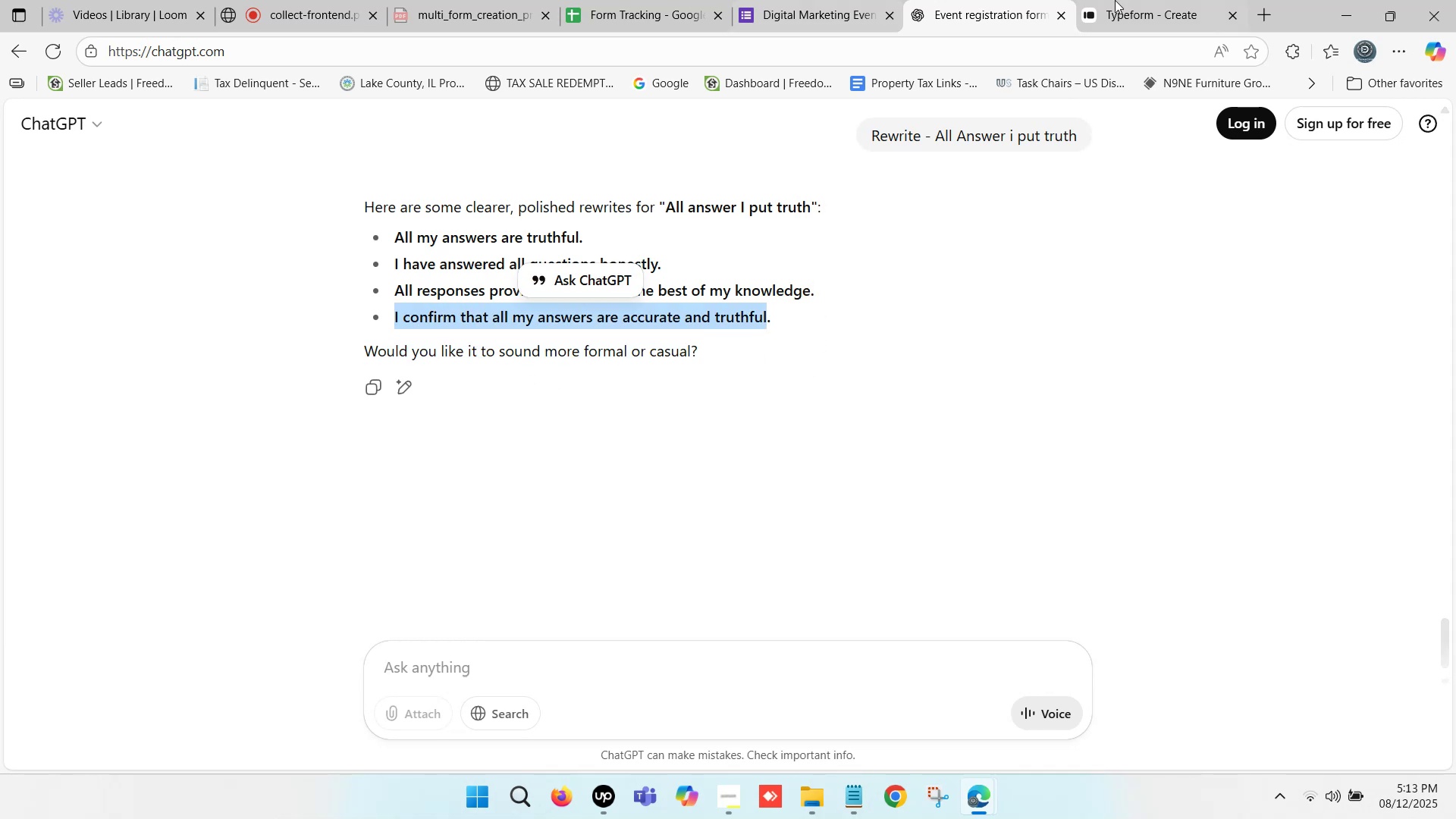 
left_click([1133, 0])
 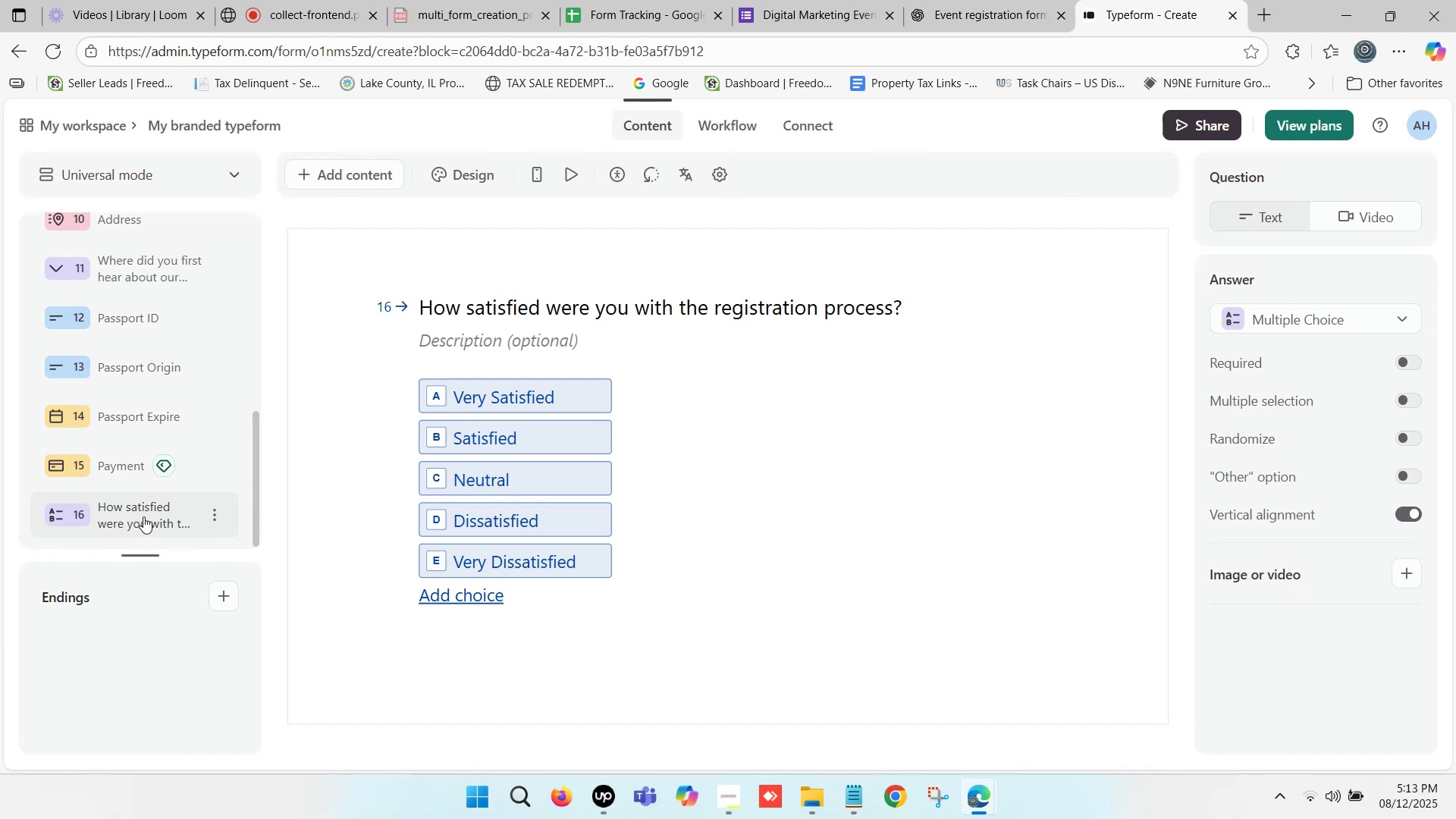 
wait(5.26)
 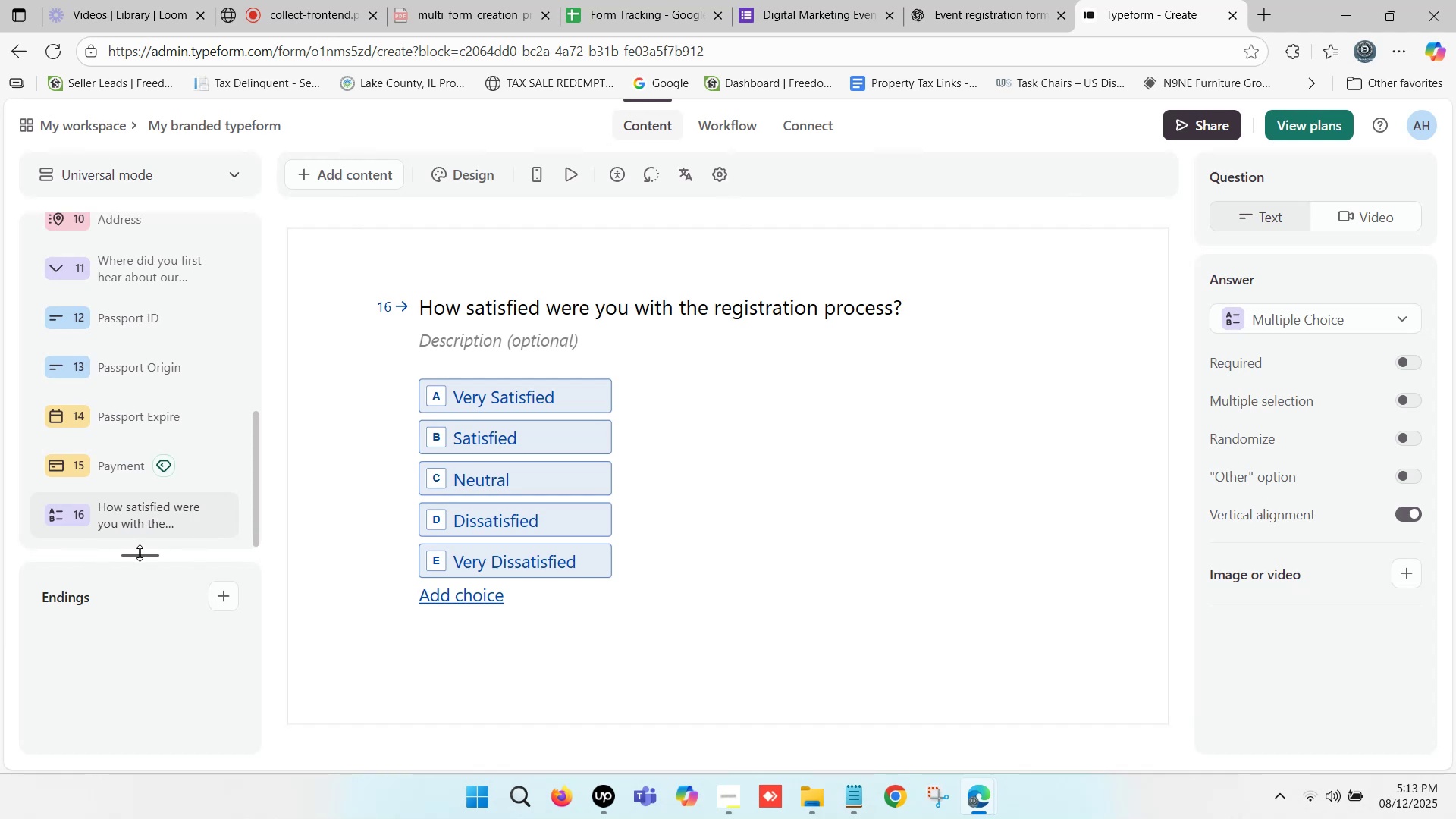 
left_click([334, 177])
 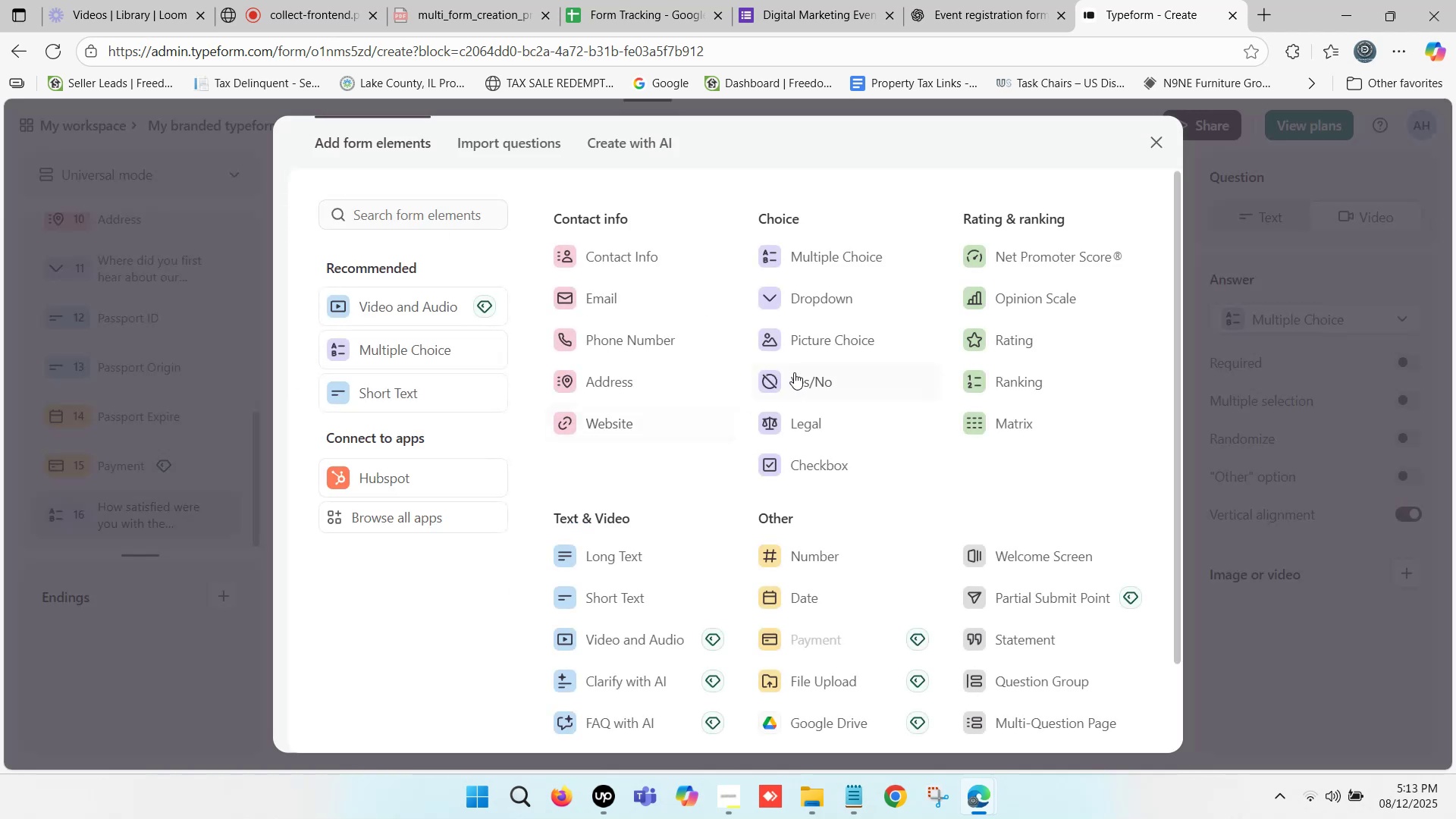 
left_click([811, 380])
 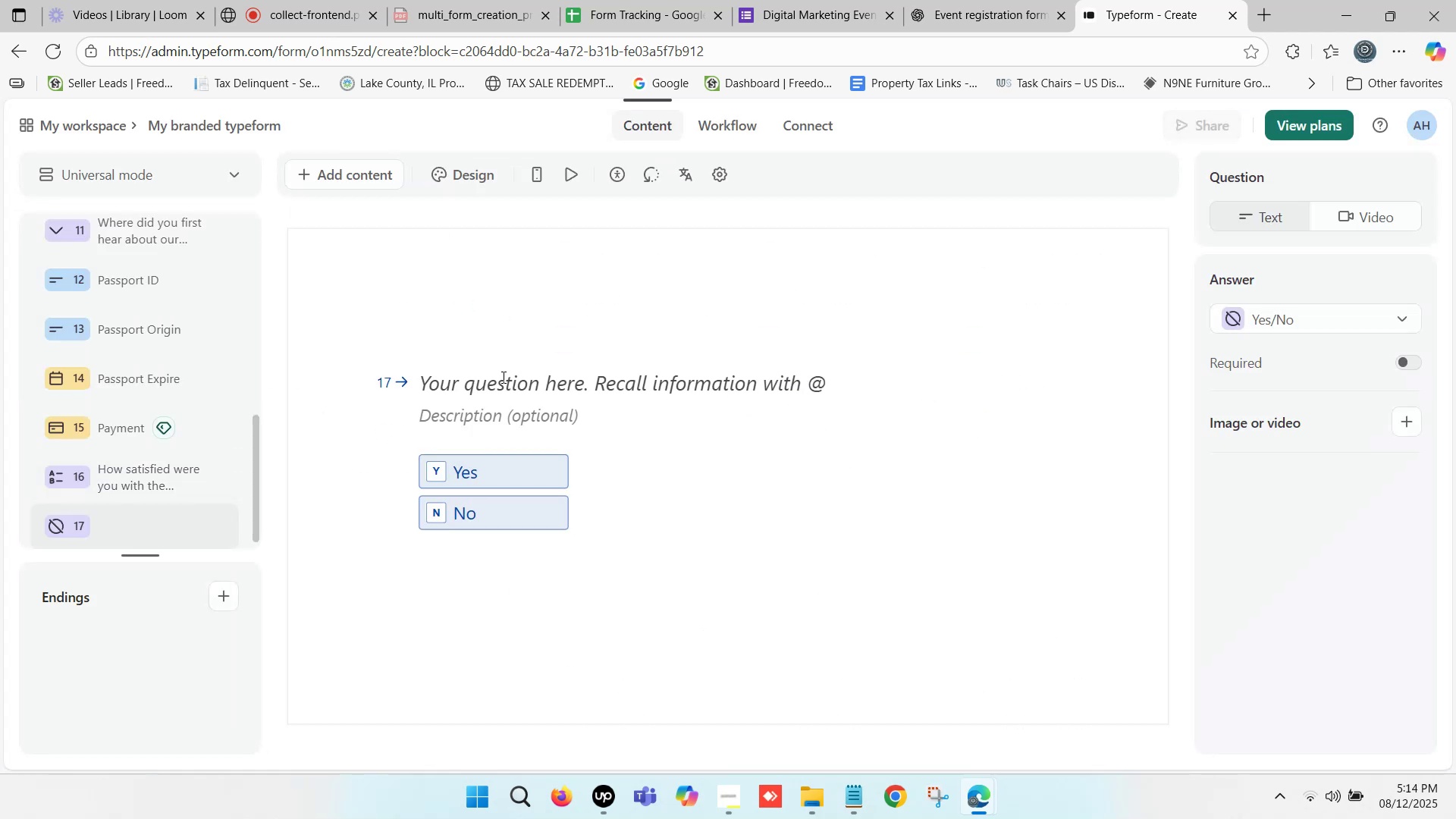 
key(Control+ControlLeft)
 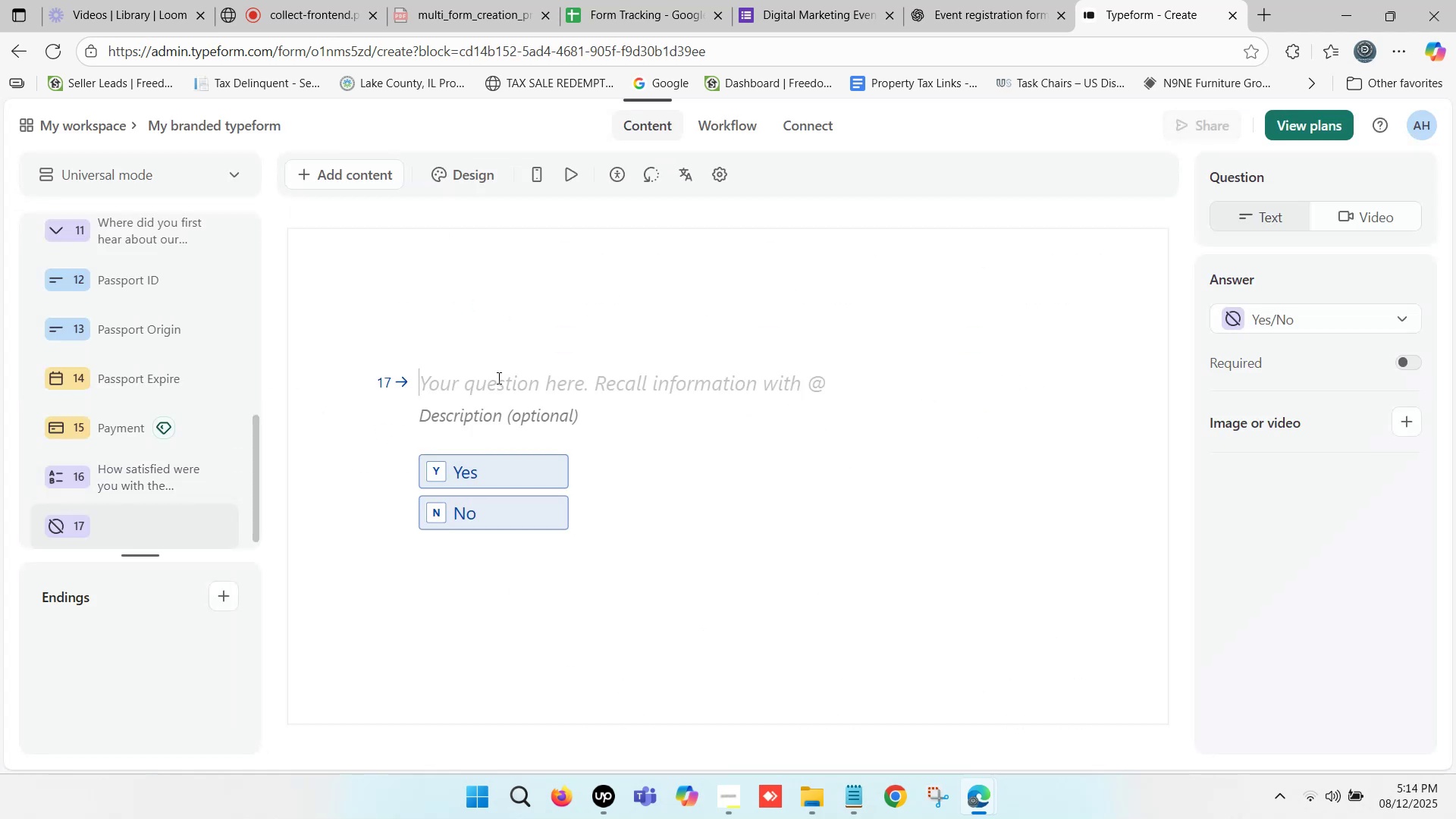 
left_click([497, 378])
 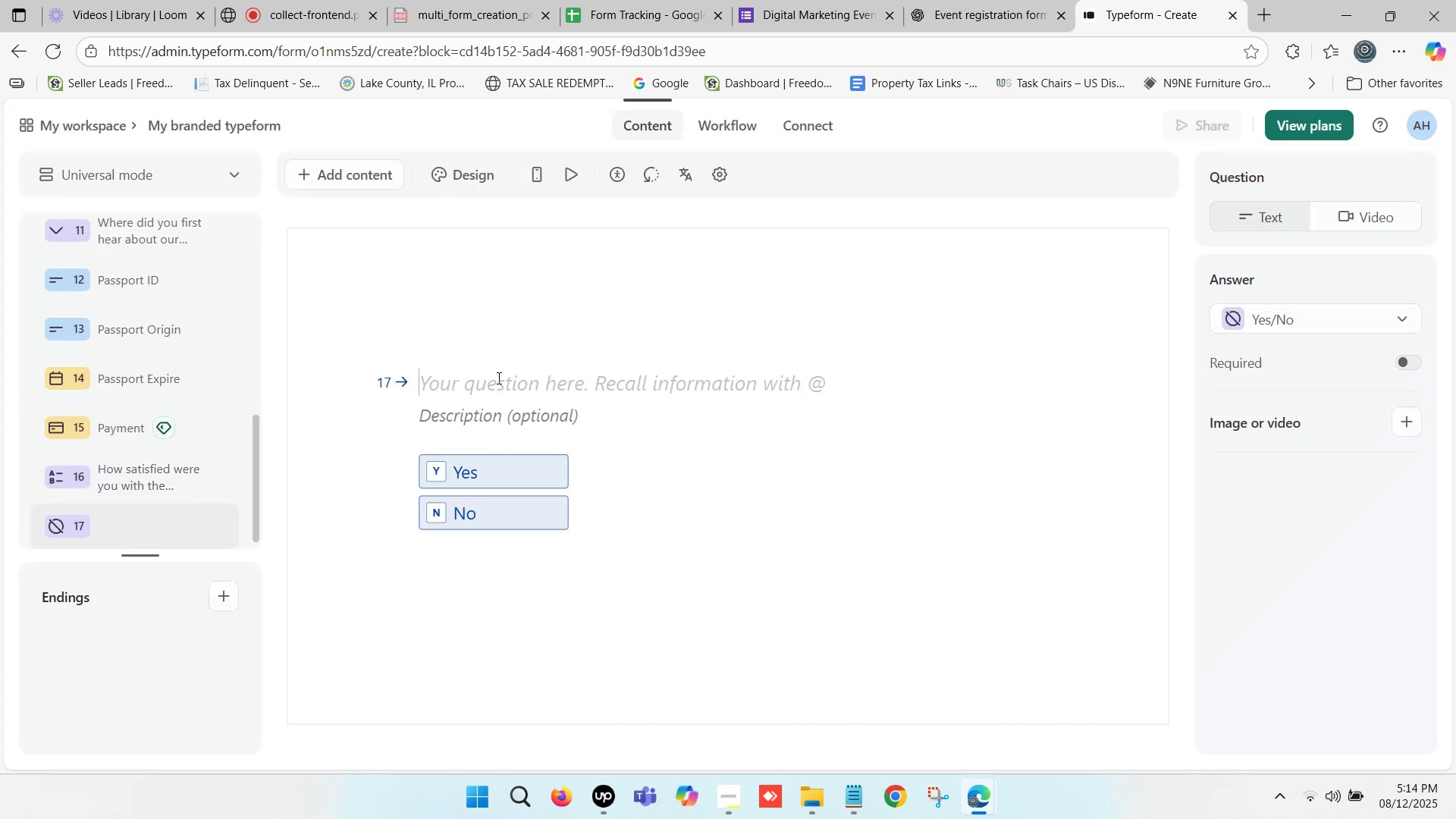 
key(Control+V)
 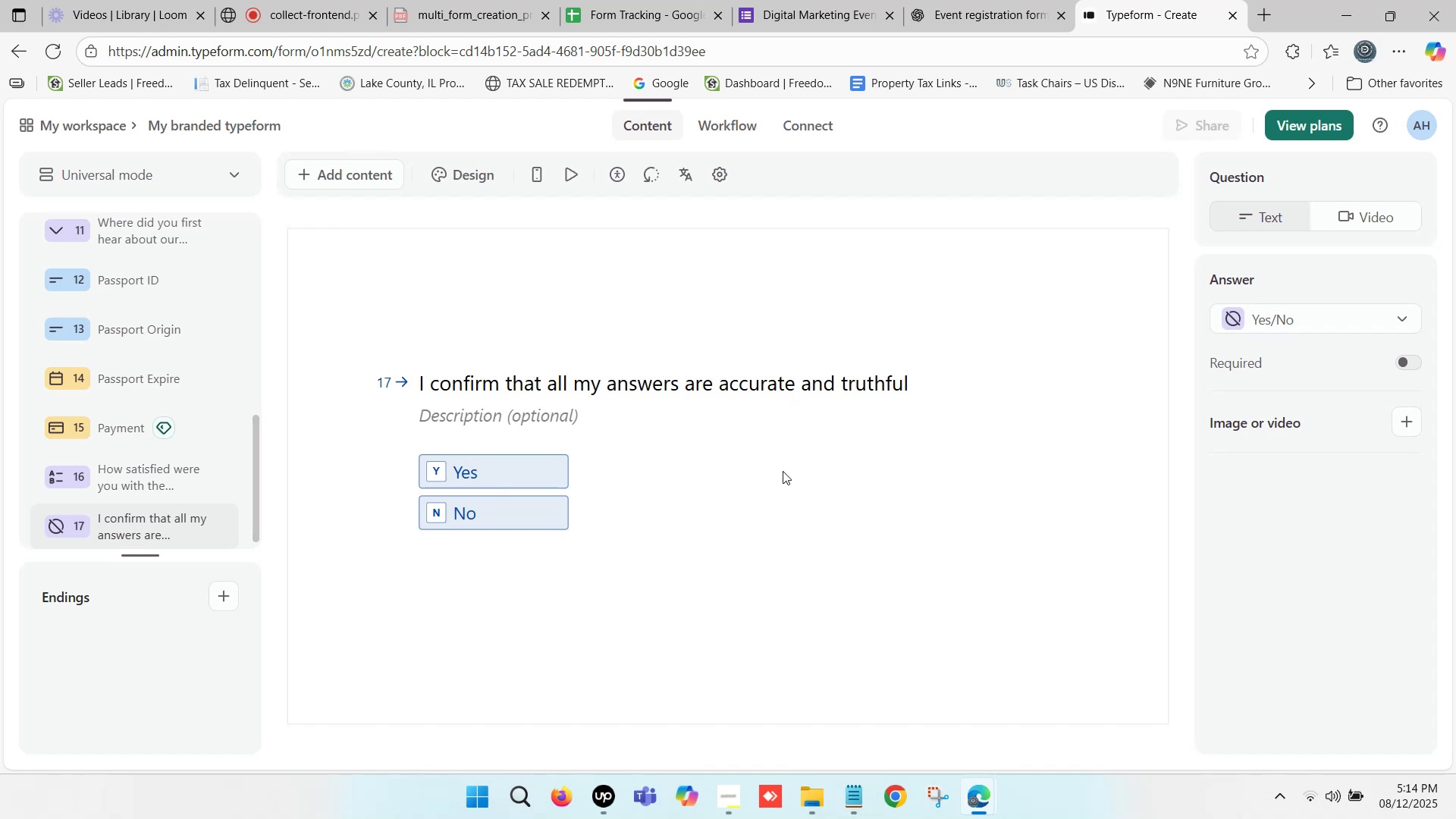 
left_click([955, 381])
 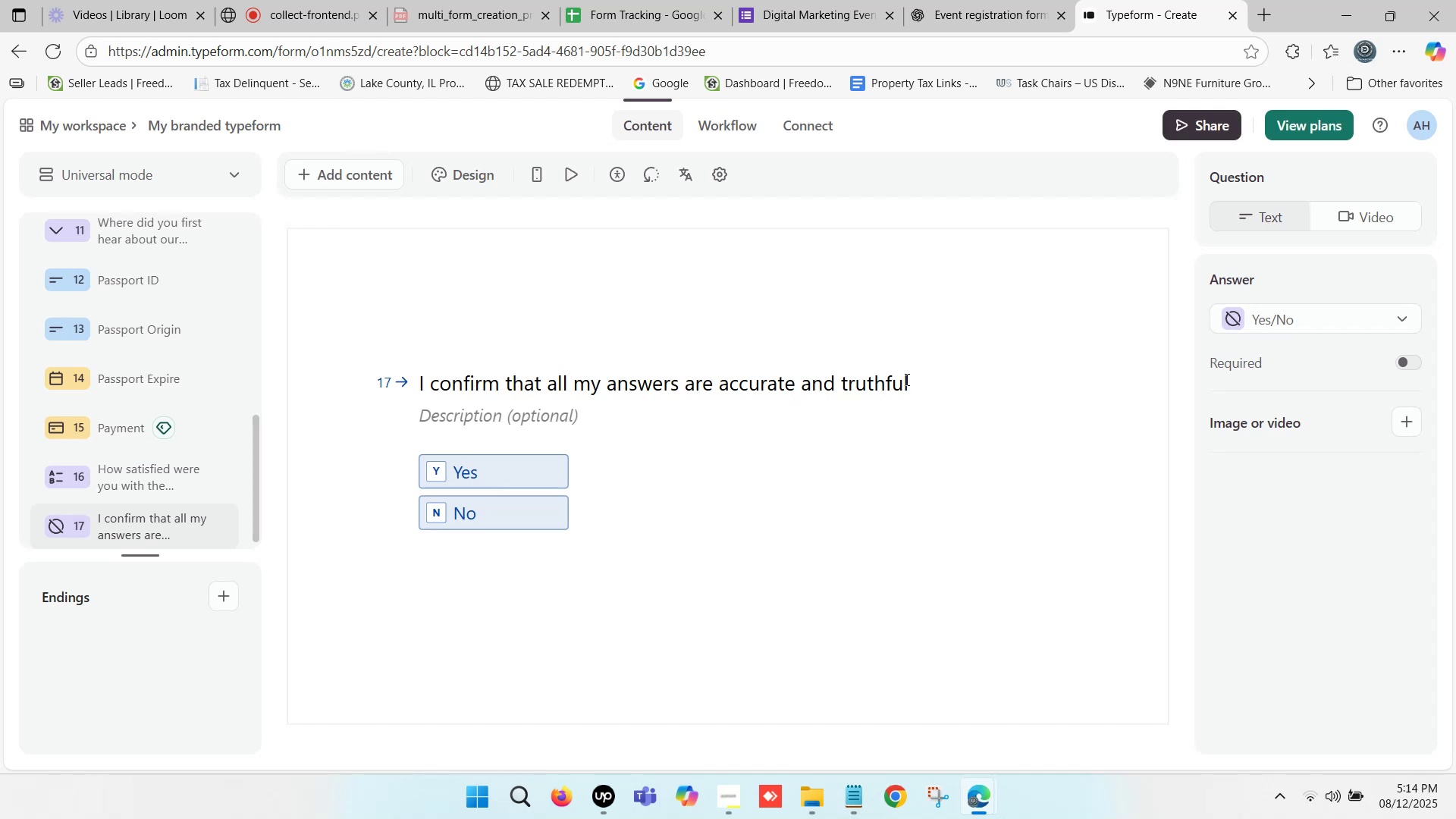 
left_click([909, 377])
 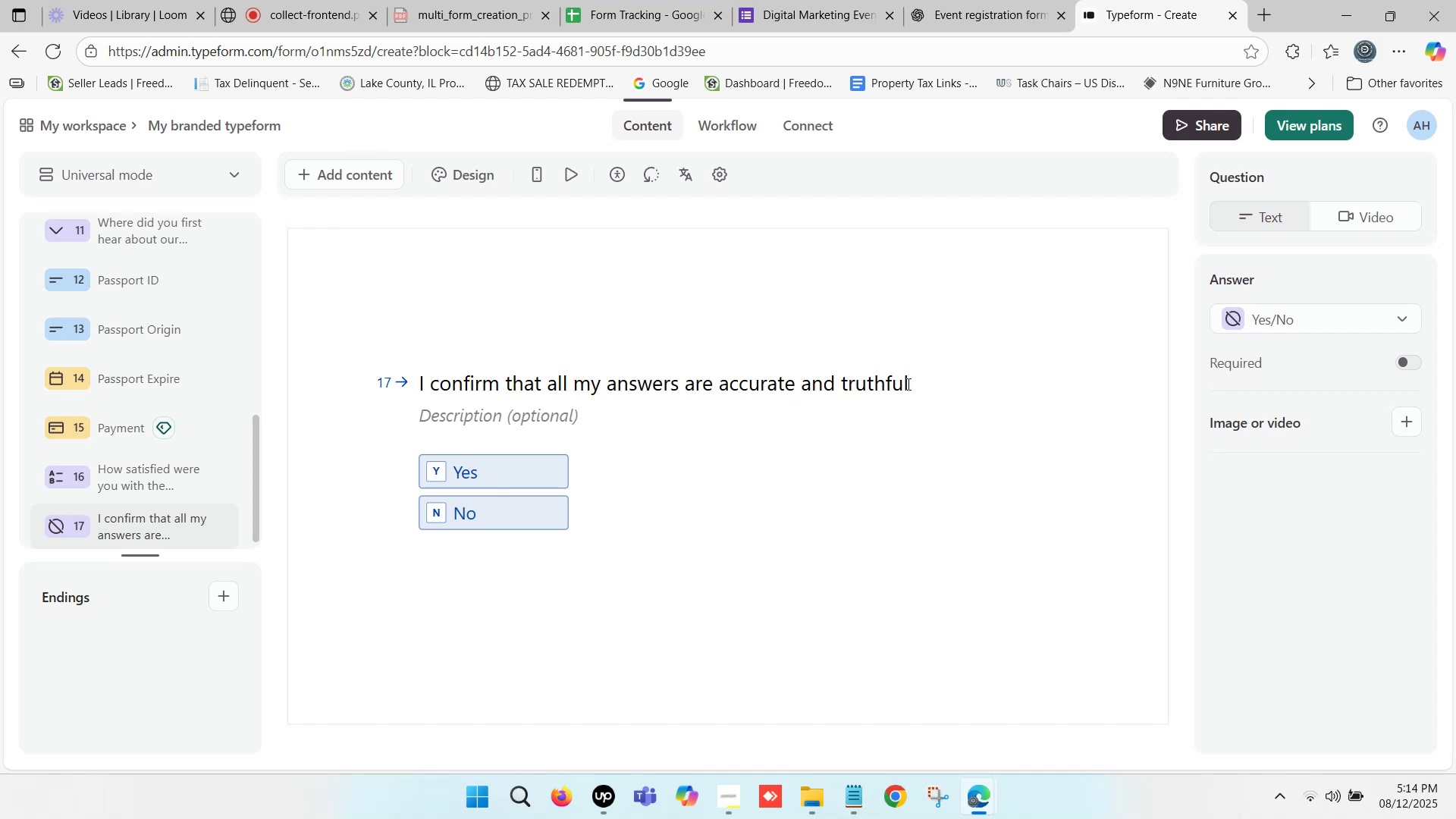 
left_click([907, 384])
 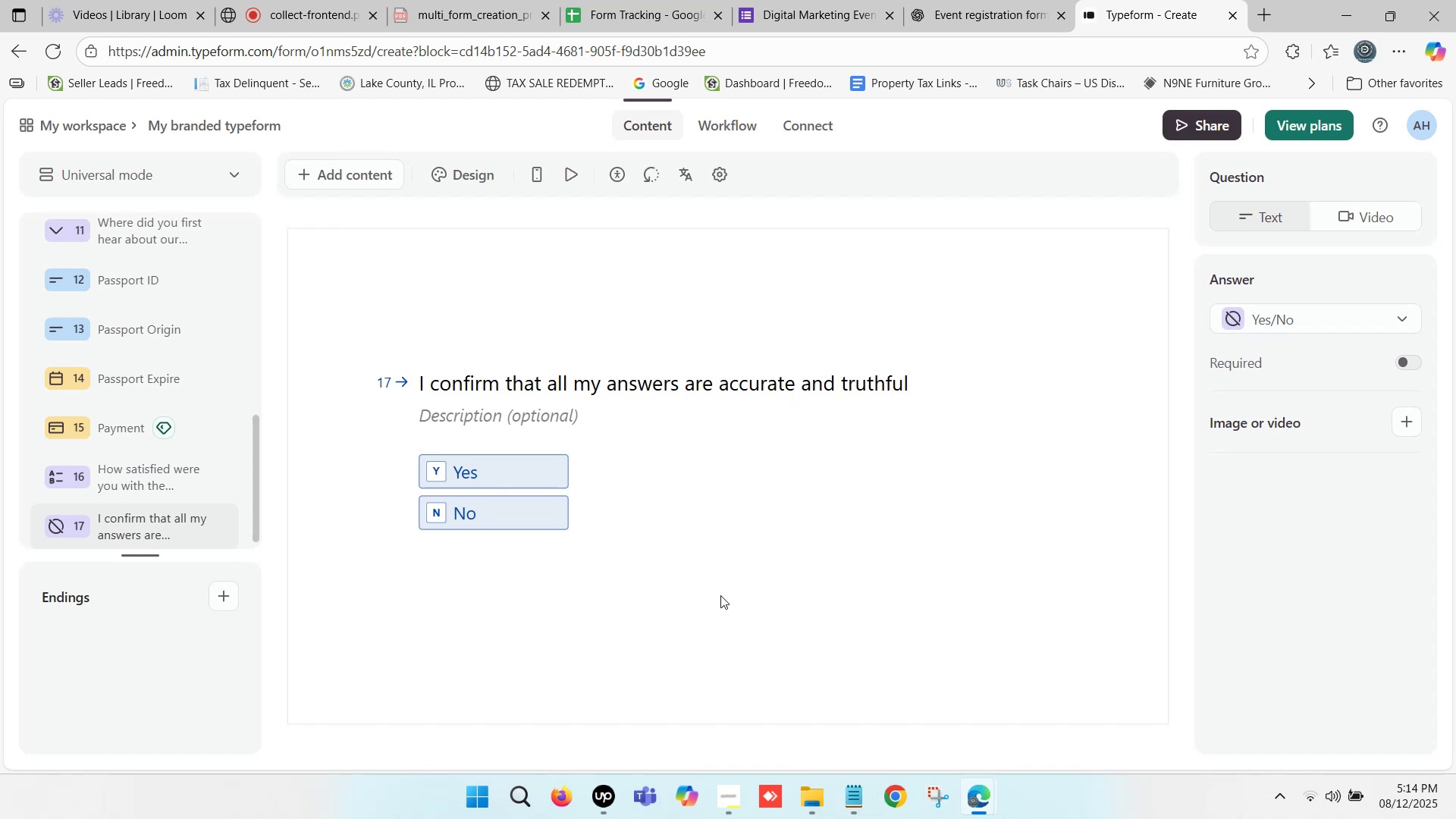 
wait(6.48)
 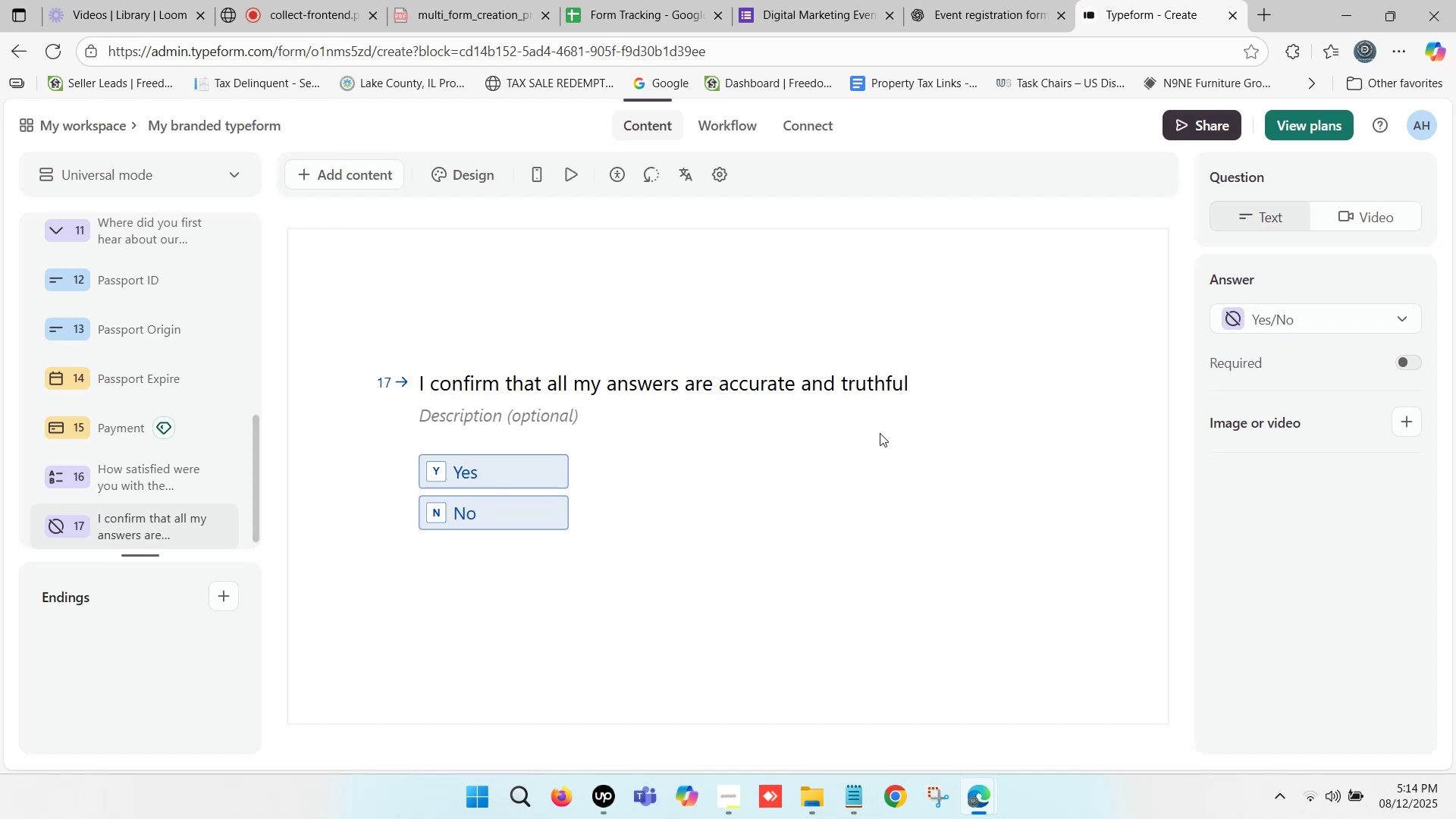 
left_click([711, 579])
 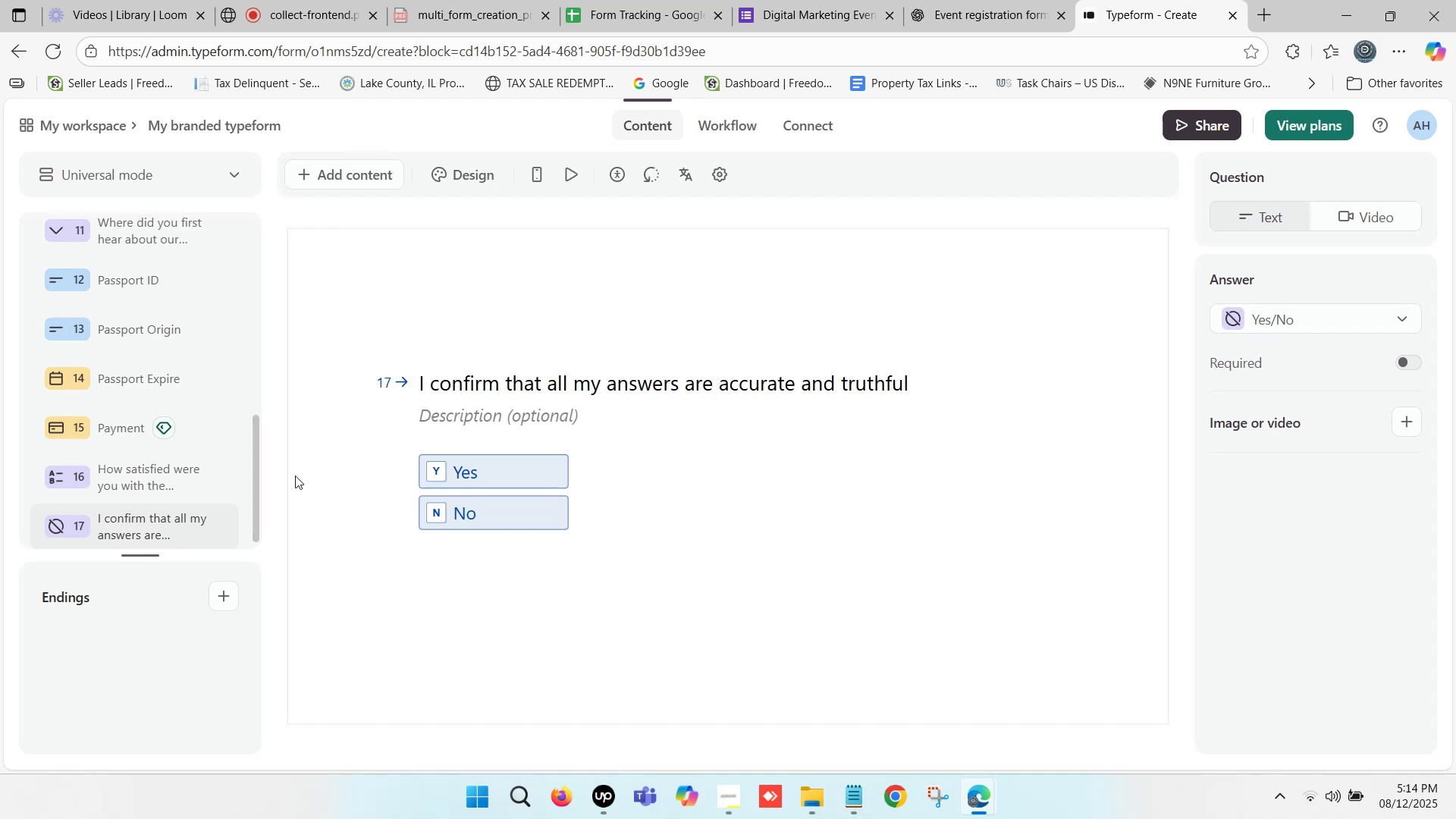 
scroll: coordinate [577, 362], scroll_direction: up, amount: 6.0
 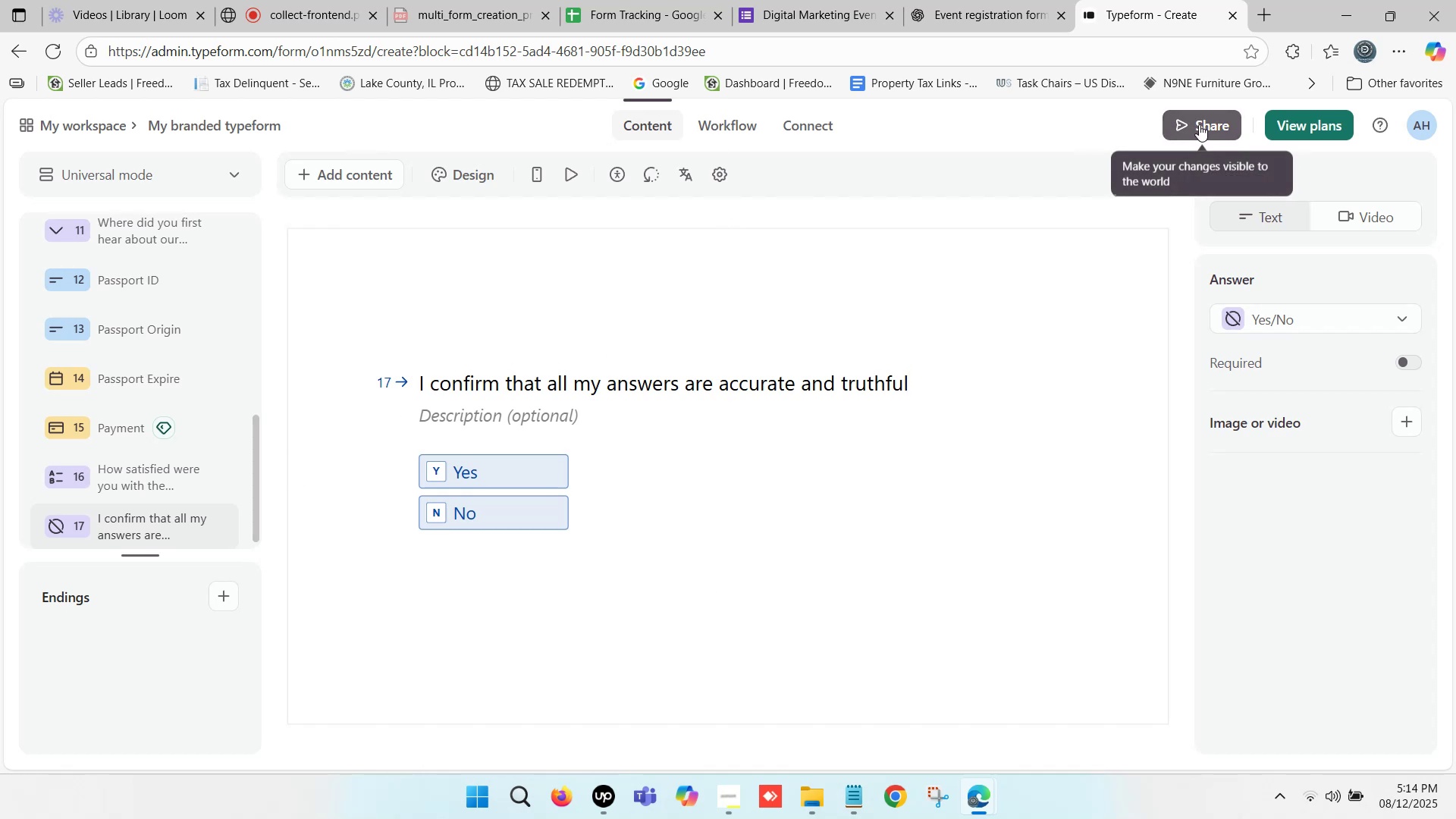 
left_click([1199, 124])
 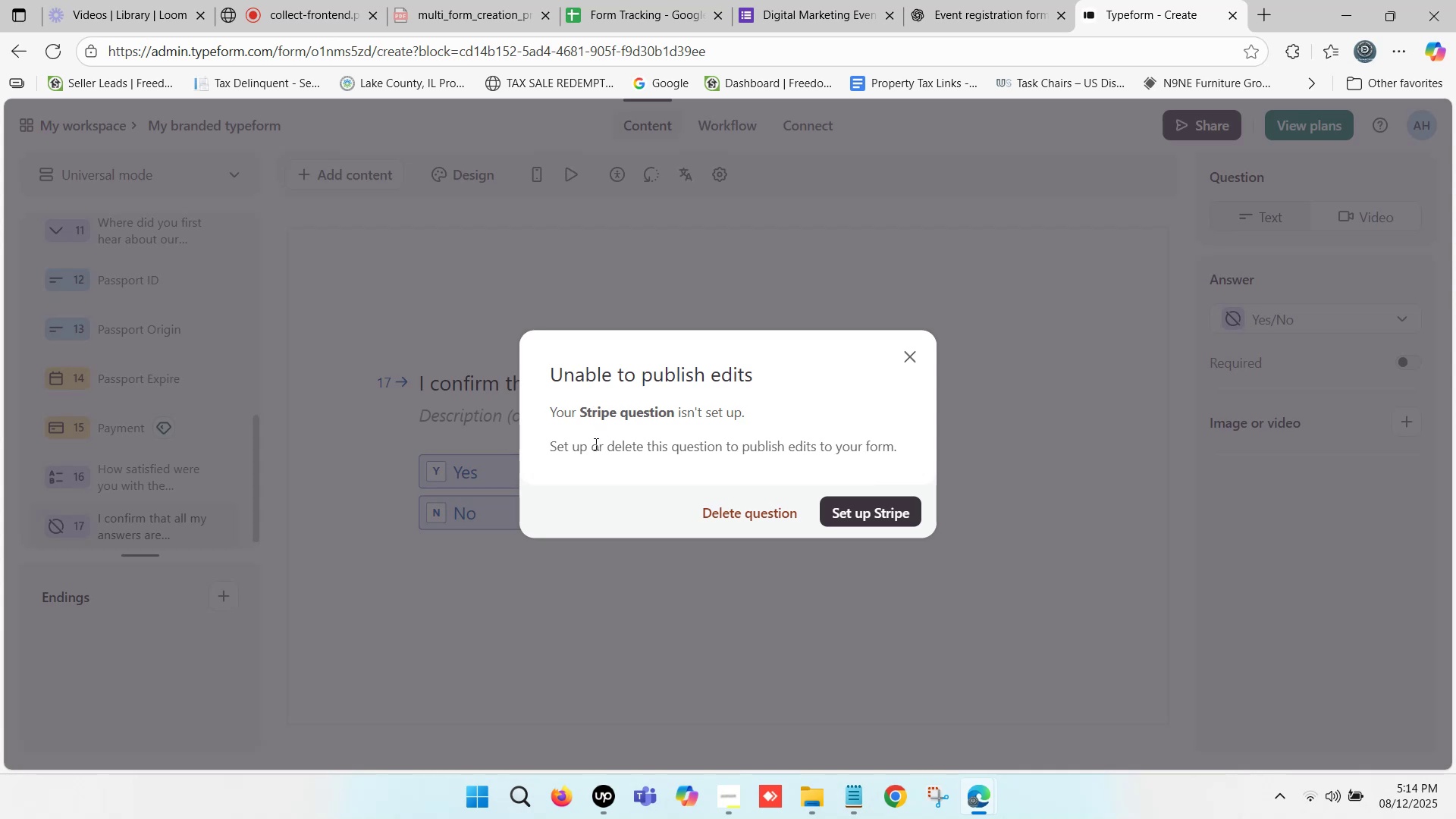 
wait(11.59)
 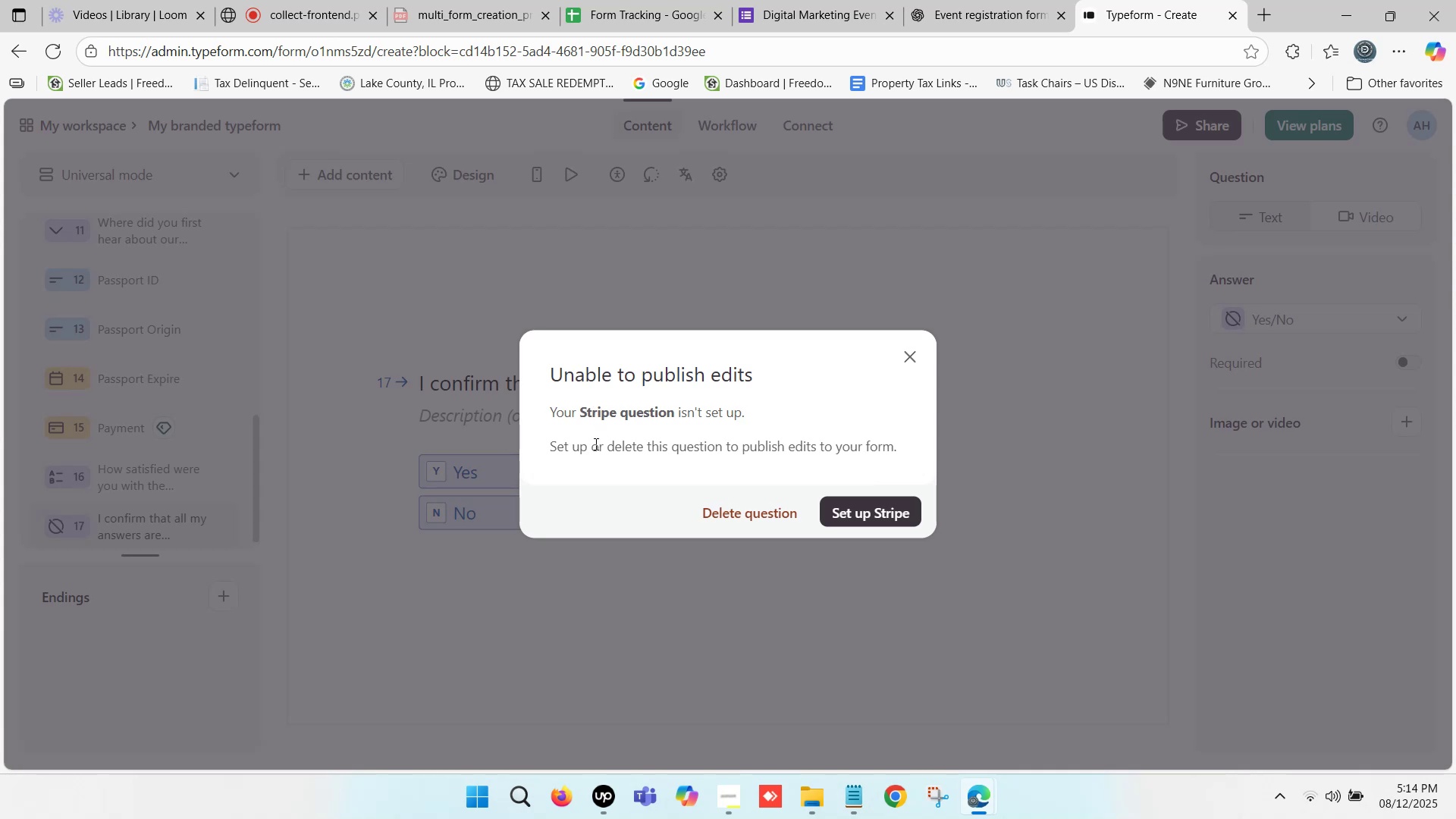 
right_click([875, 507])
 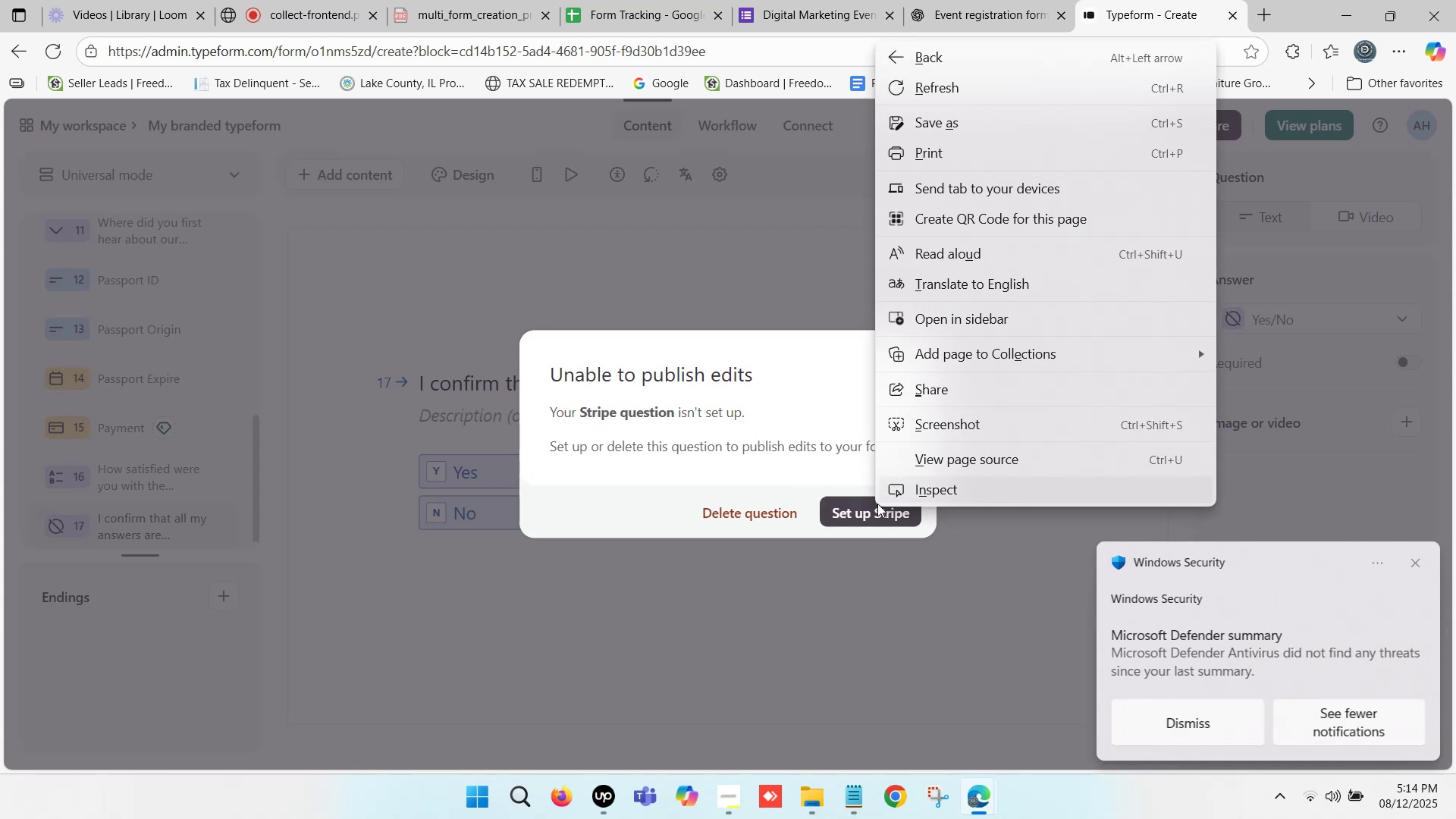 
left_click([858, 514])
 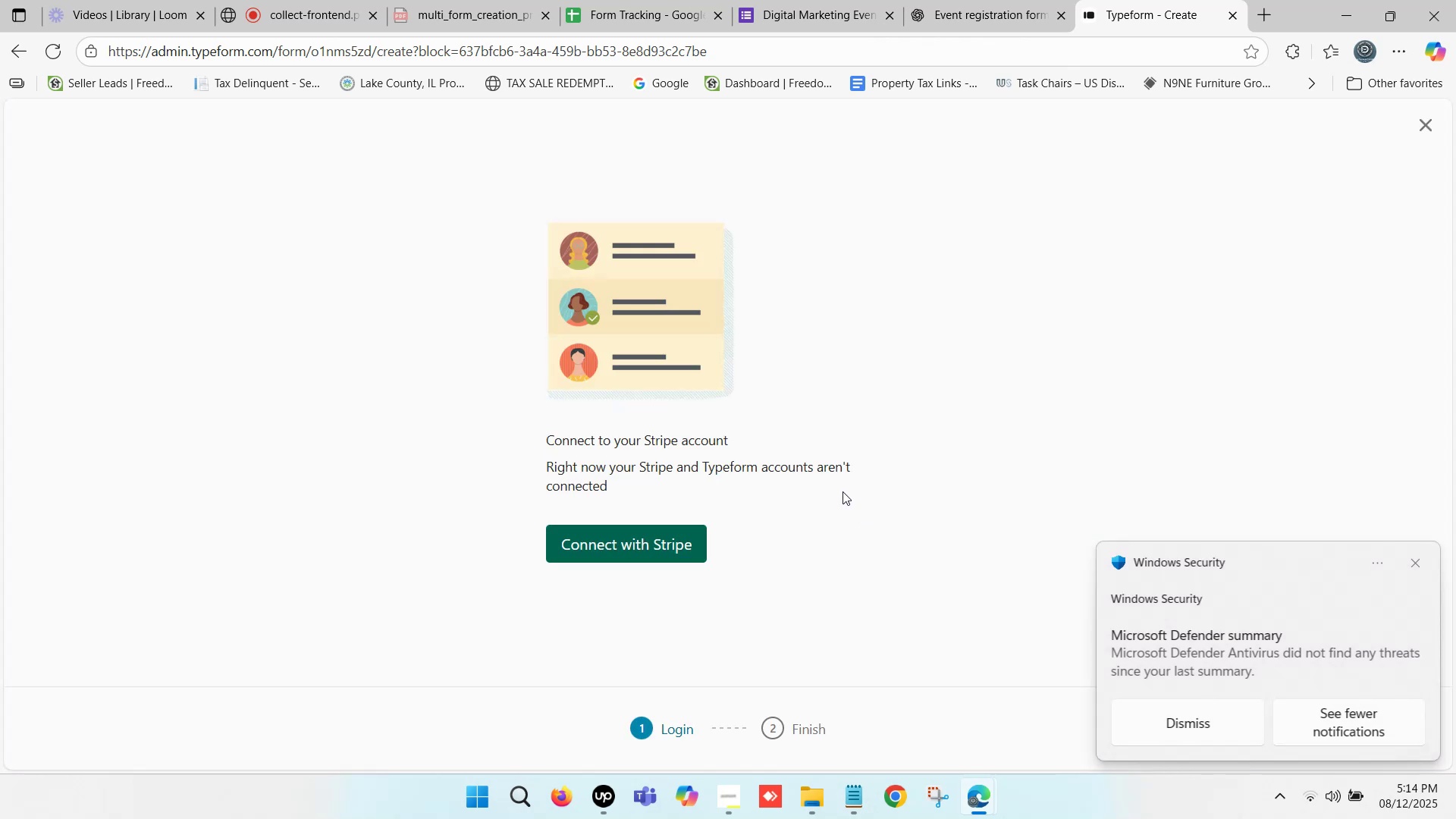 
scroll: coordinate [742, 482], scroll_direction: down, amount: 1.0
 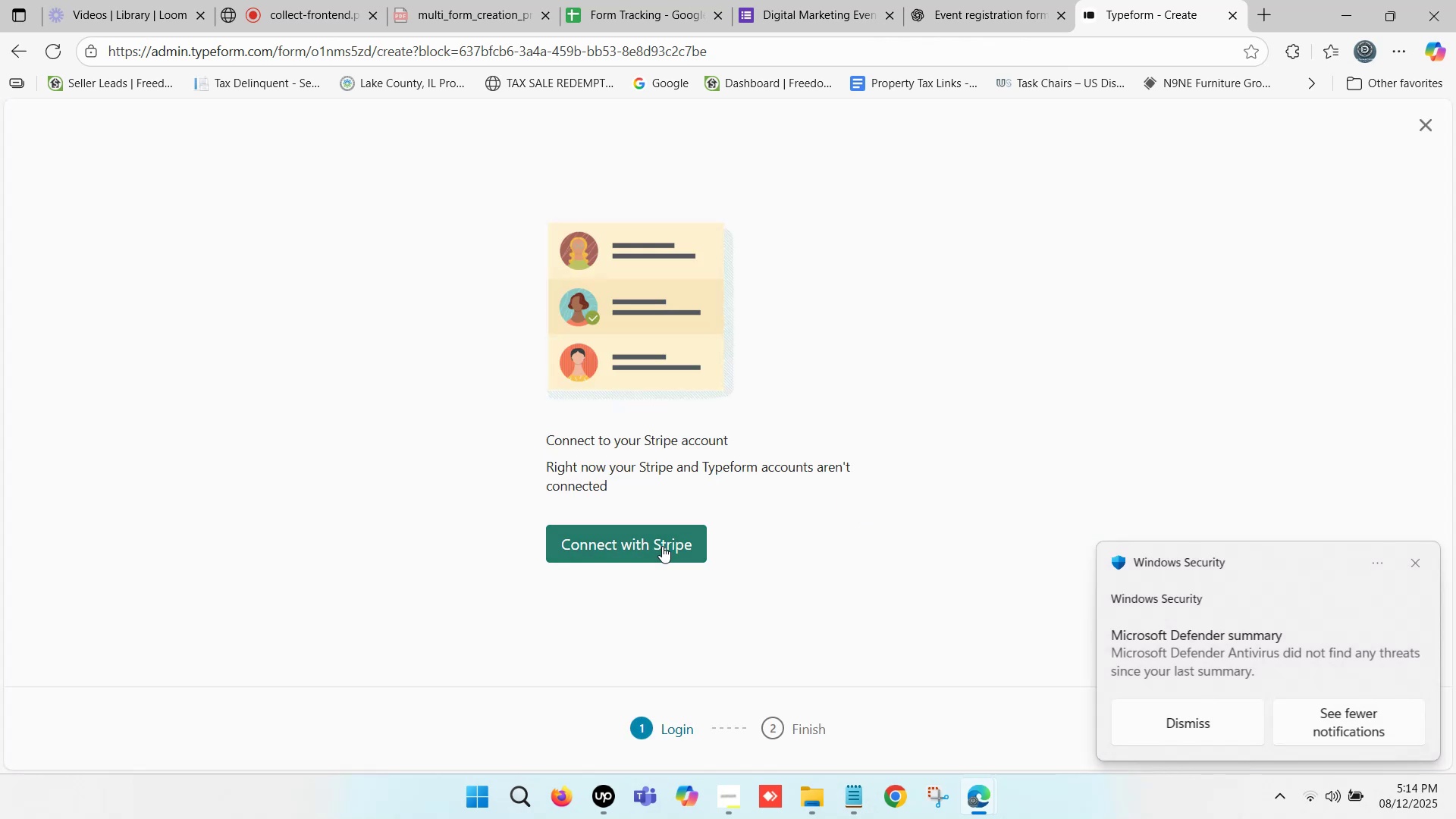 
left_click([662, 546])
 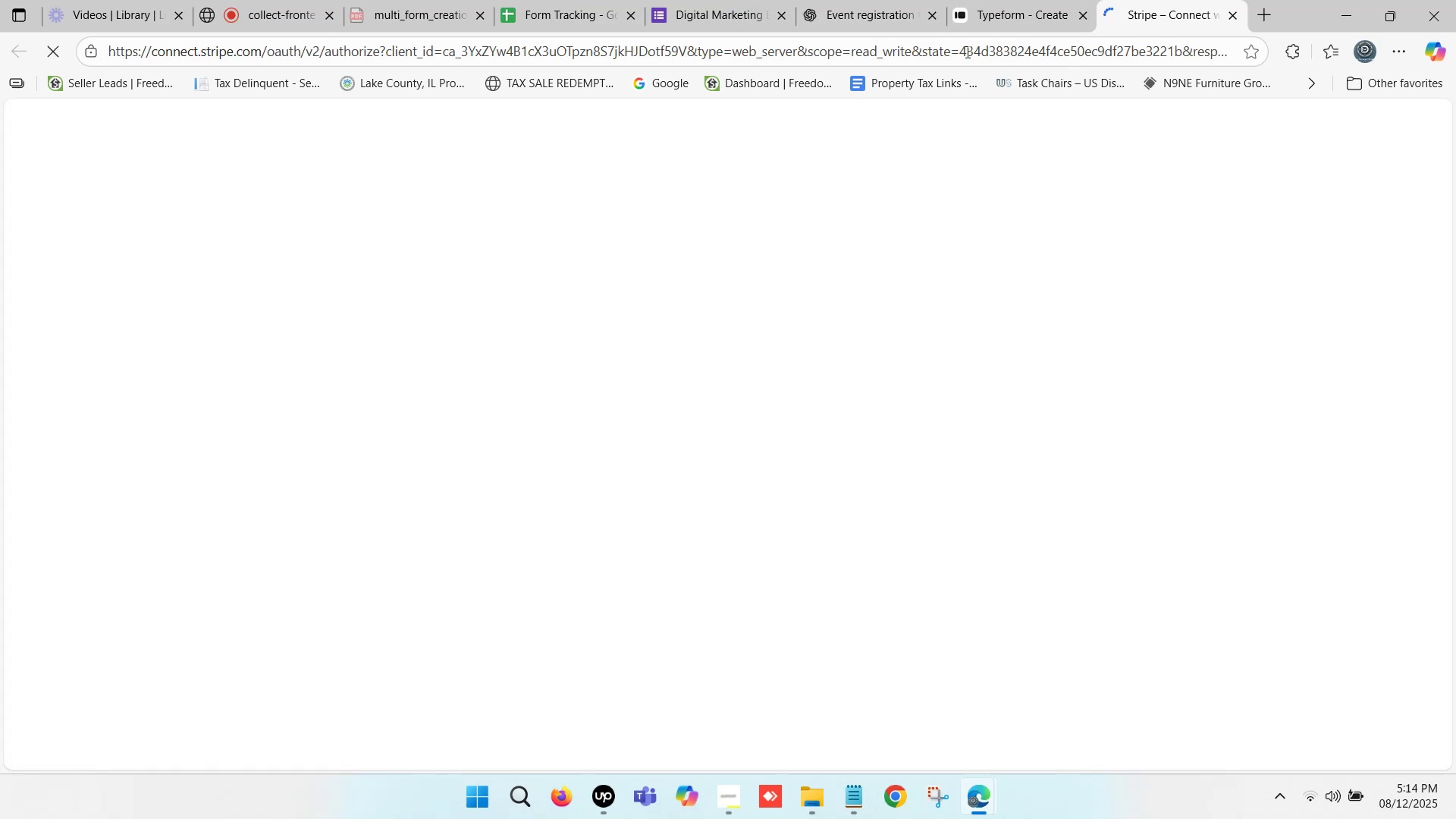 
wait(5.71)
 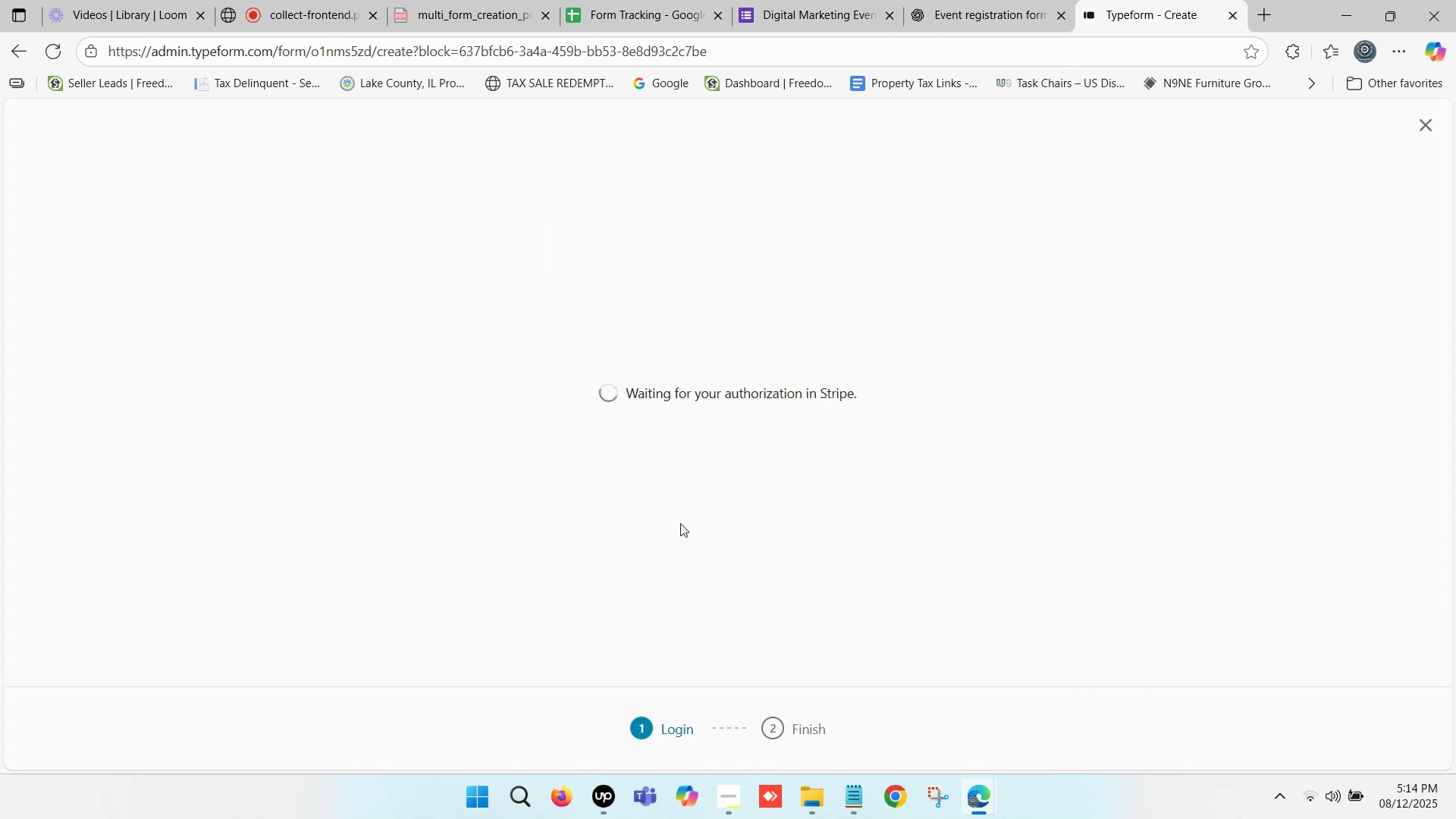 
left_click([1003, 0])
 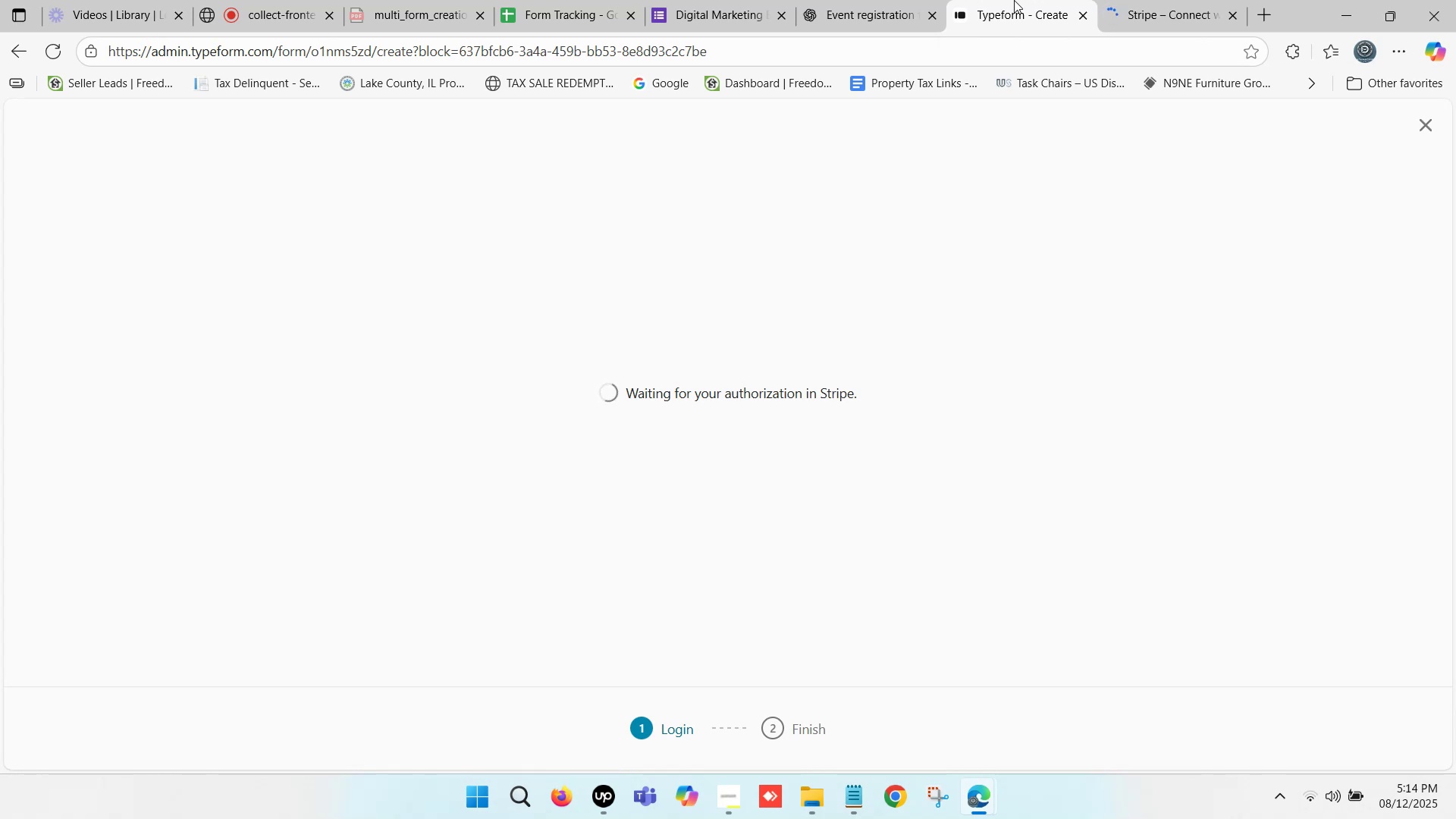 
left_click([1151, 0])
 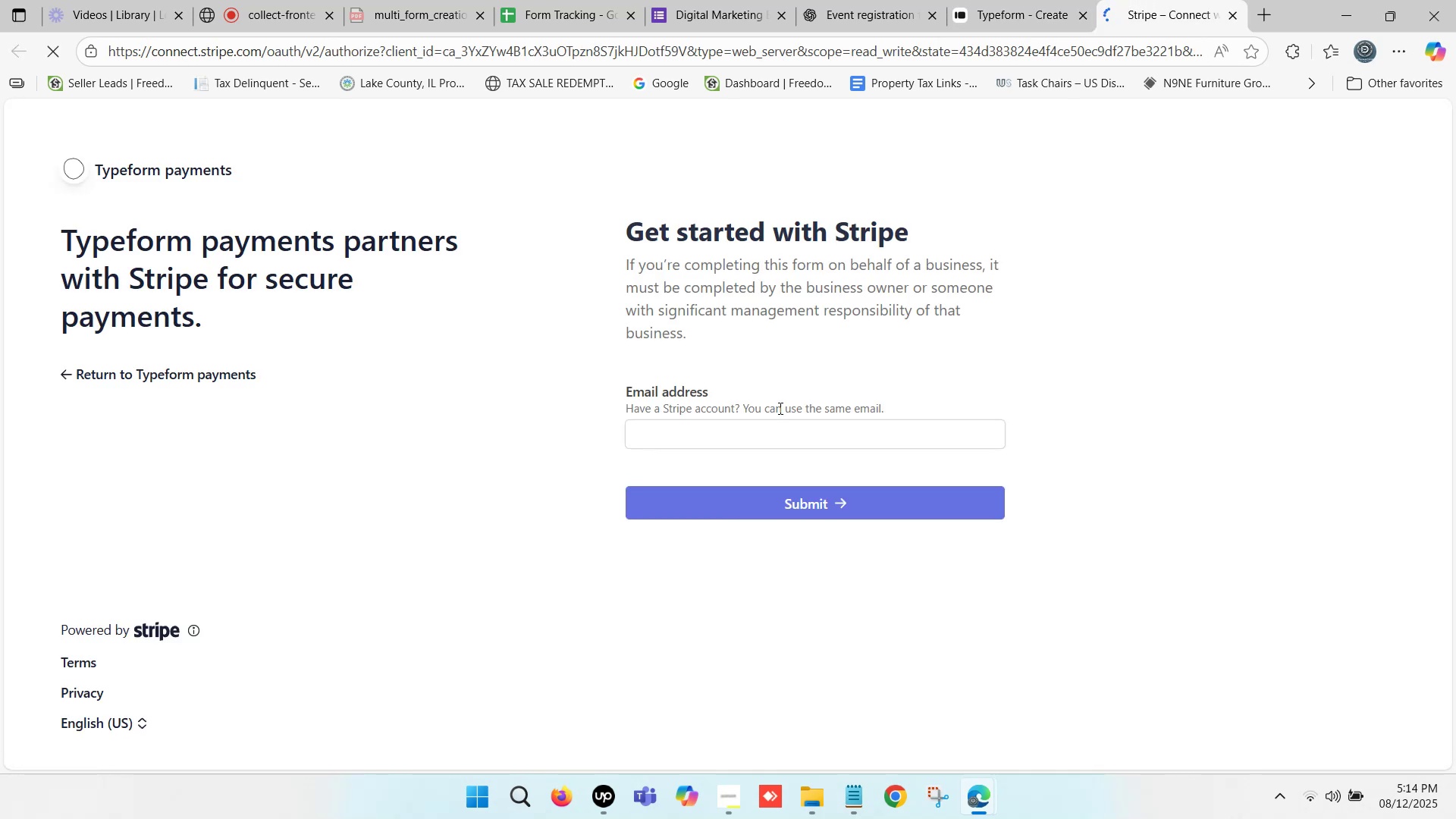 
left_click([651, 449])
 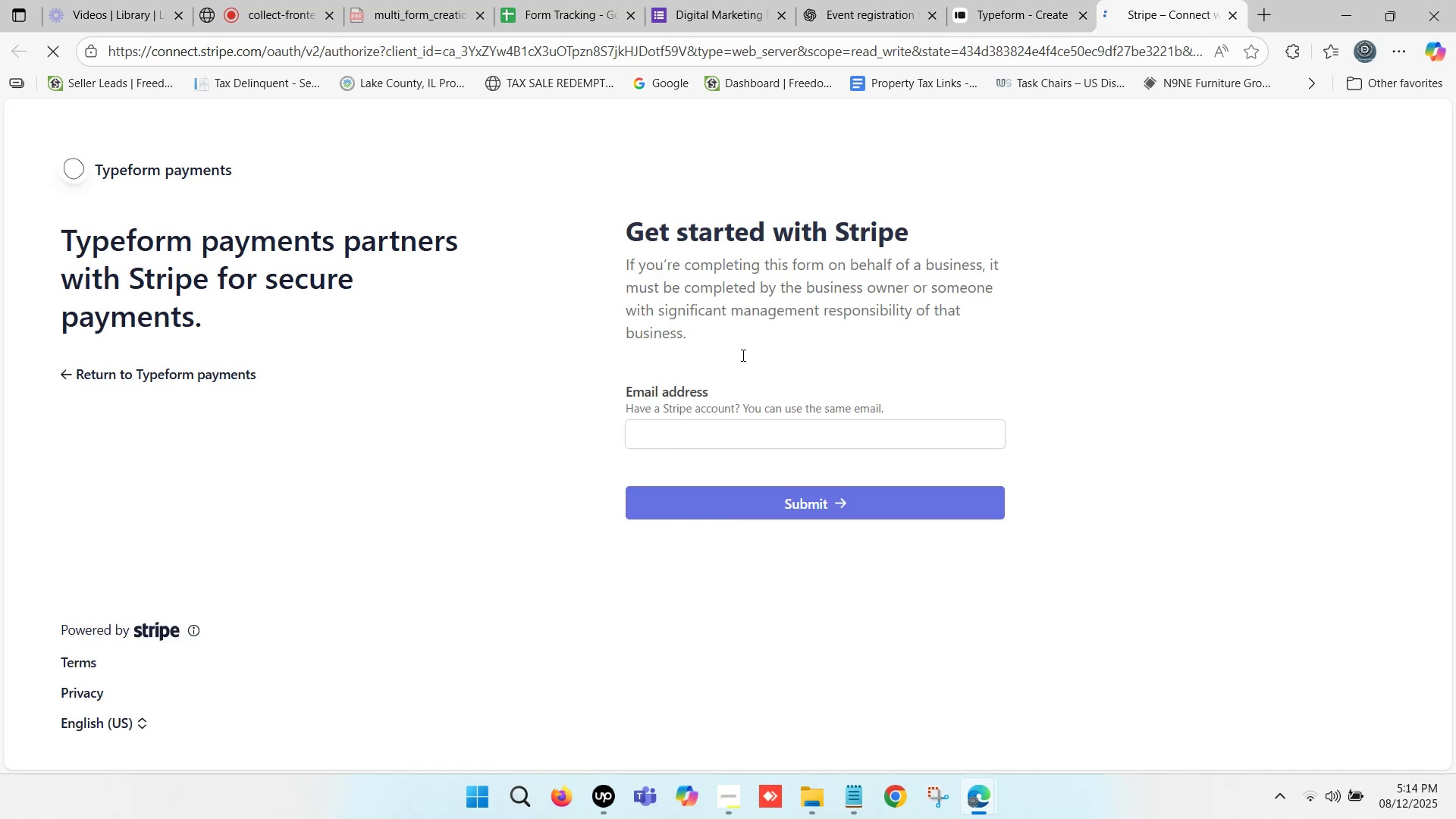 
left_click([1174, 0])
 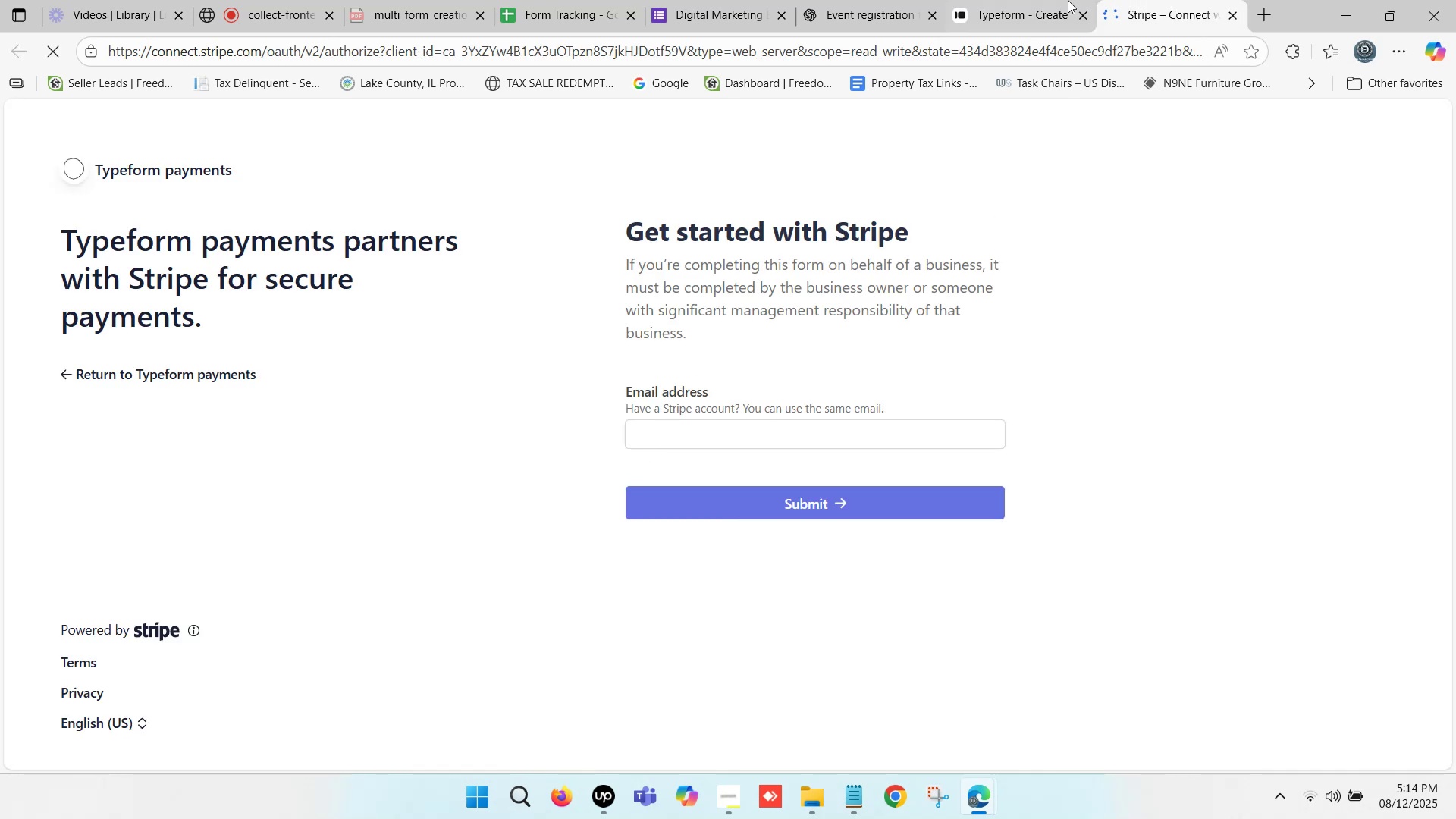 
left_click([998, 0])
 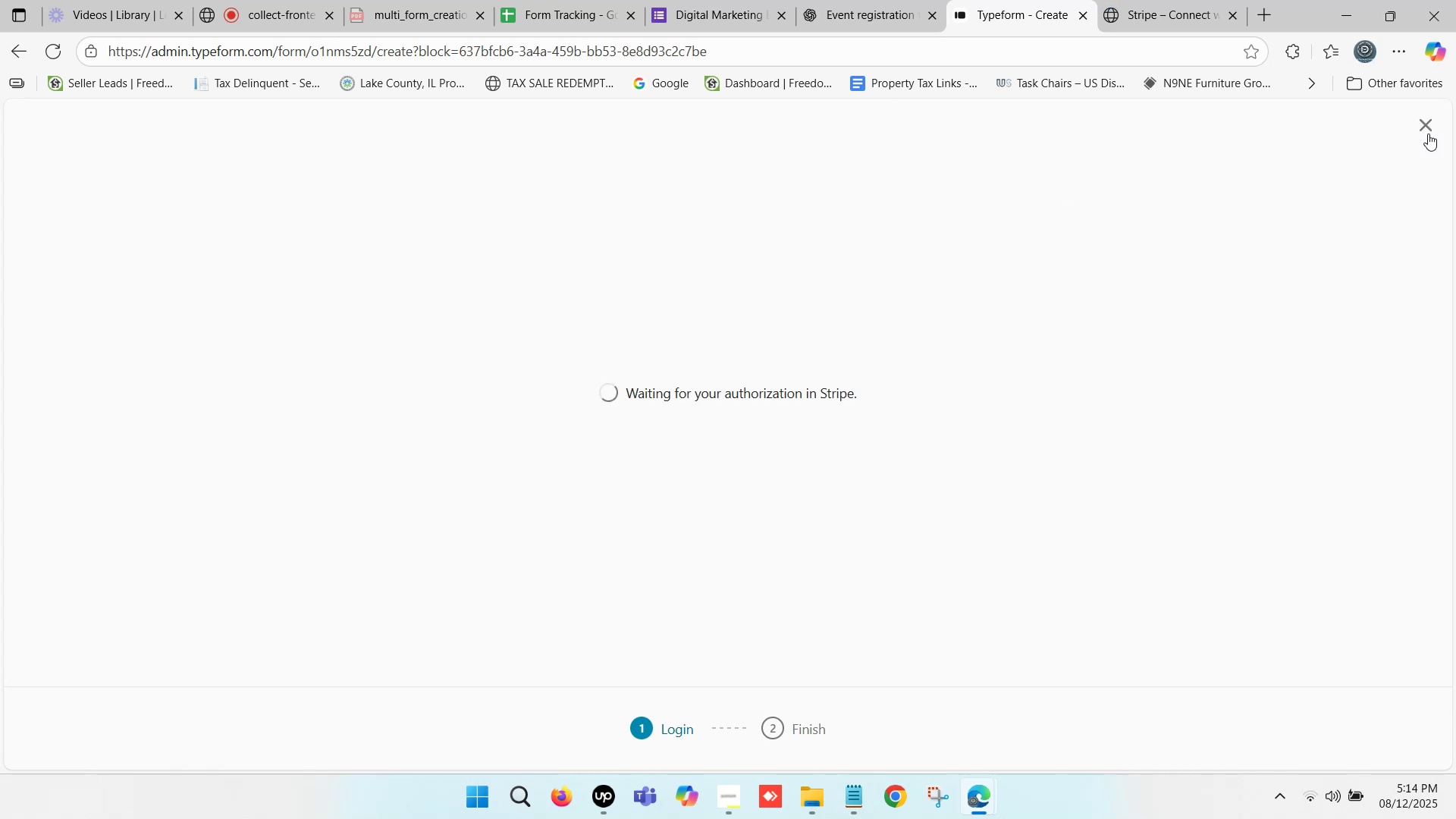 
left_click([1427, 124])
 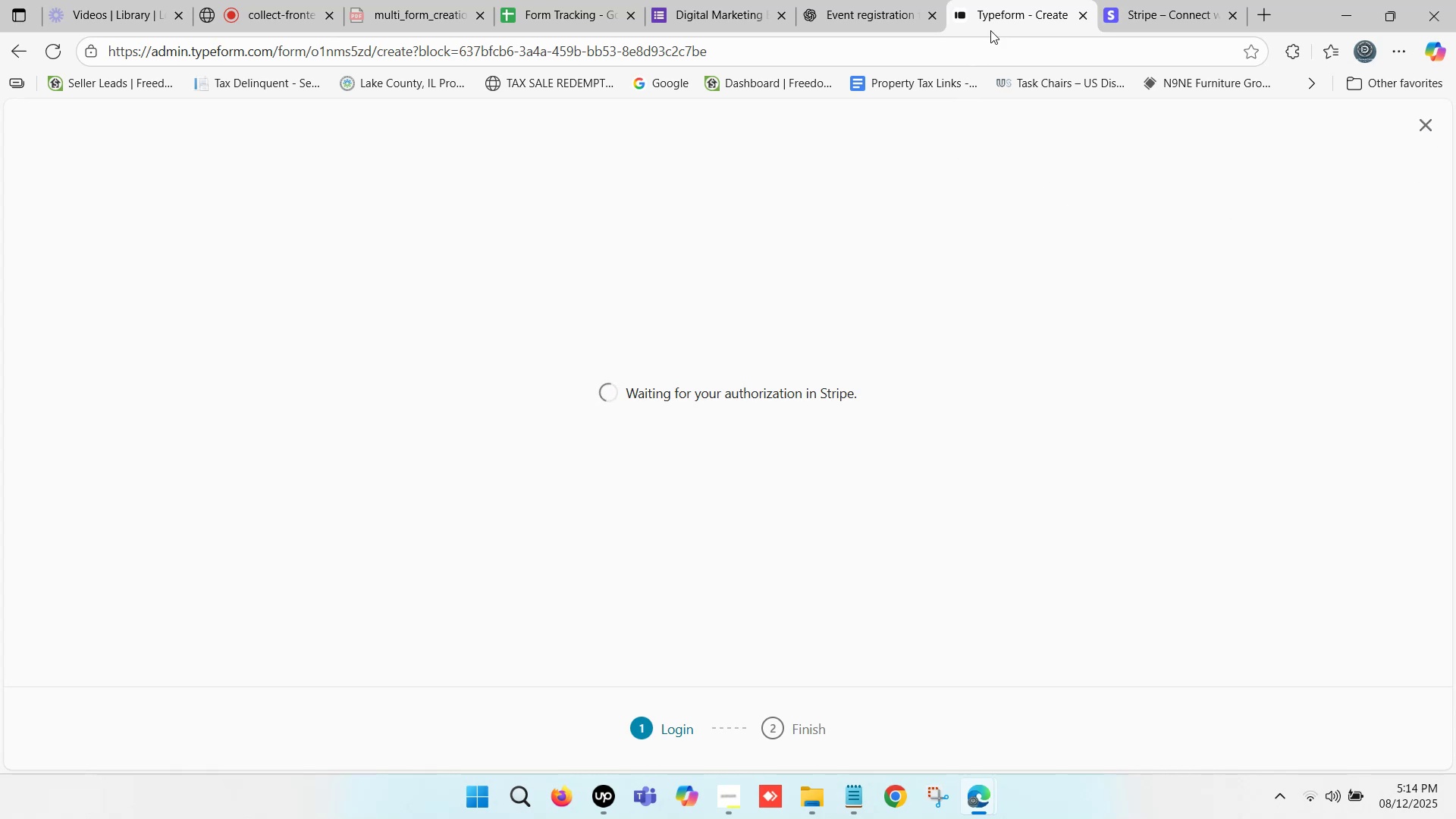 
left_click([1029, 0])
 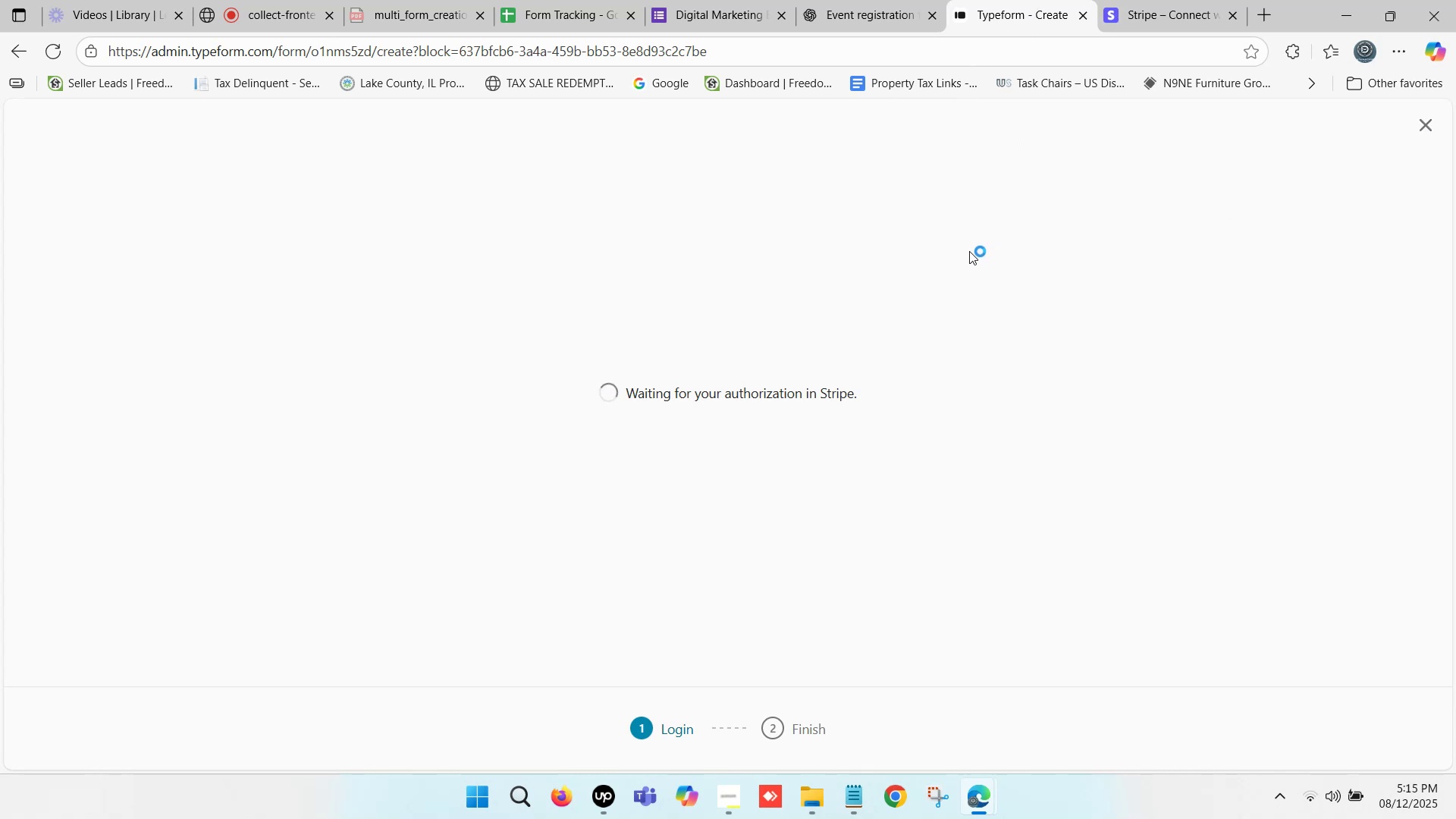 
wait(5.9)
 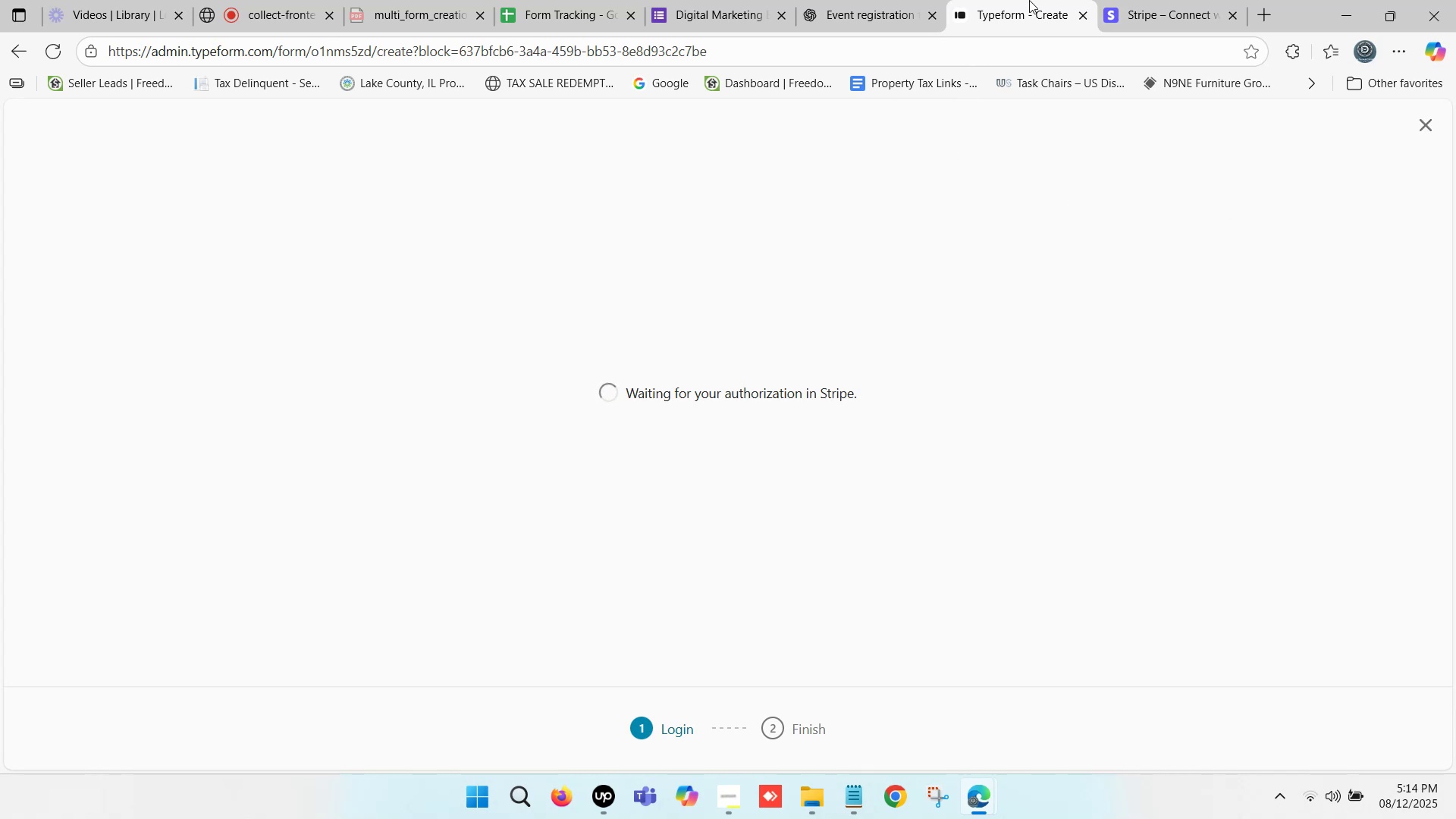 
left_click([907, 0])
 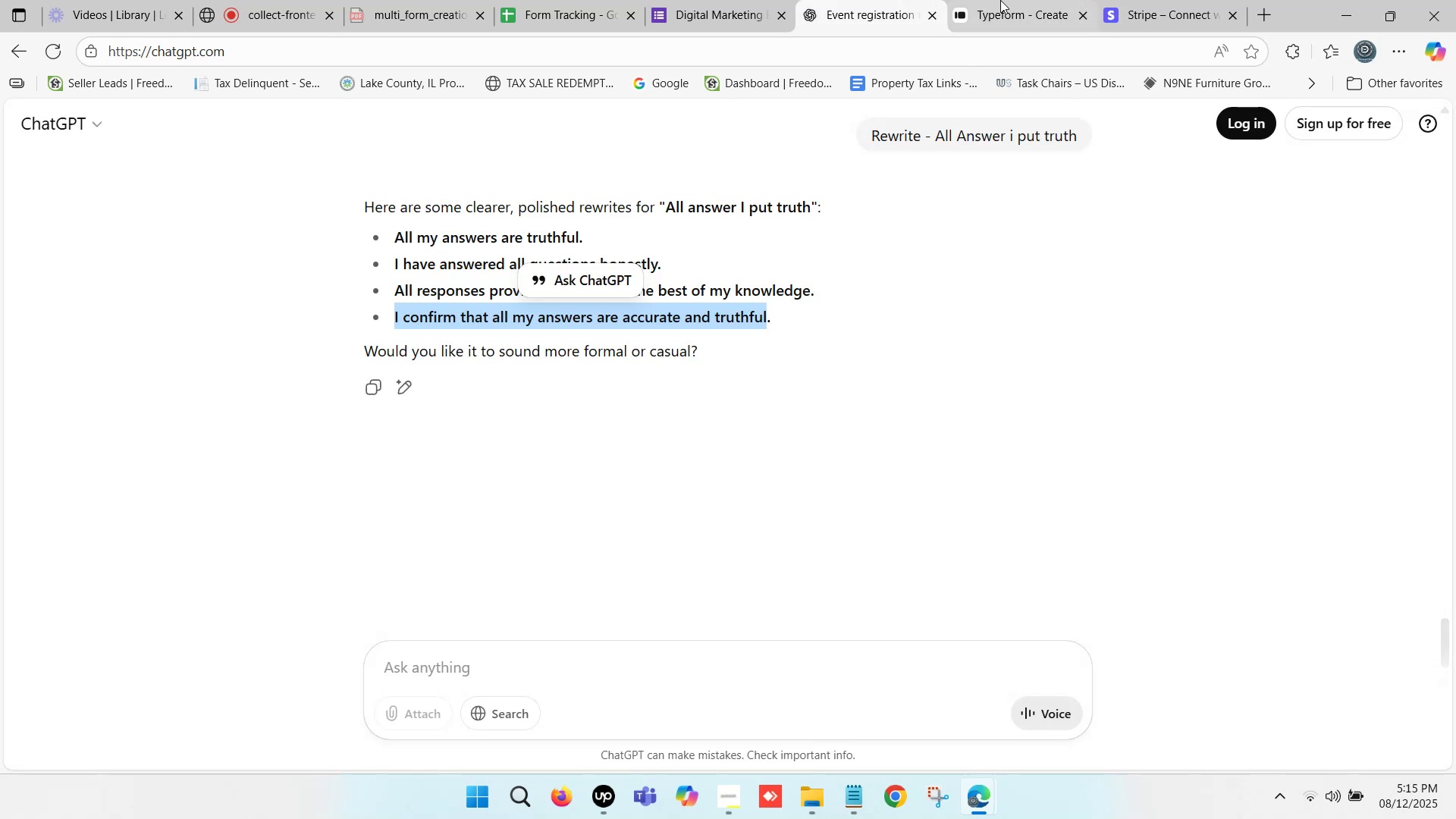 
left_click([1011, 0])
 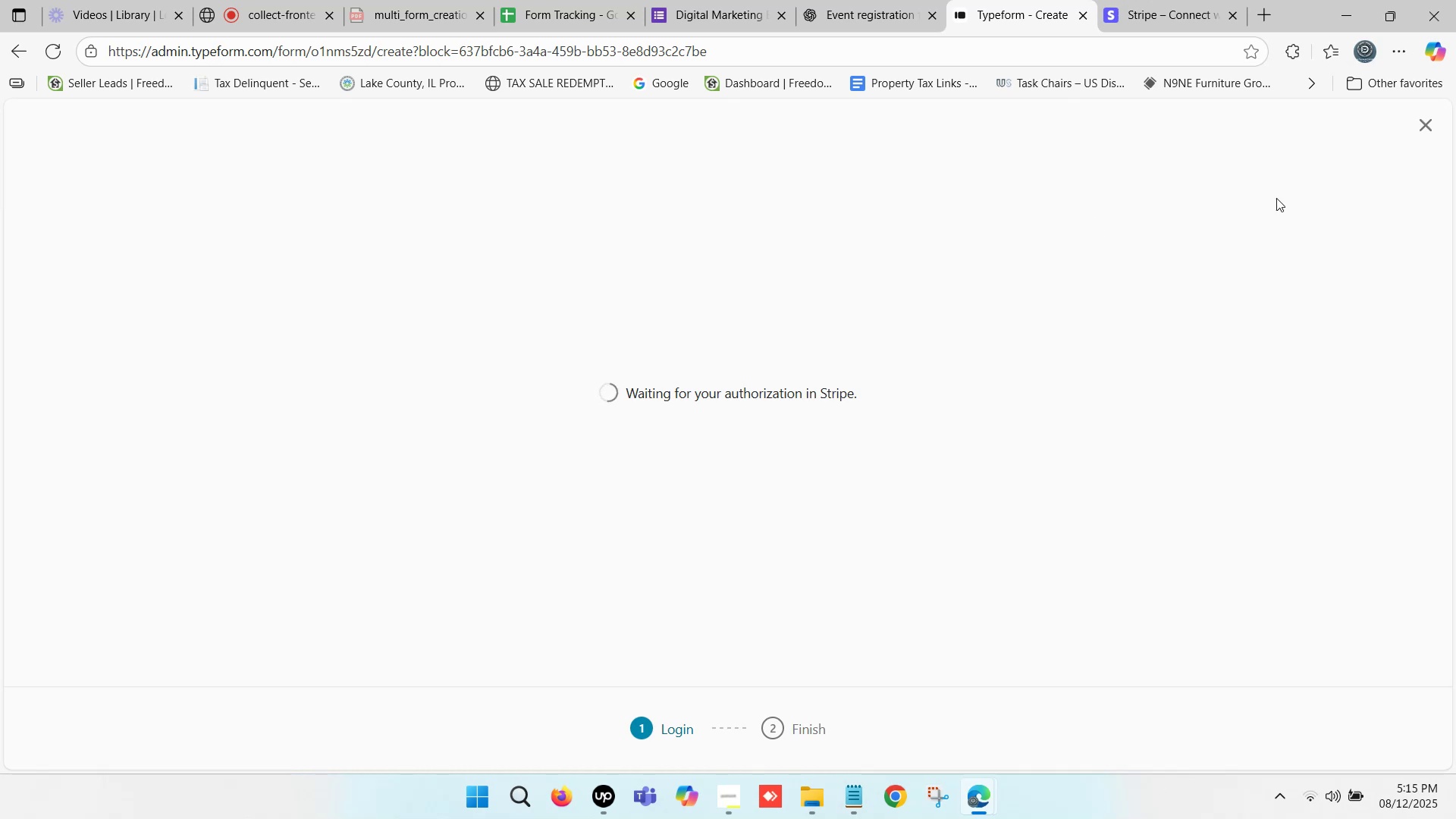 
wait(5.61)
 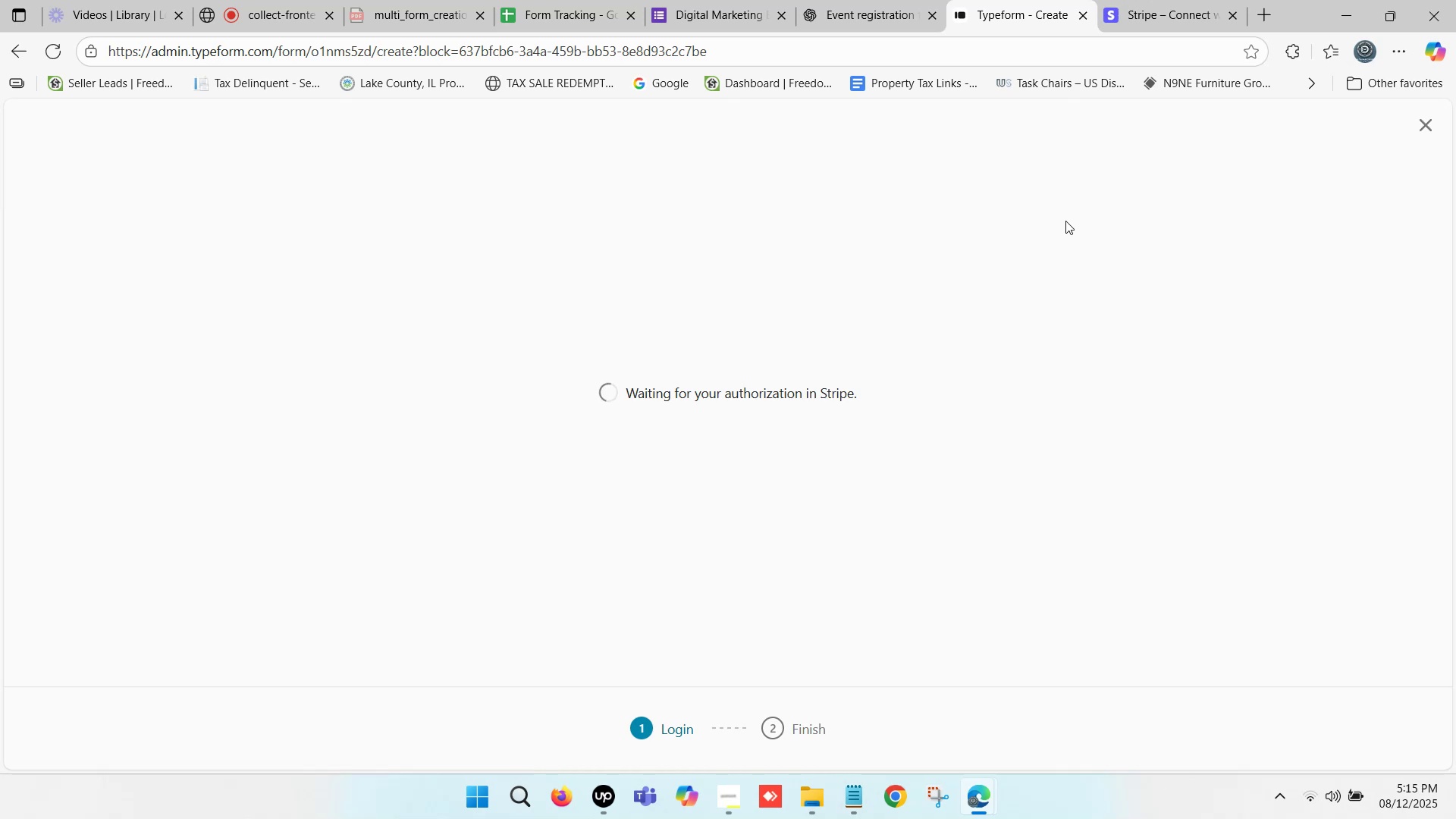 
left_click([1215, 0])
 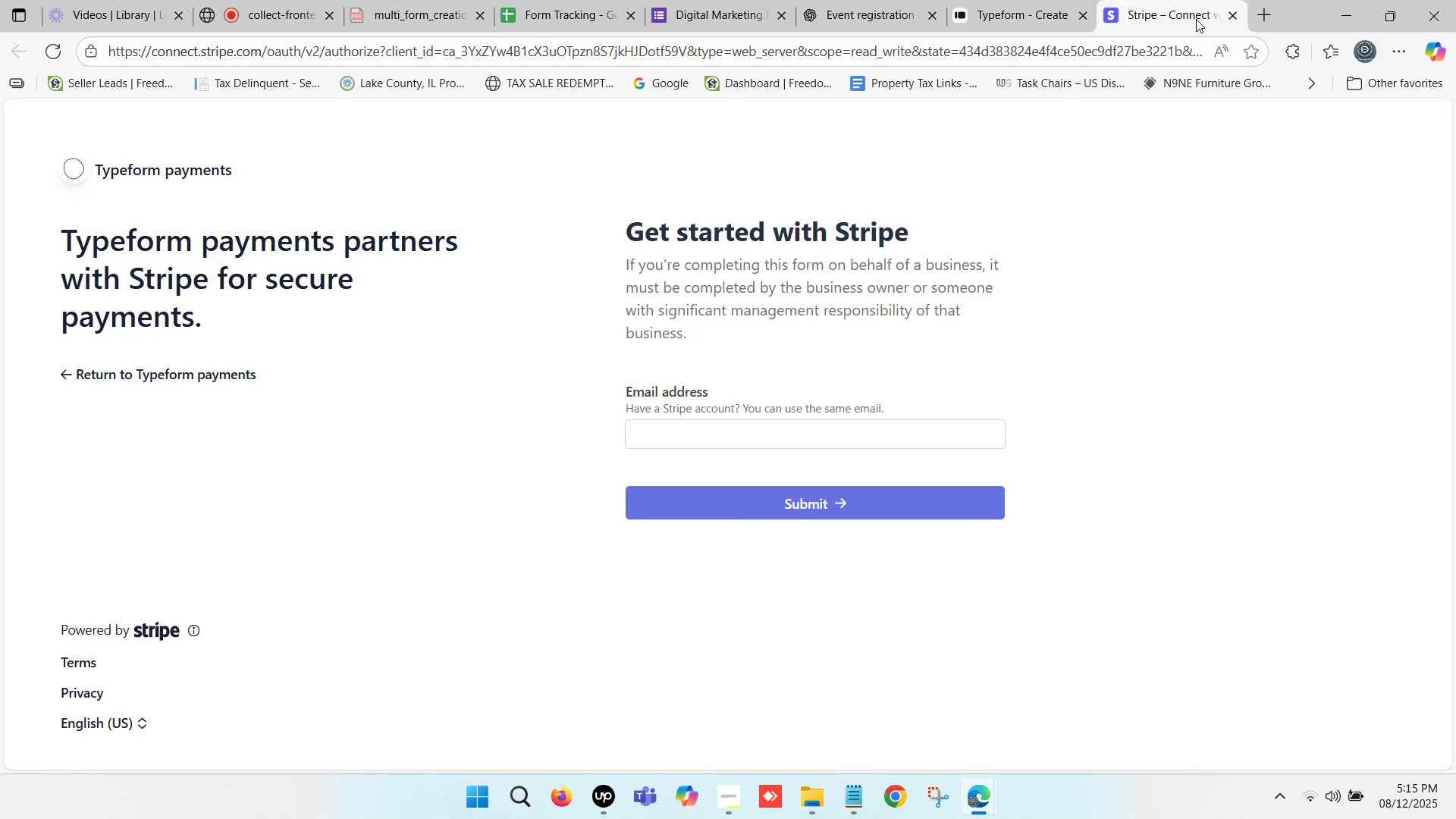 
scroll: coordinate [981, 279], scroll_direction: down, amount: 5.0
 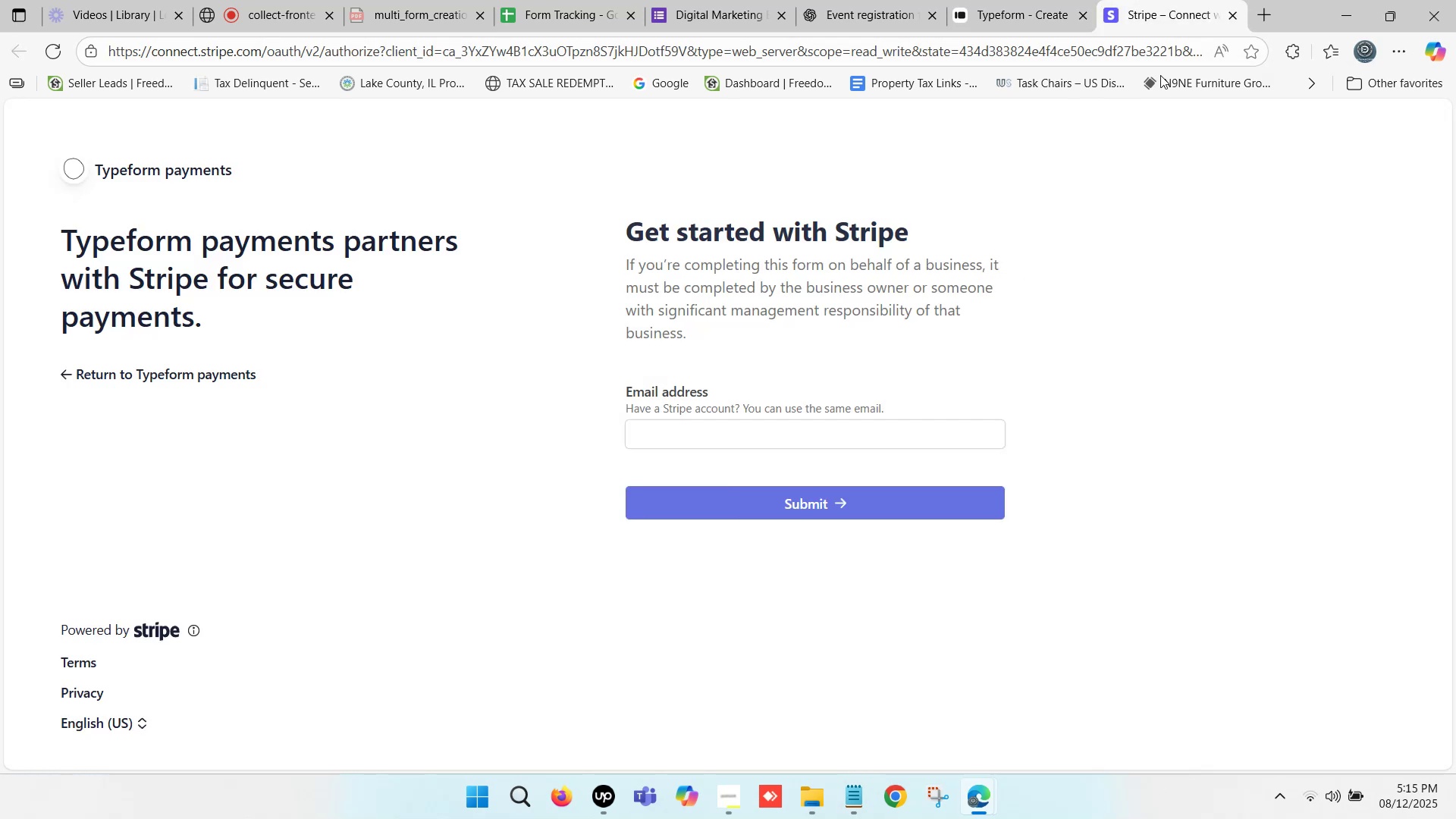 
left_click([994, 0])
 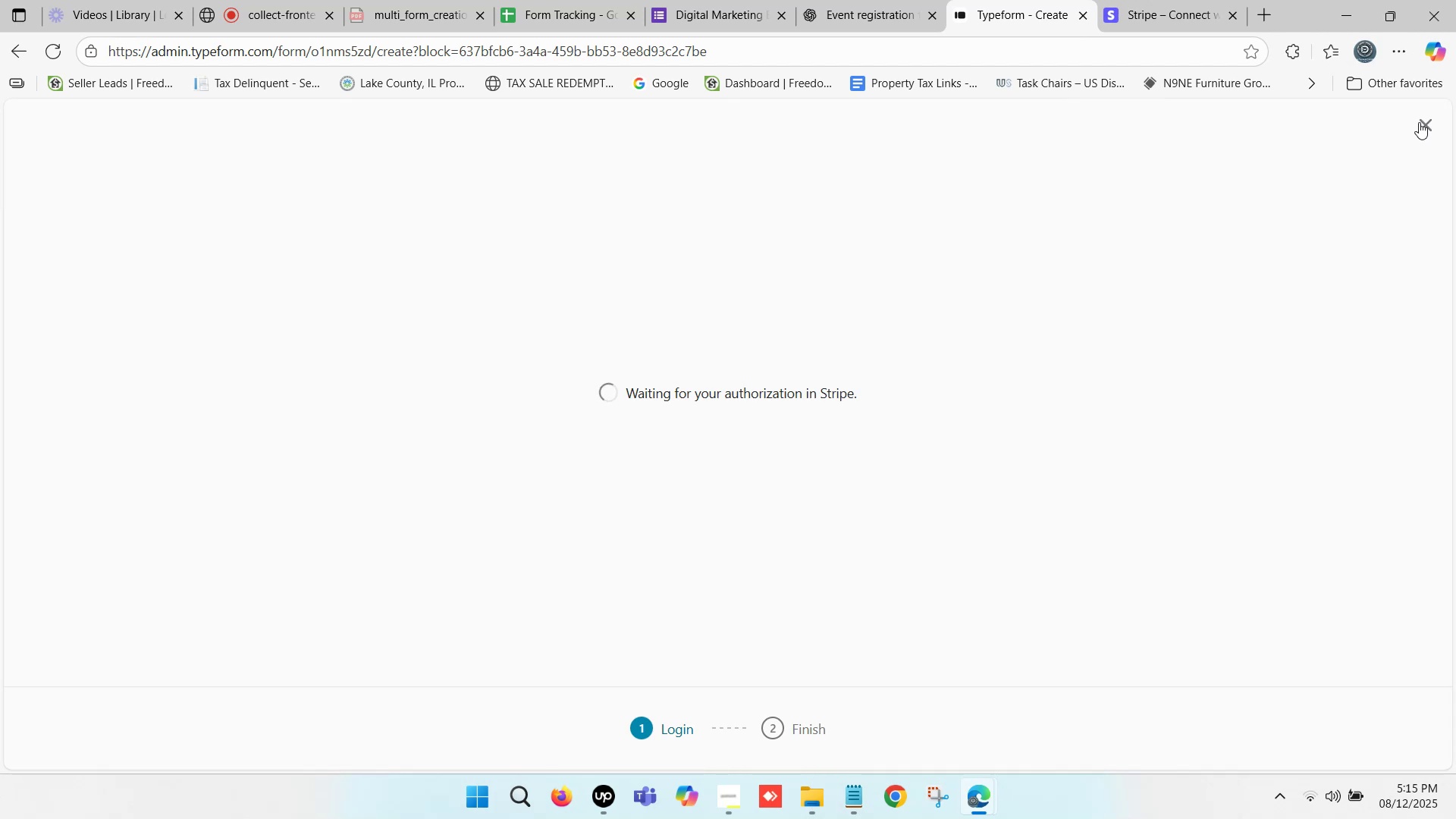 
left_click([1420, 121])
 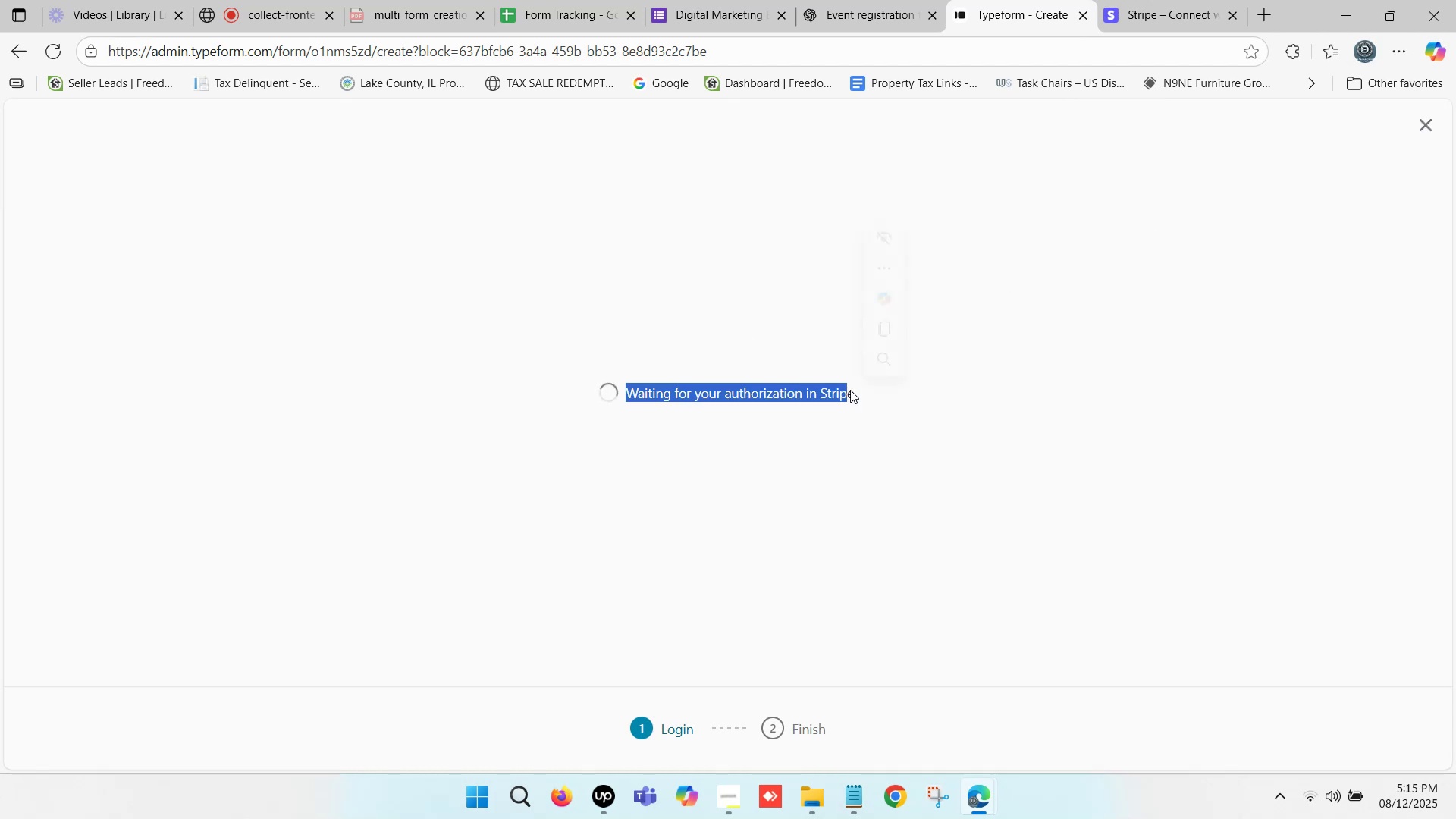 
wait(5.04)
 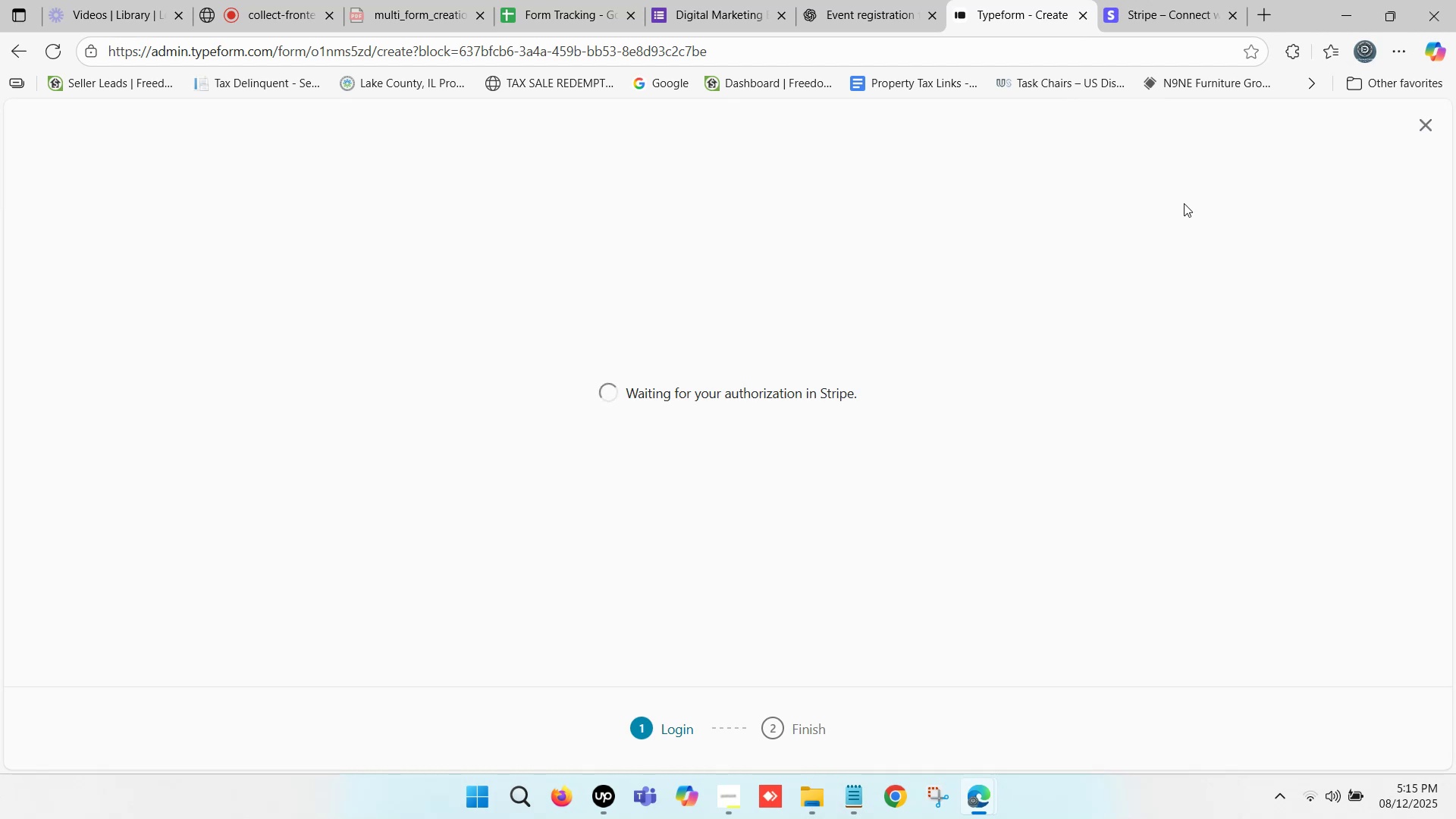 
left_click([1009, 0])
 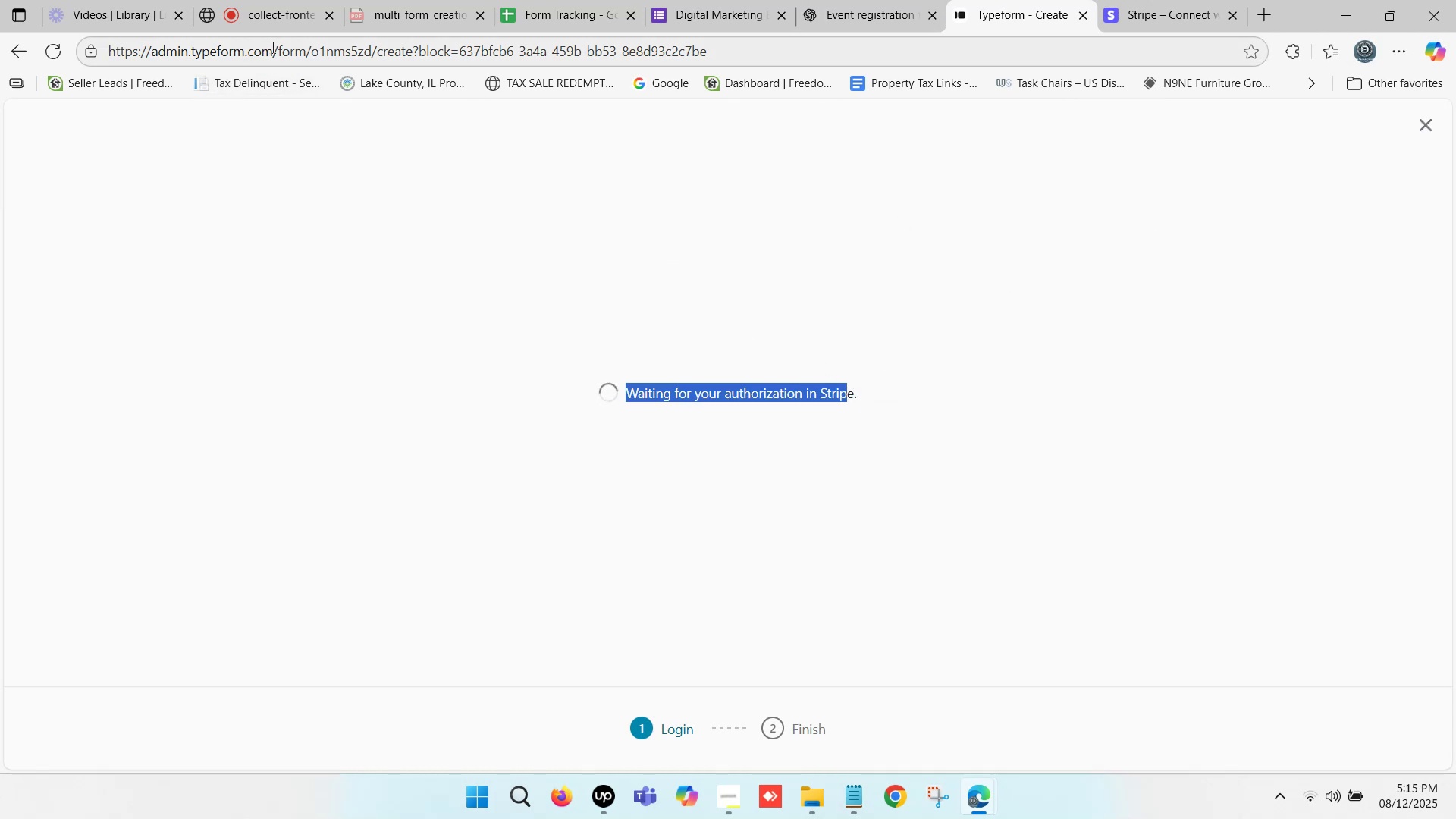 
left_click([271, 47])
 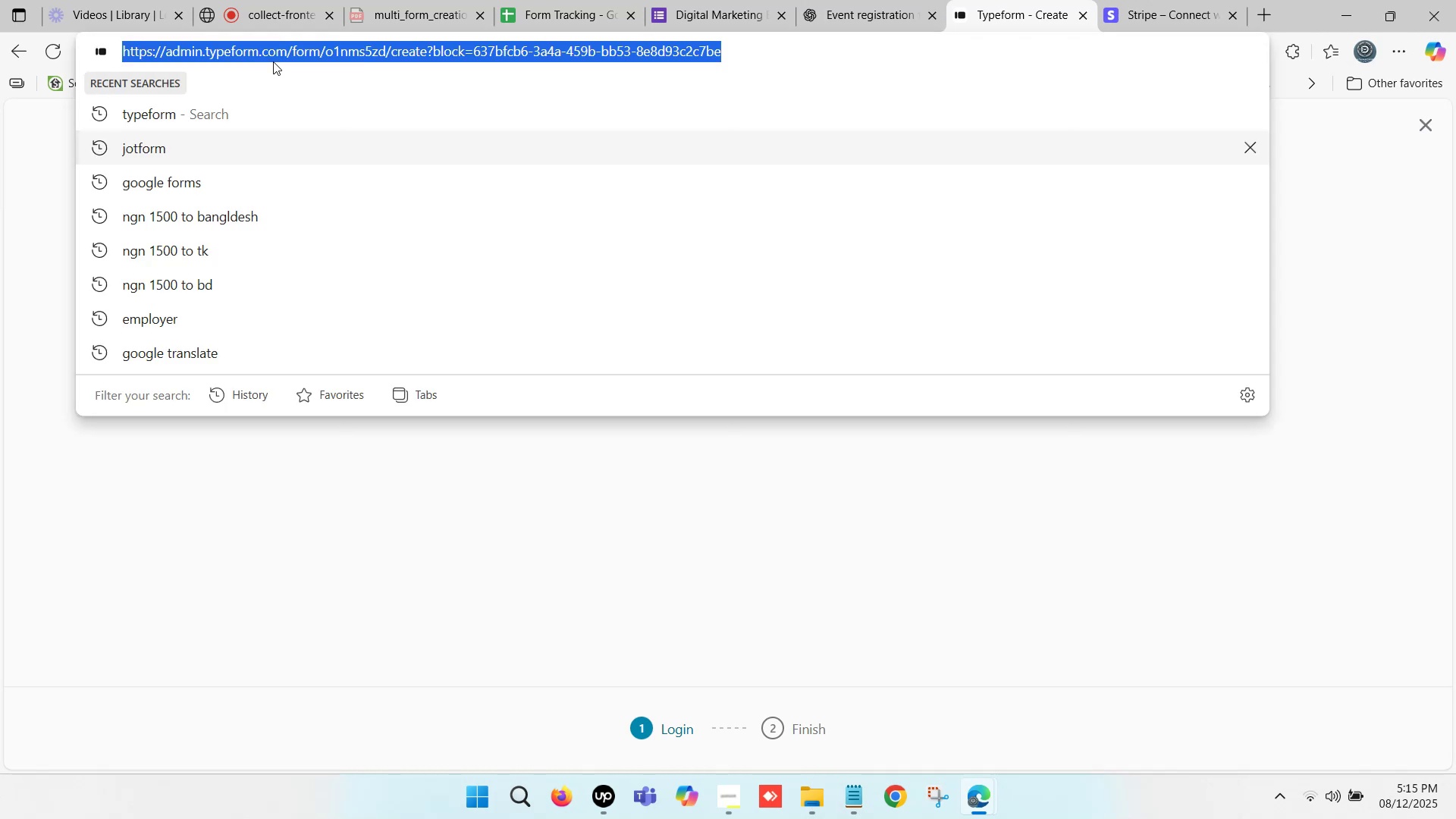 
left_click([277, 54])
 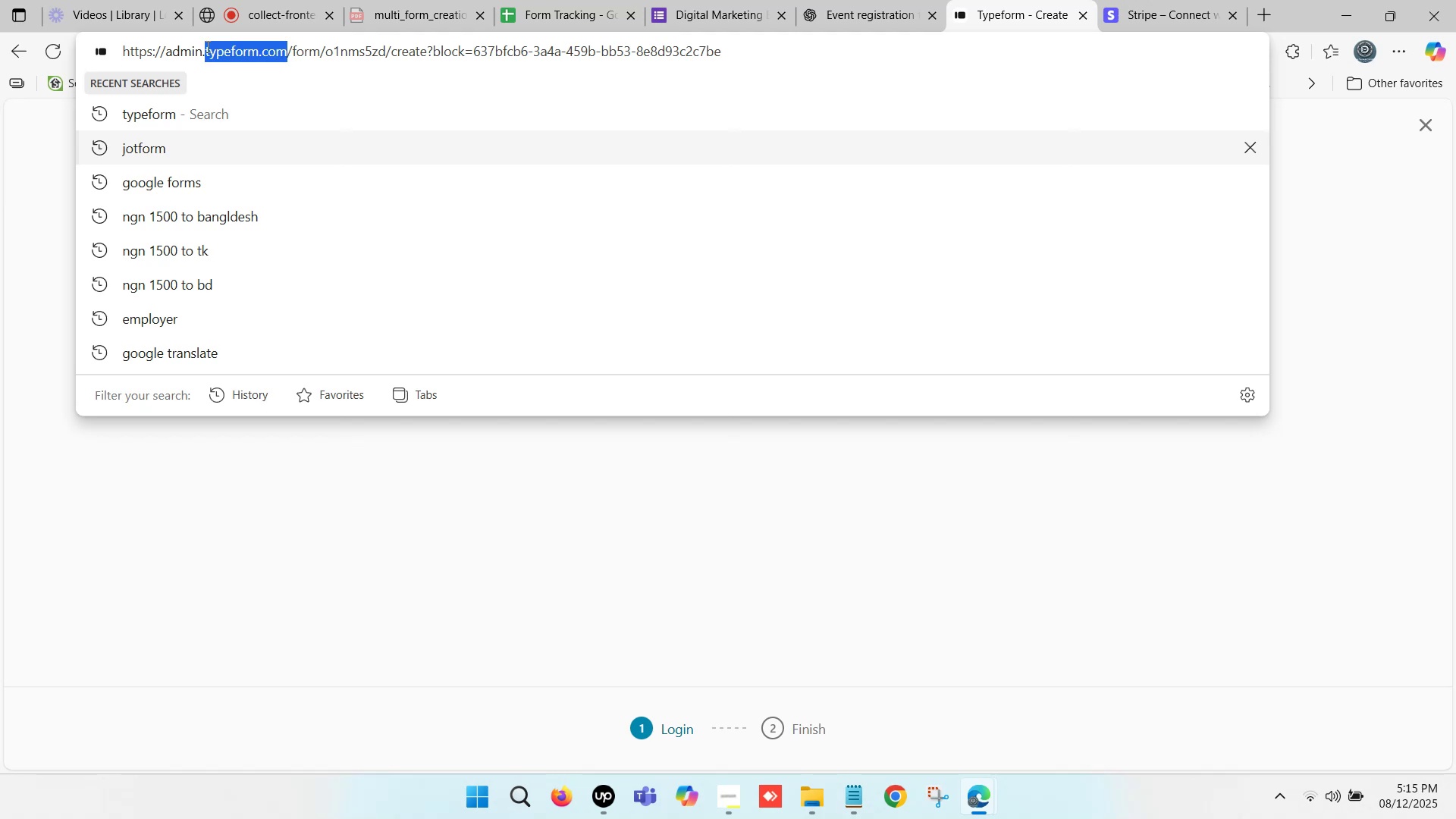 
key(Control+C)
 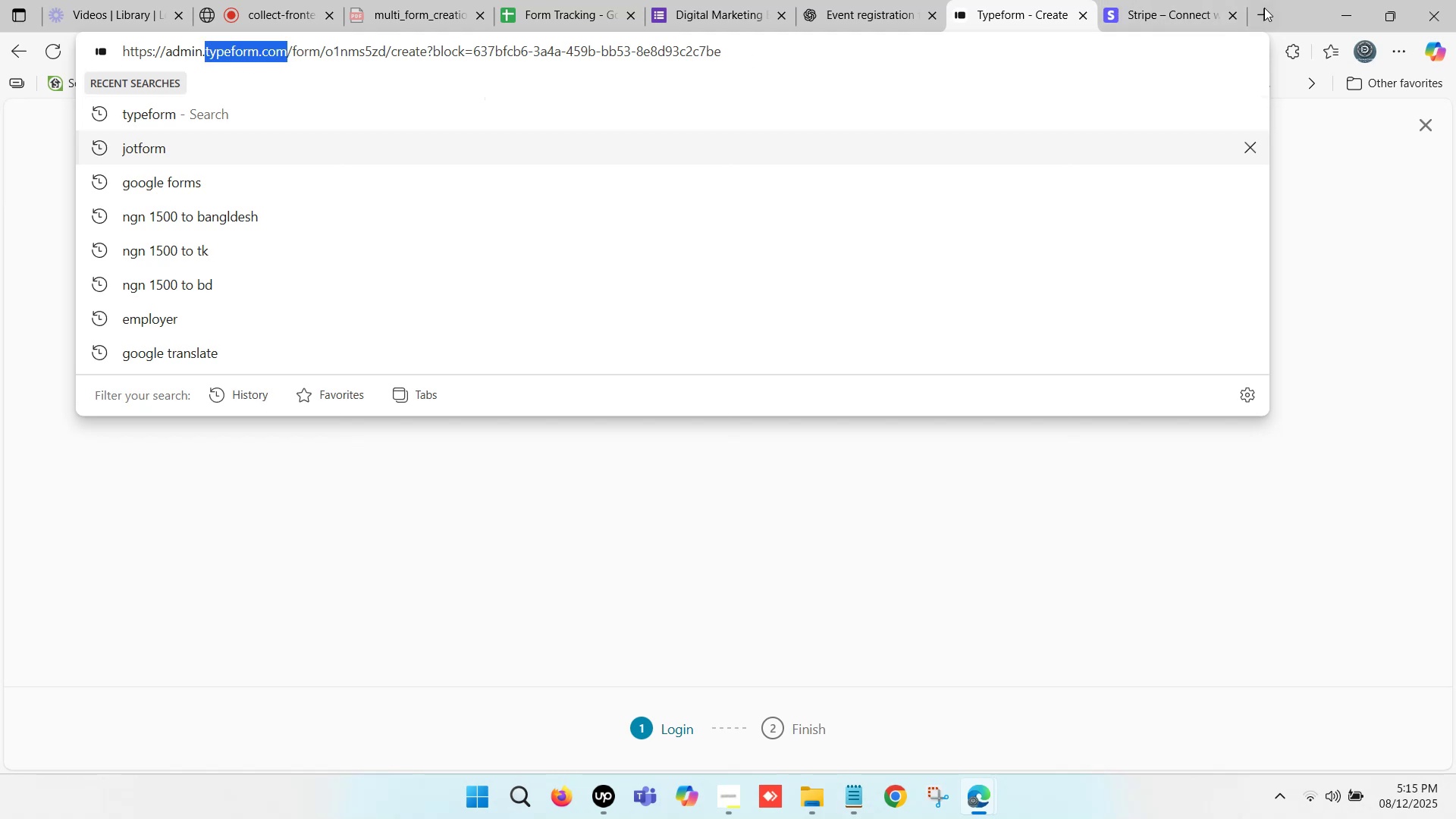 
left_click([1264, 8])
 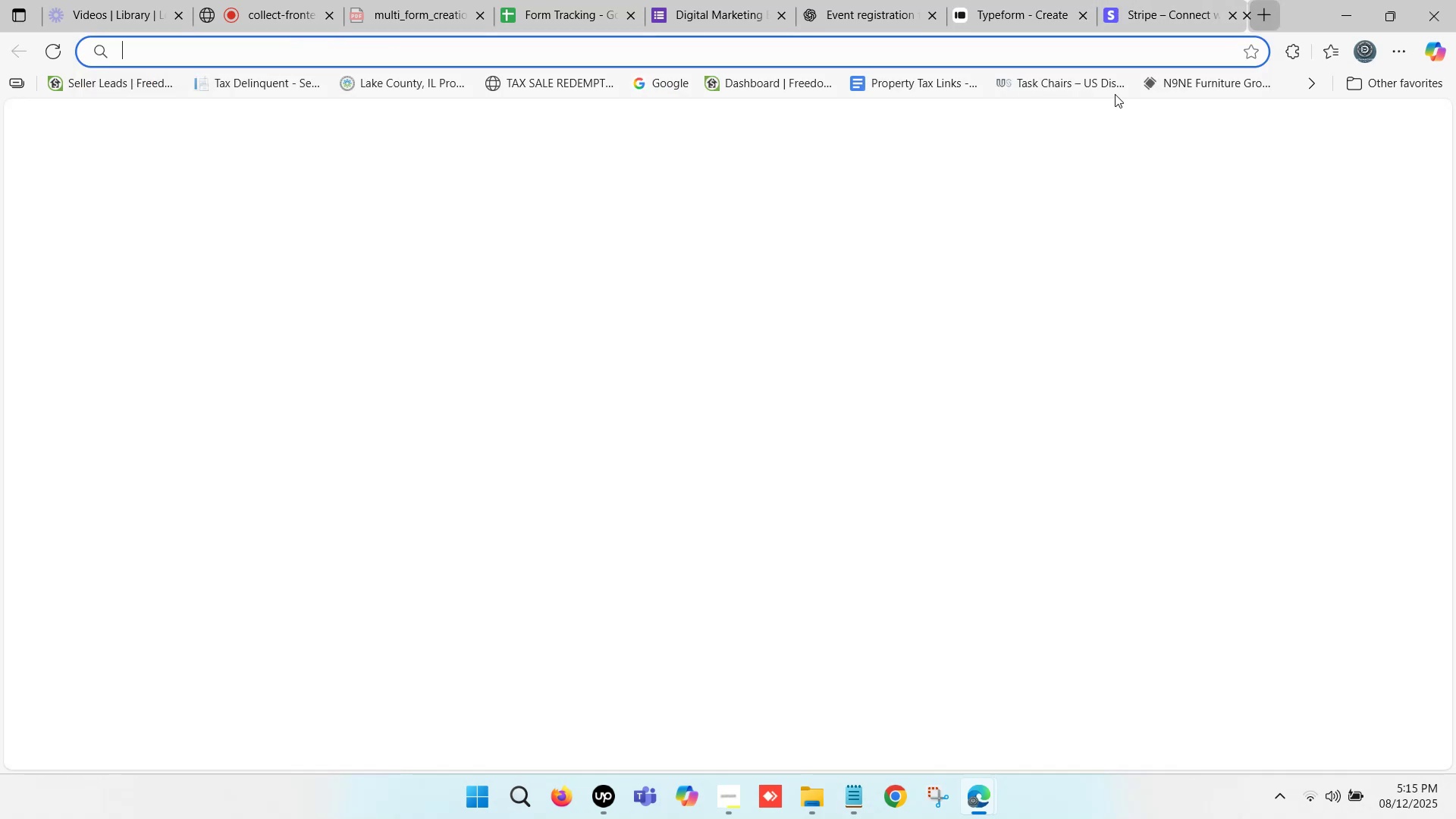 
key(Control+ControlLeft)
 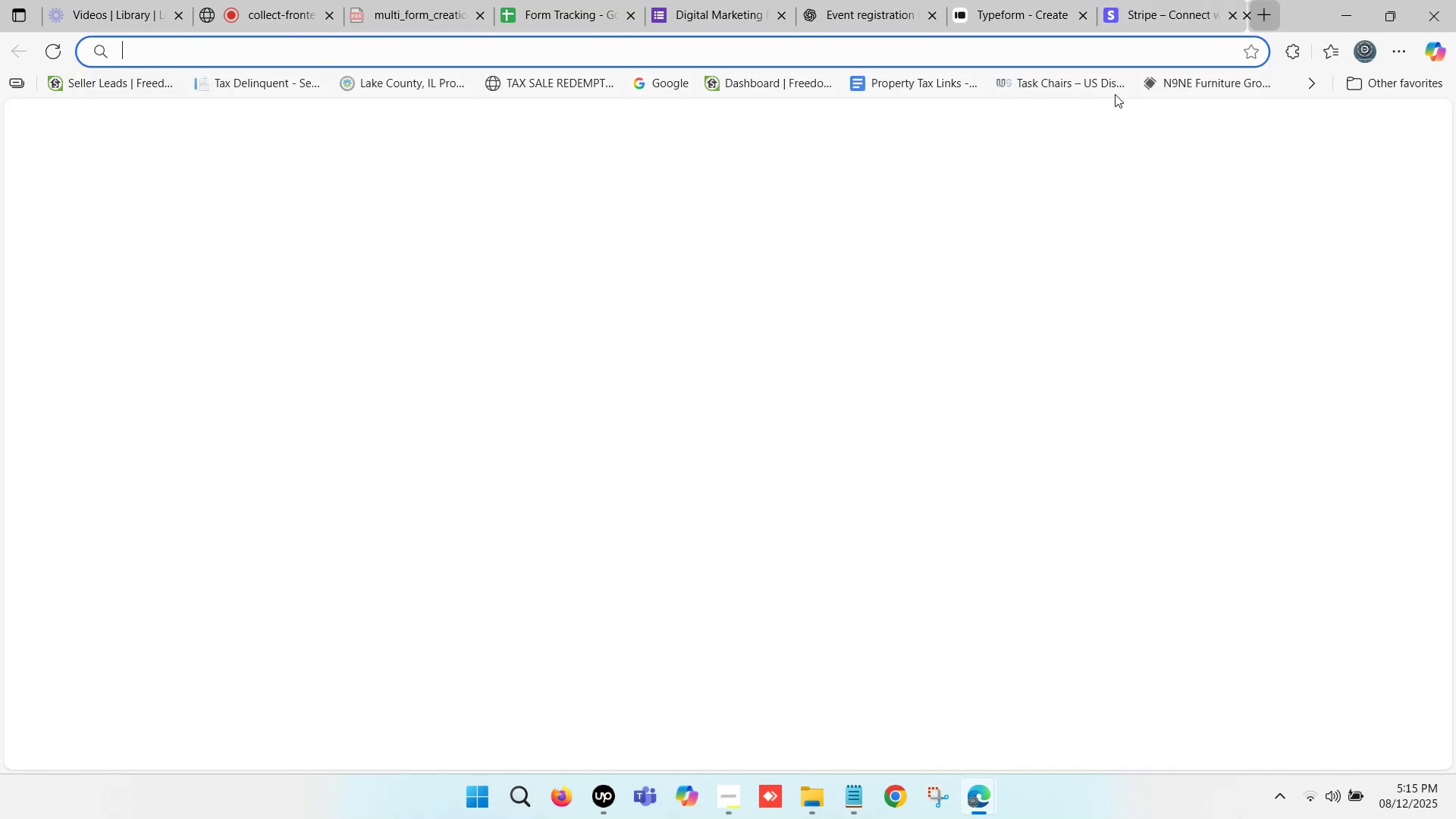 
key(Control+V)
 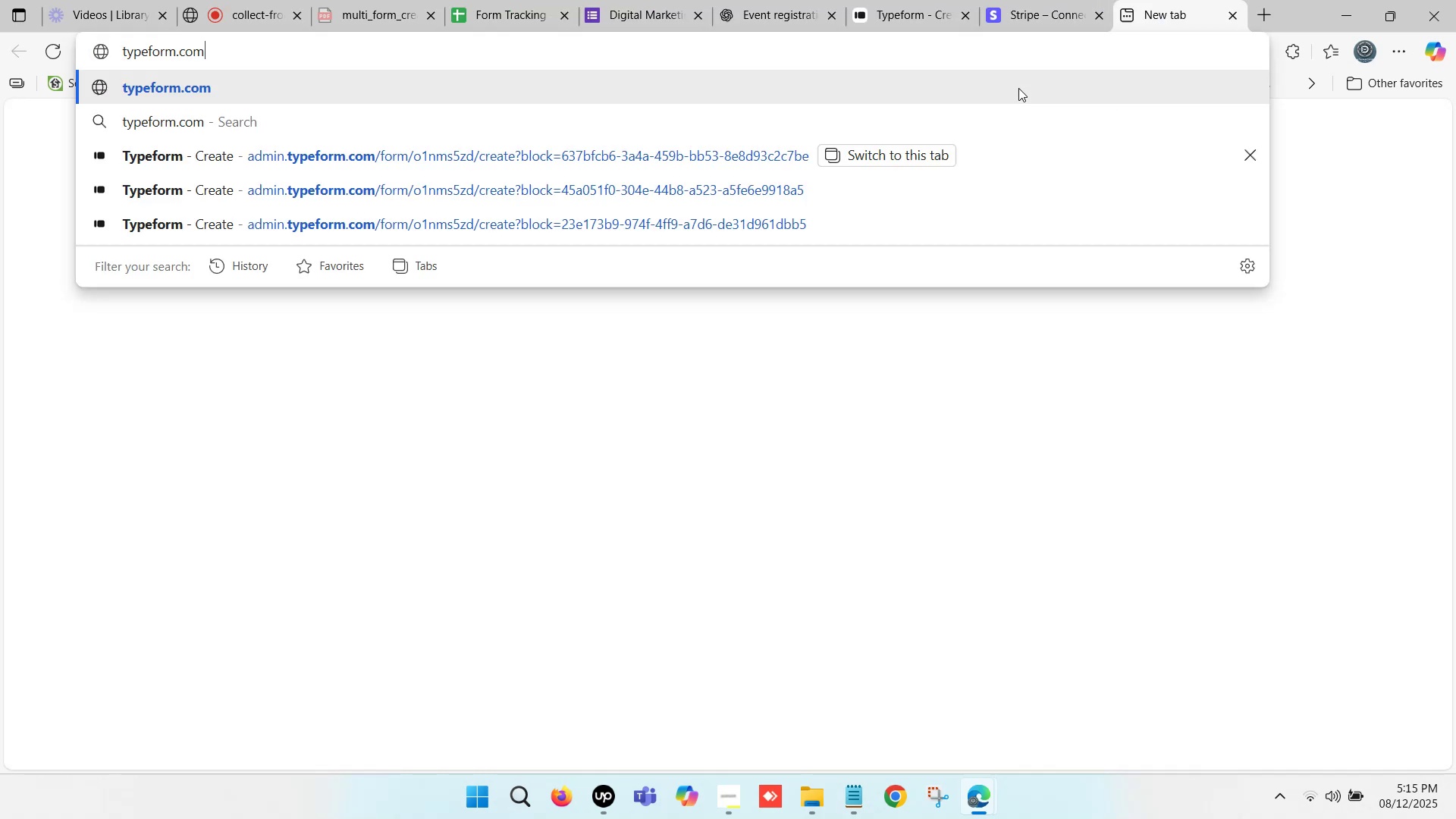 
key(Enter)
 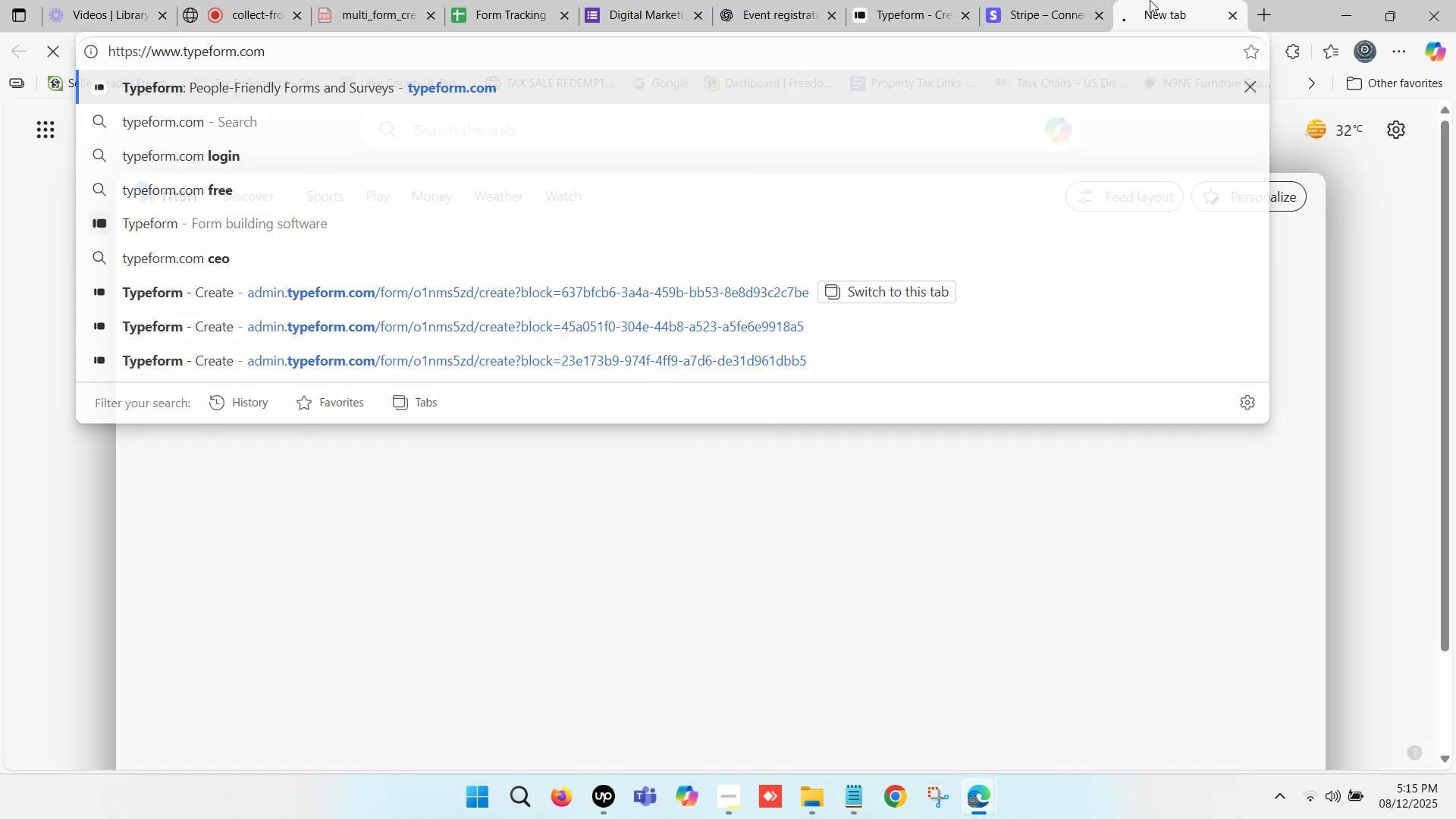 
left_click([1166, 0])
 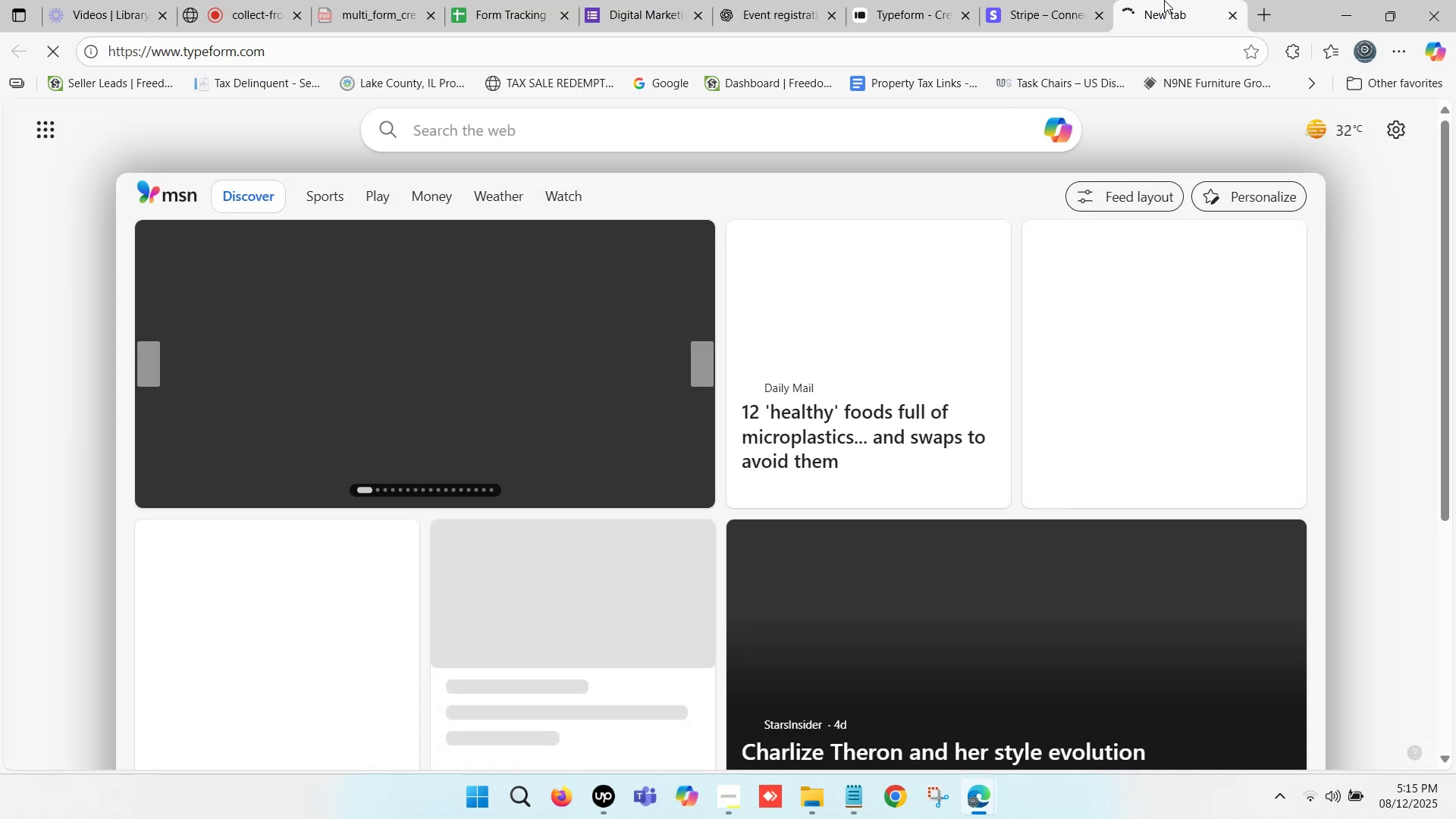 
double_click([1164, 0])
 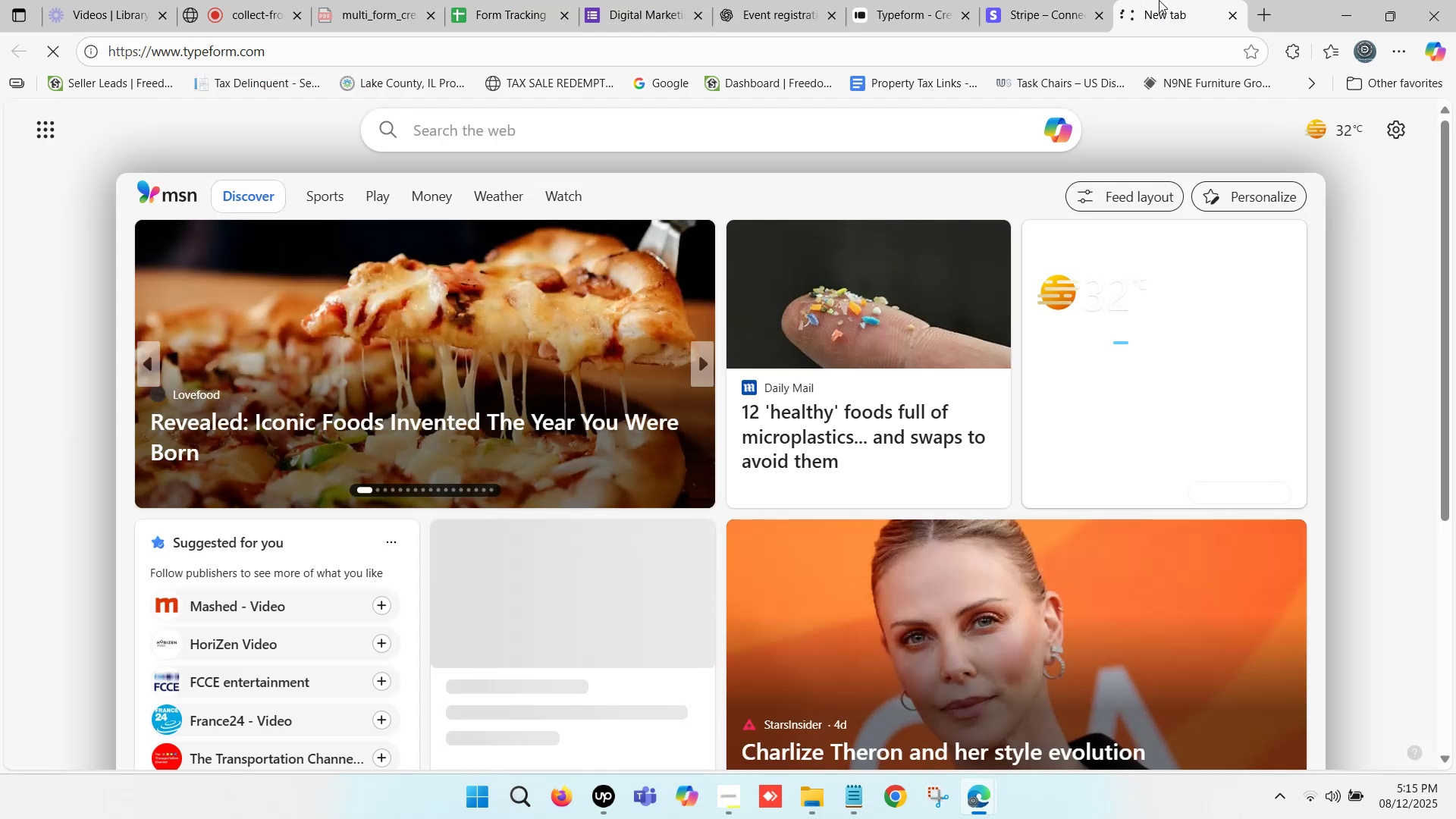 
triple_click([1164, 0])
 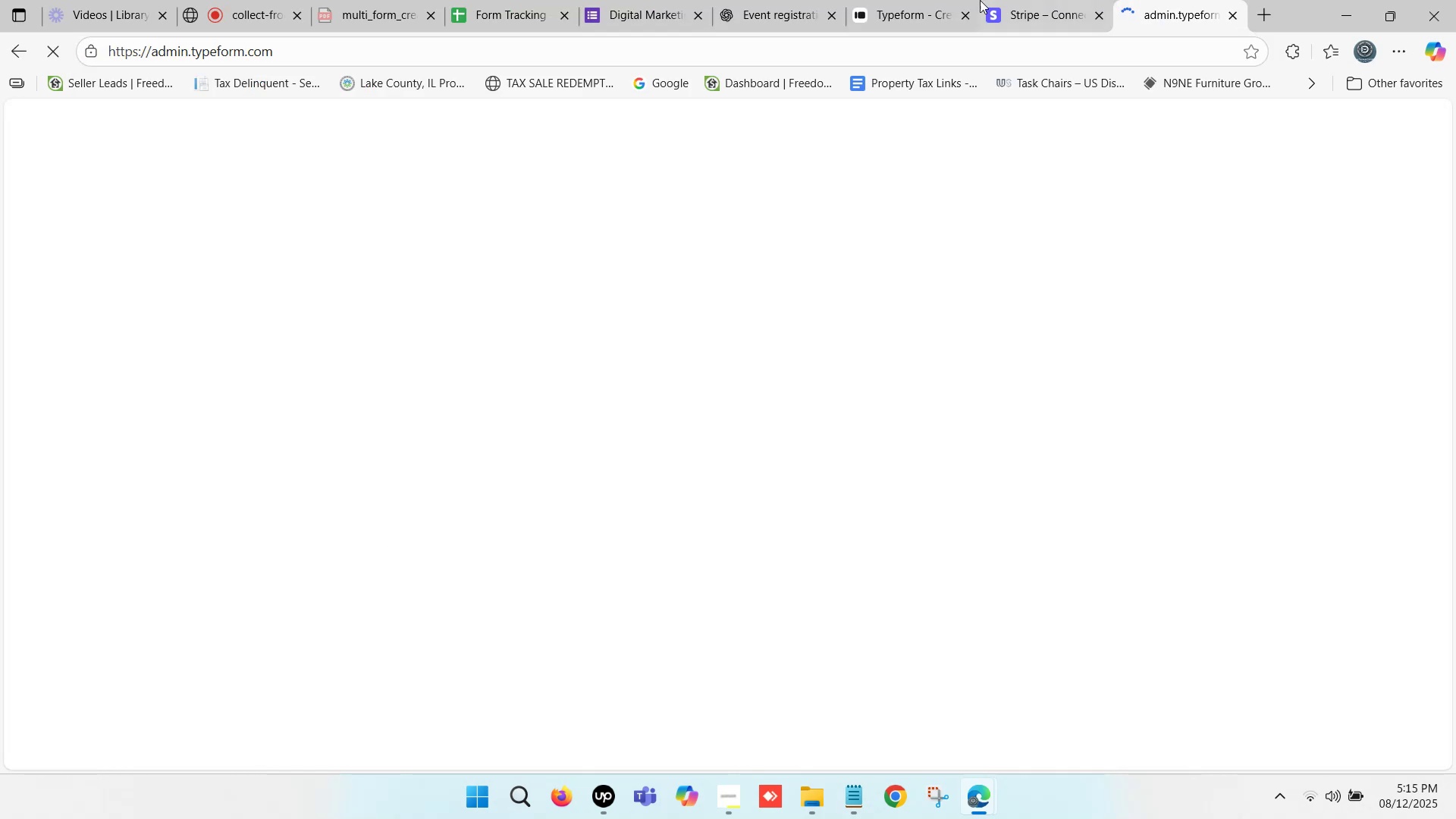 
left_click([927, 0])
 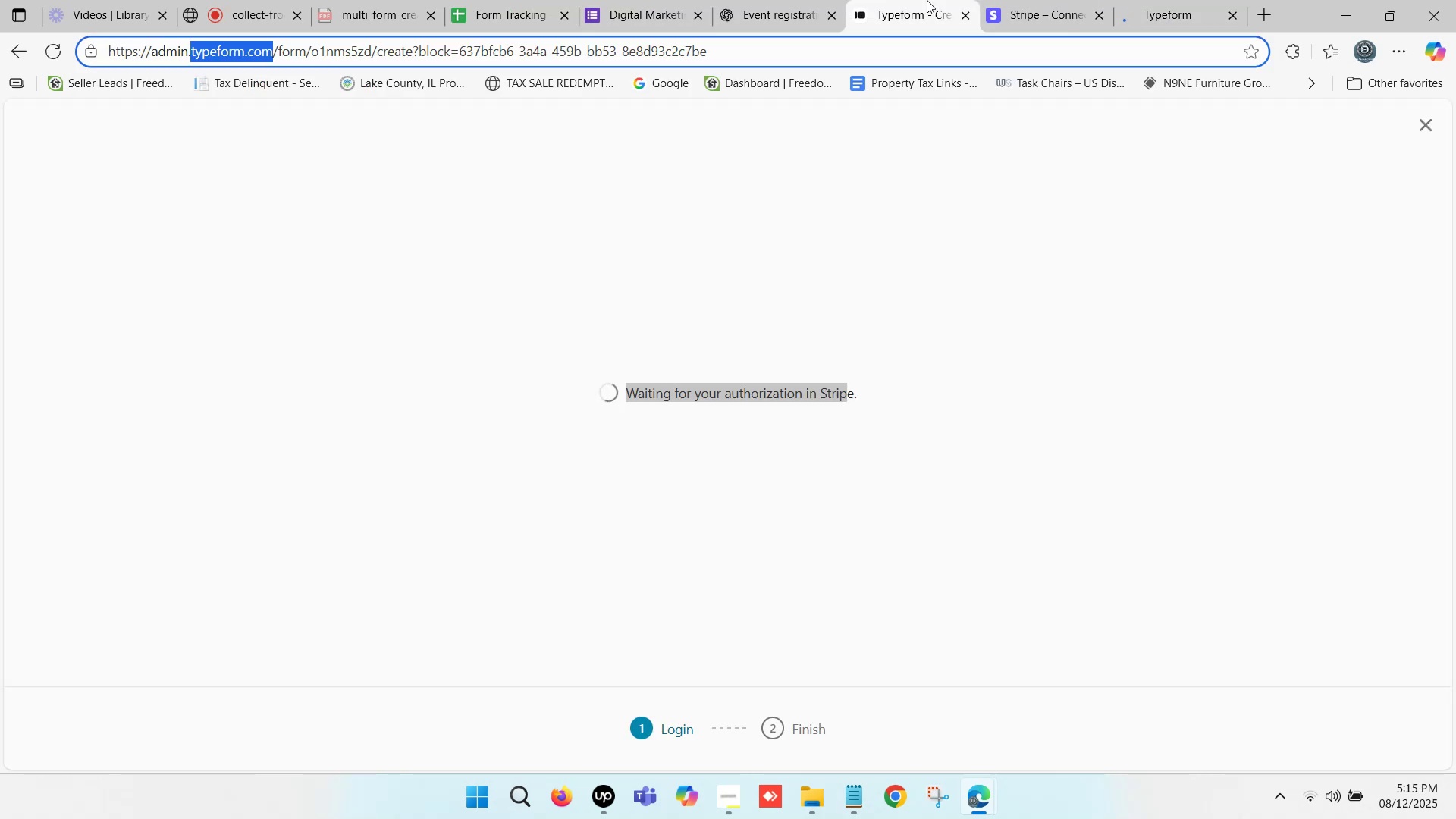 
left_click([929, 0])
 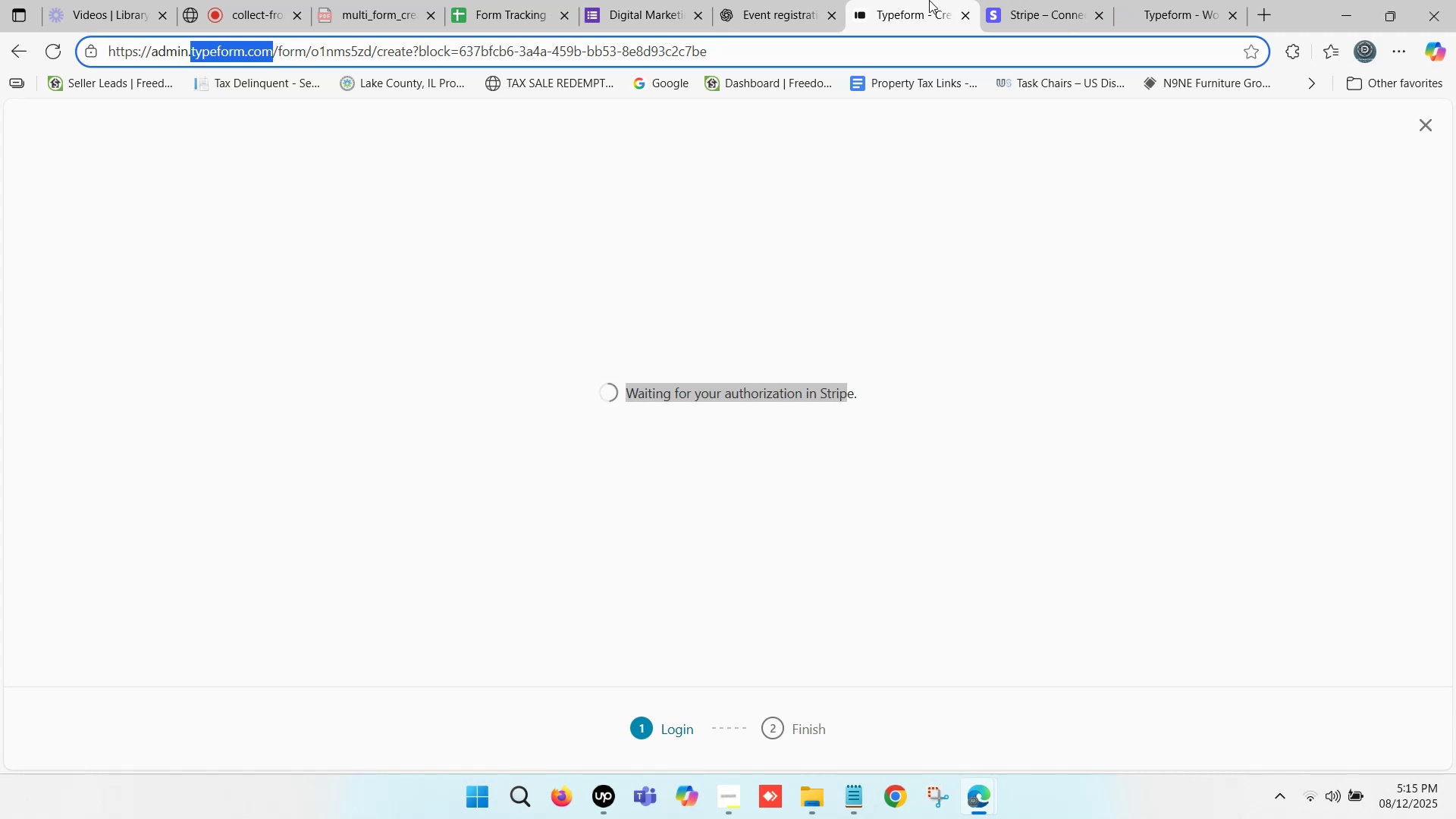 
left_click([921, 0])
 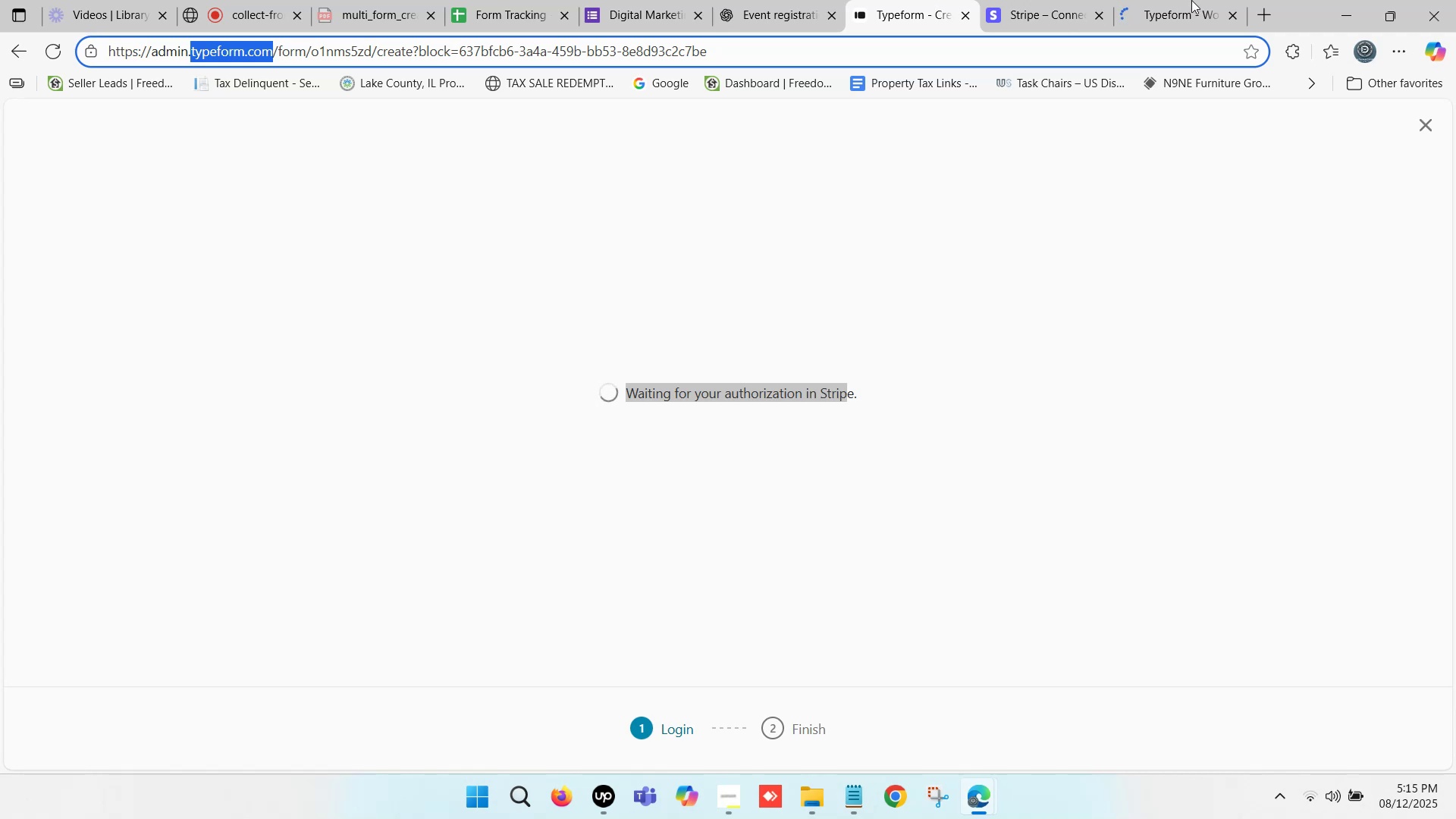 
left_click([1208, 0])
 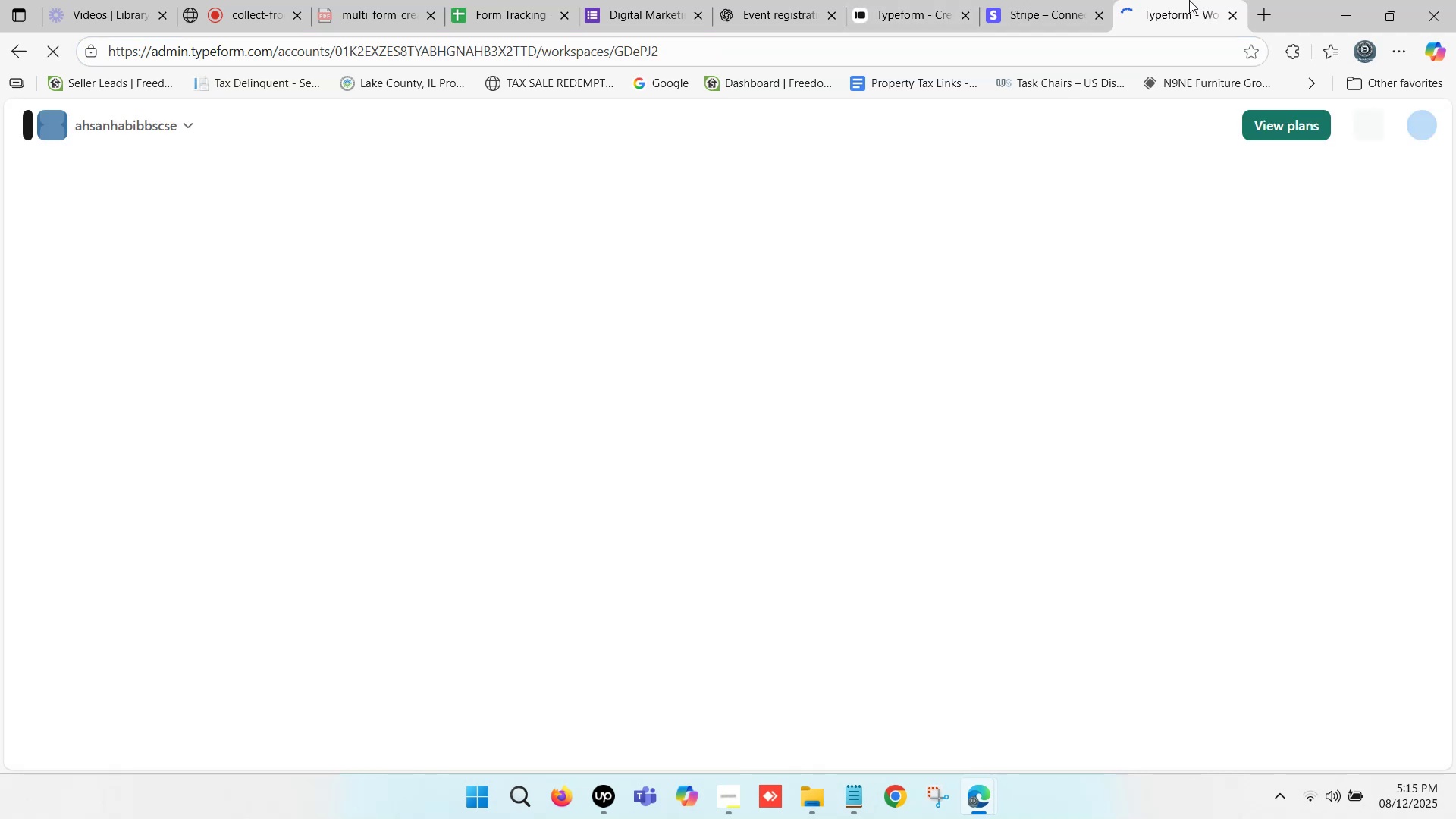 
wait(8.97)
 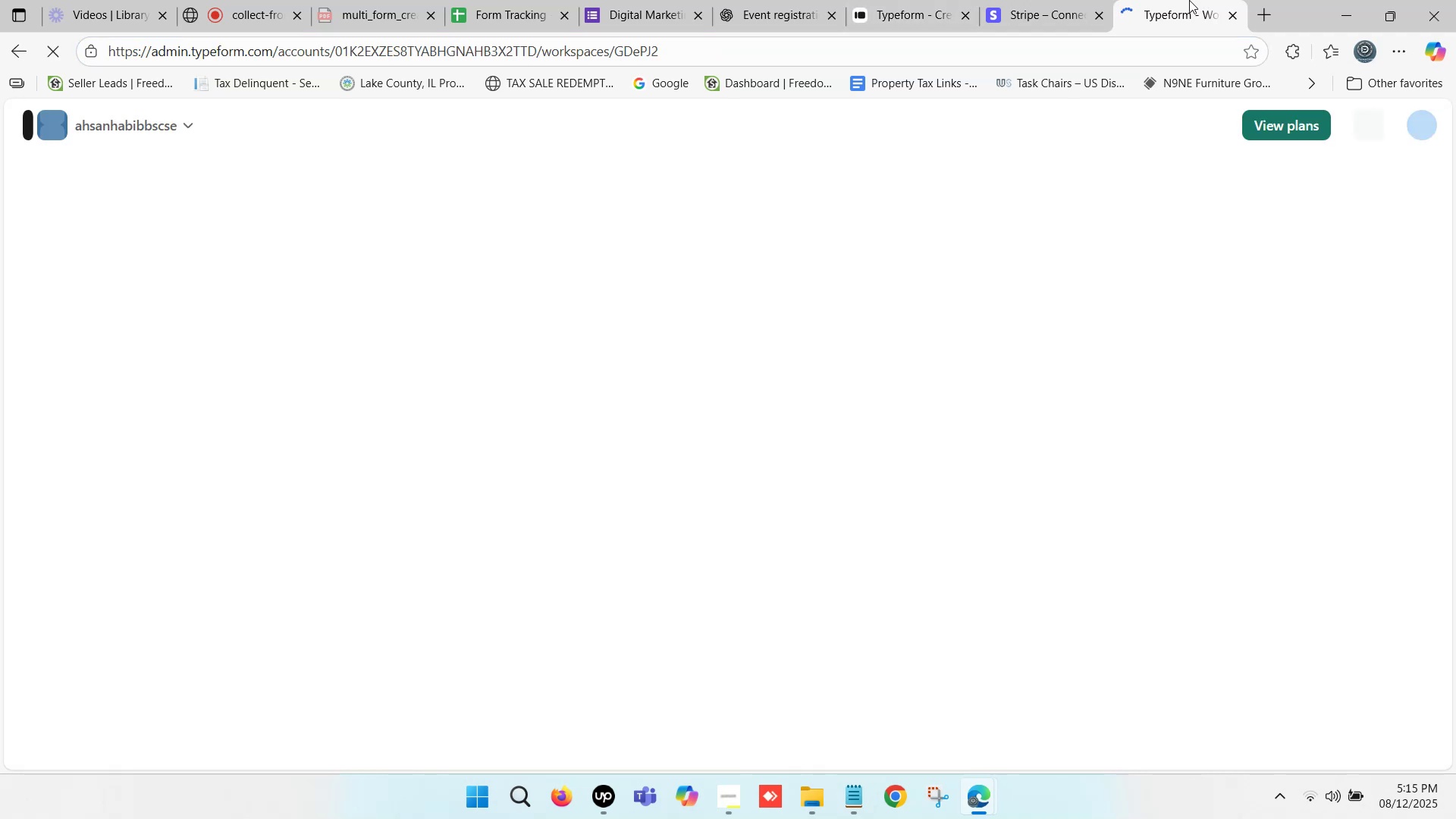 
scroll: coordinate [496, 513], scroll_direction: down, amount: 12.0
 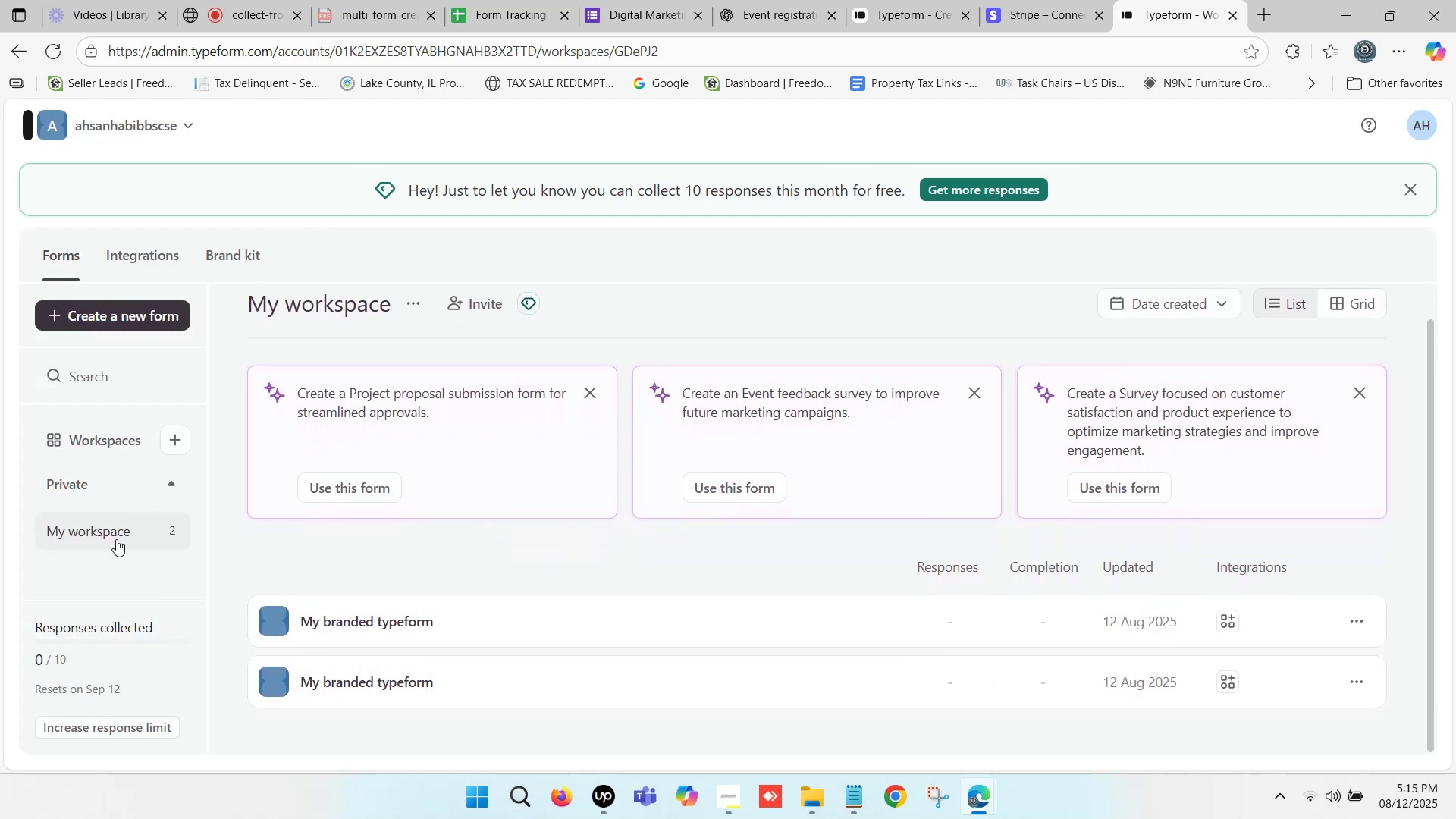 
left_click([119, 530])
 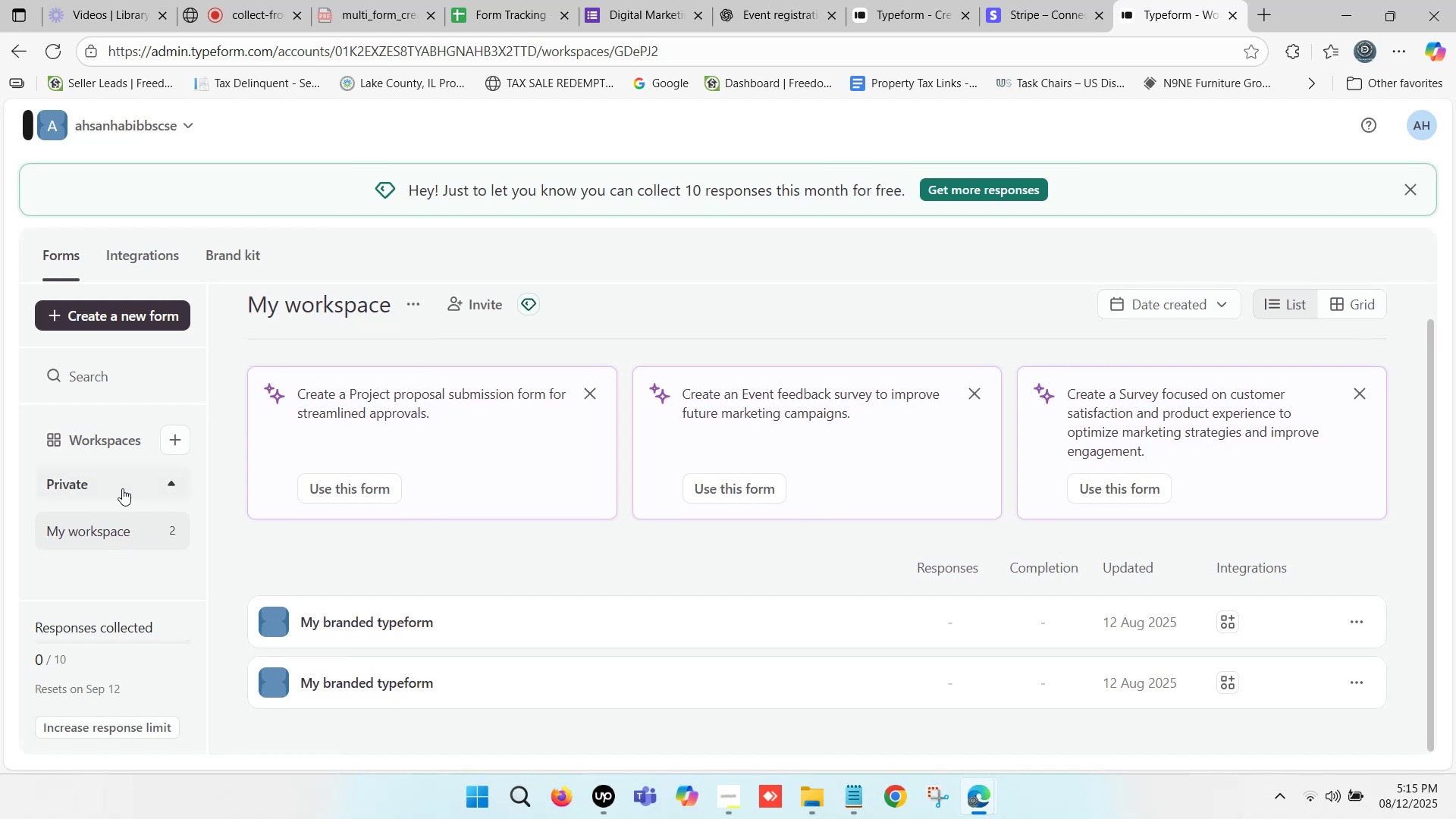 
scroll: coordinate [122, 488], scroll_direction: down, amount: 2.0
 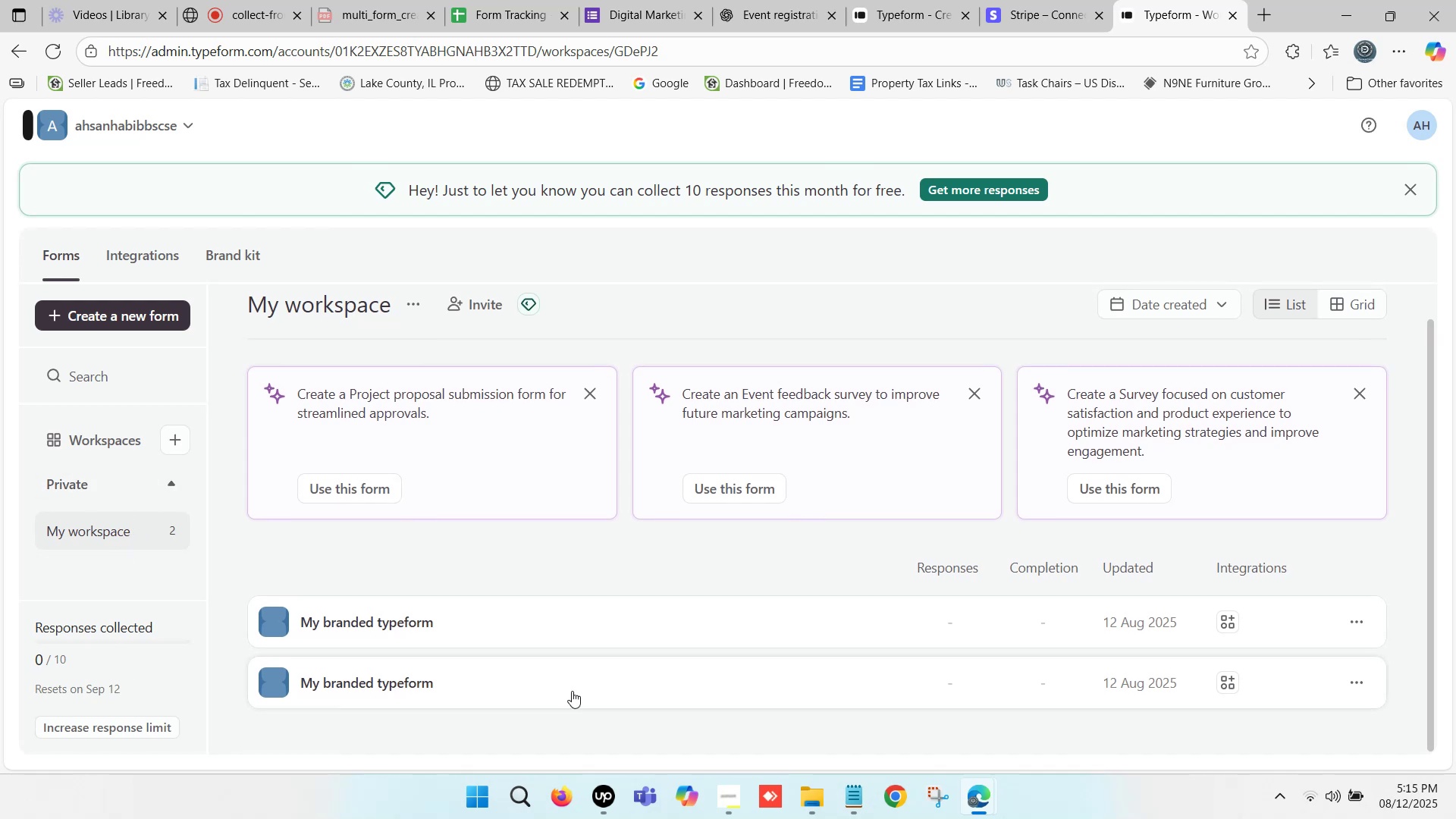 
left_click([672, 625])
 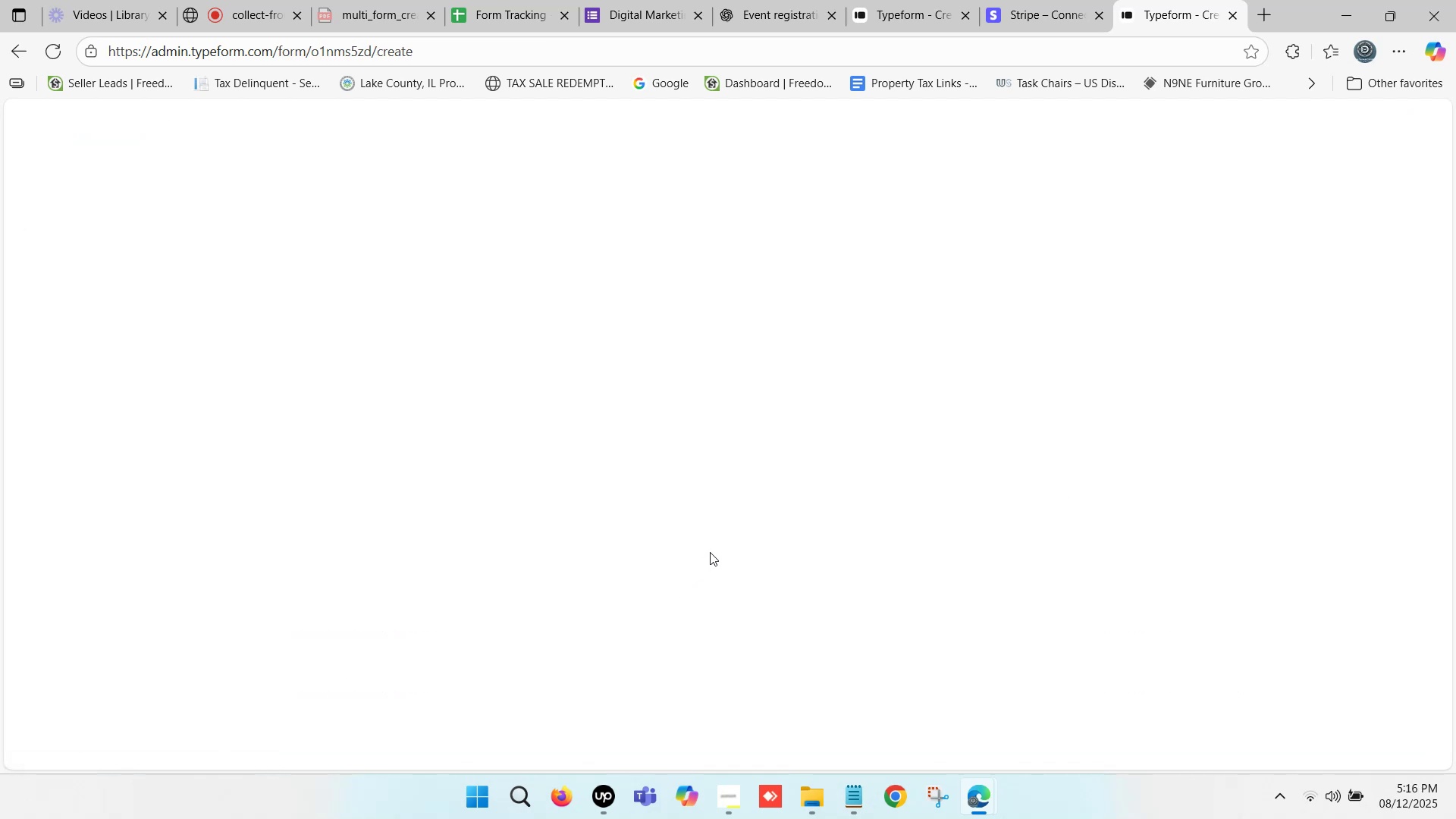 
wait(5.02)
 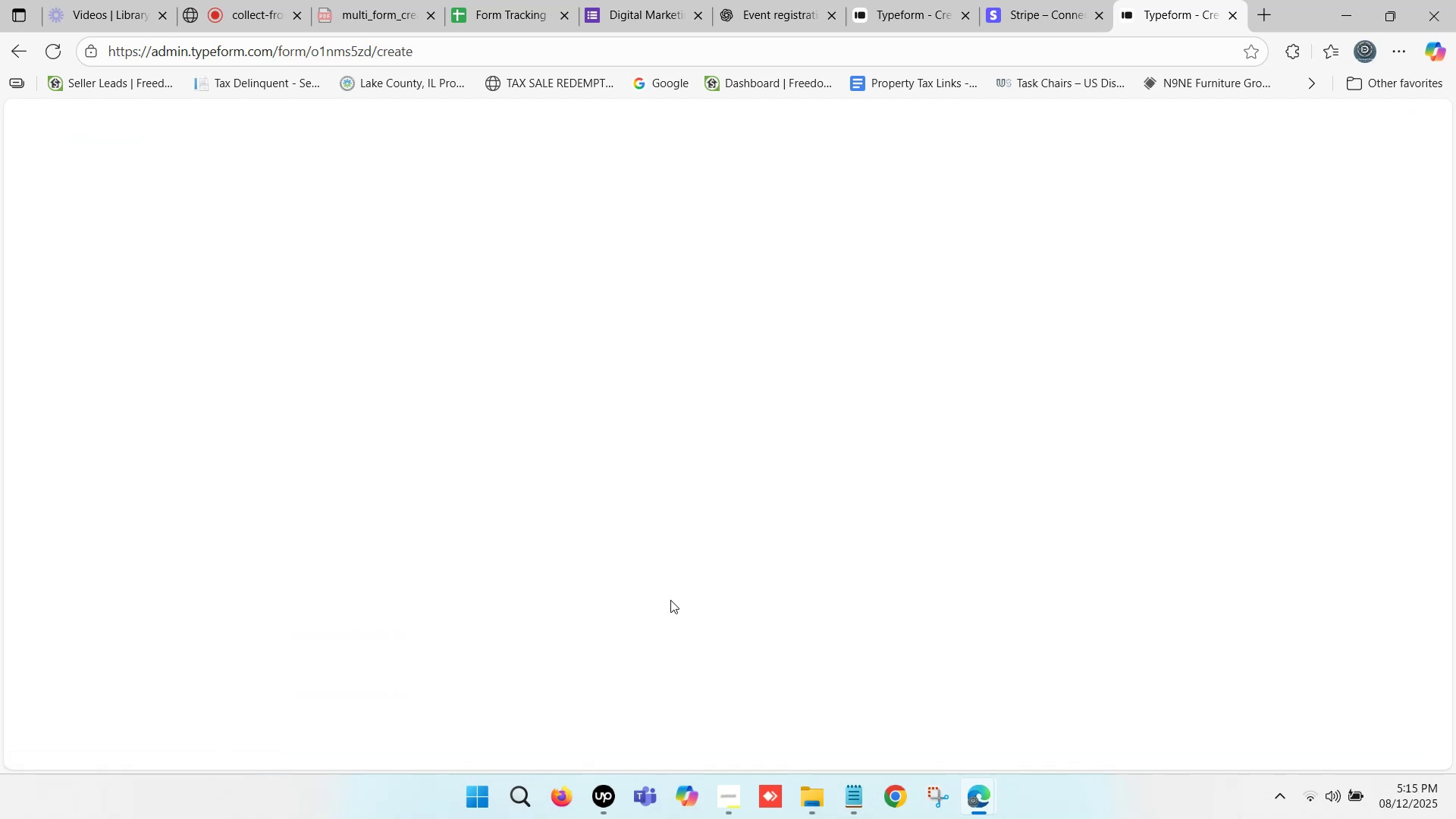 
left_click([943, 0])
 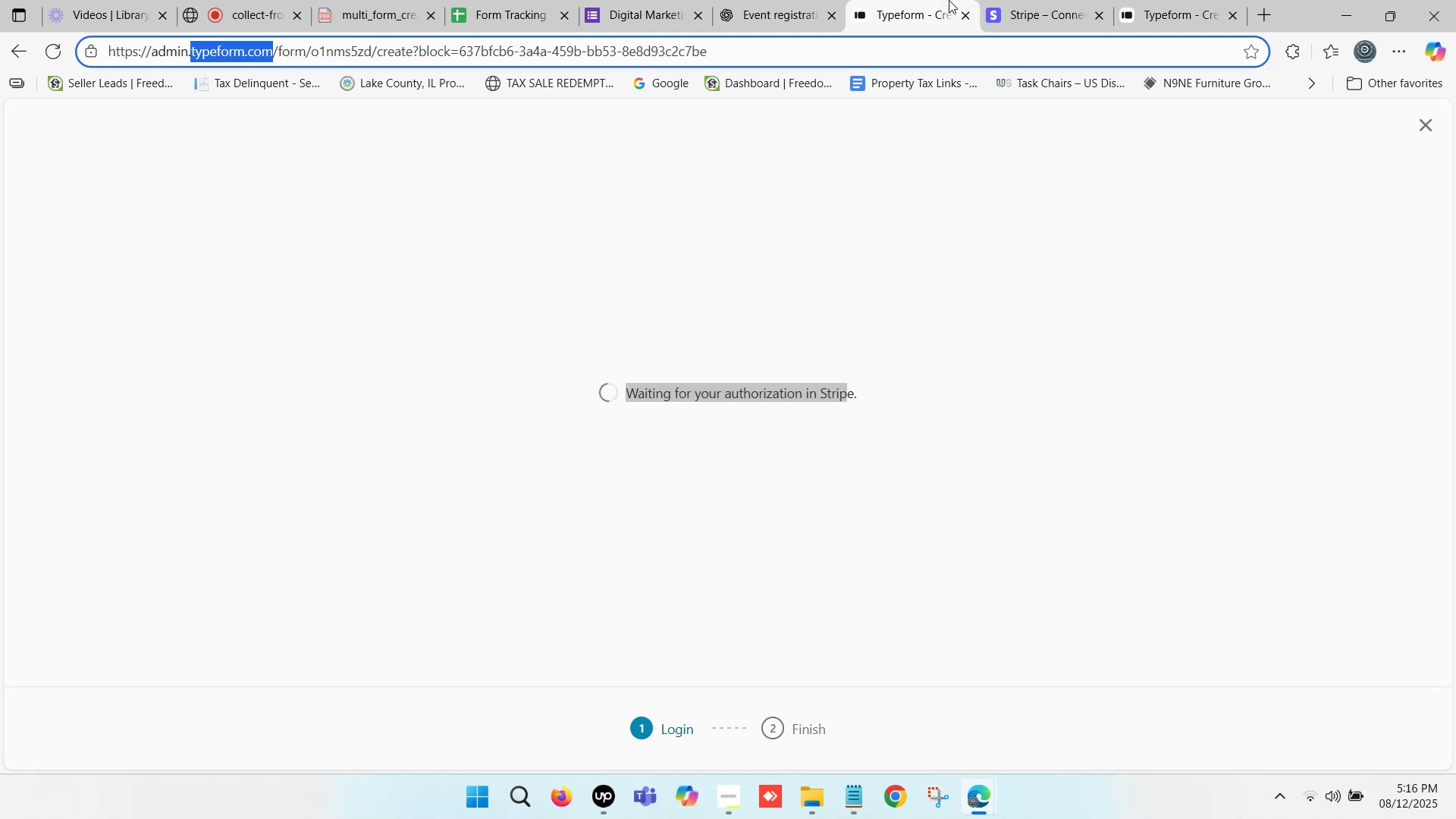 
left_click([1066, 0])
 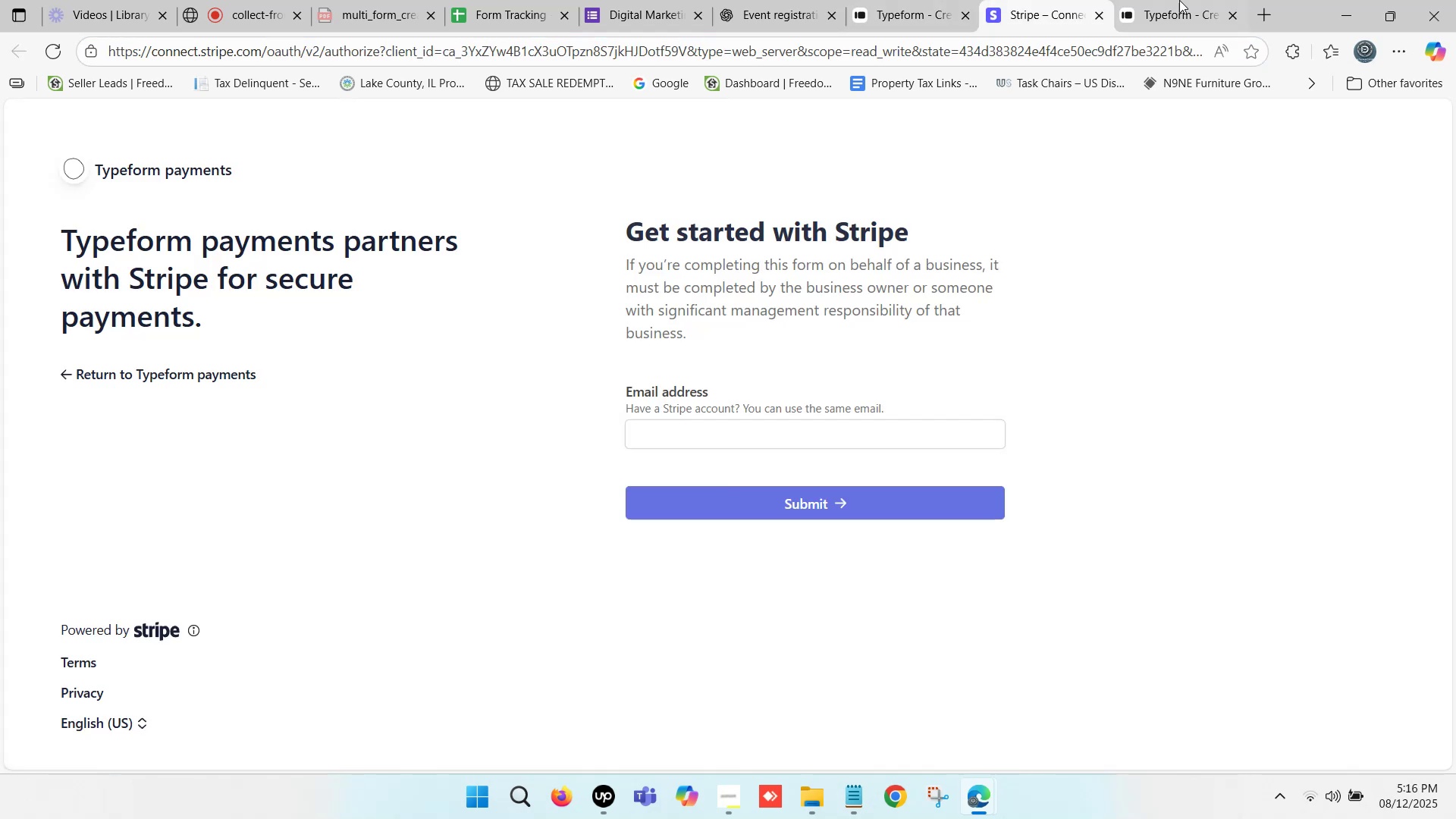 
left_click([1194, 0])
 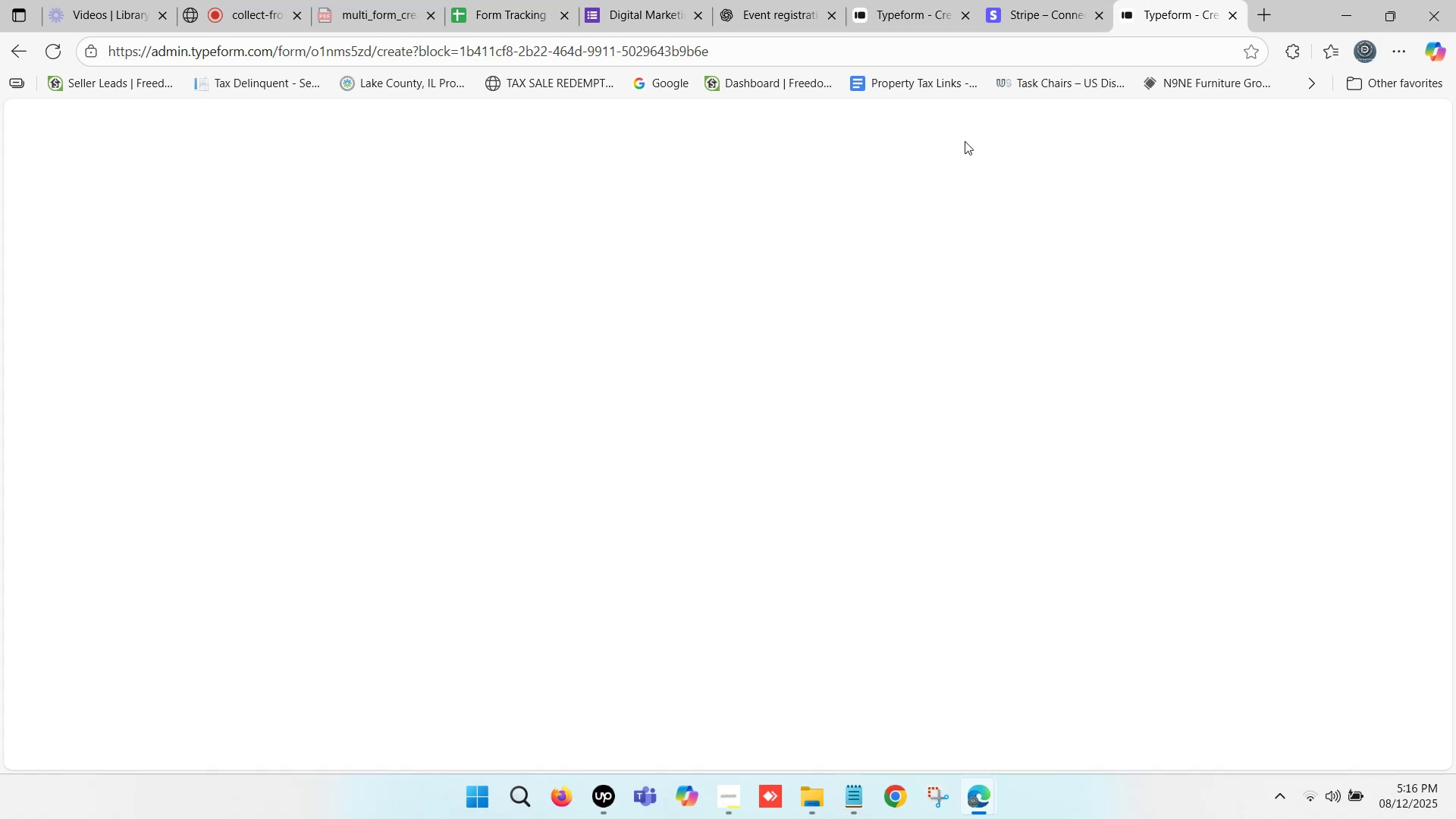 
scroll: coordinate [966, 207], scroll_direction: up, amount: 8.0
 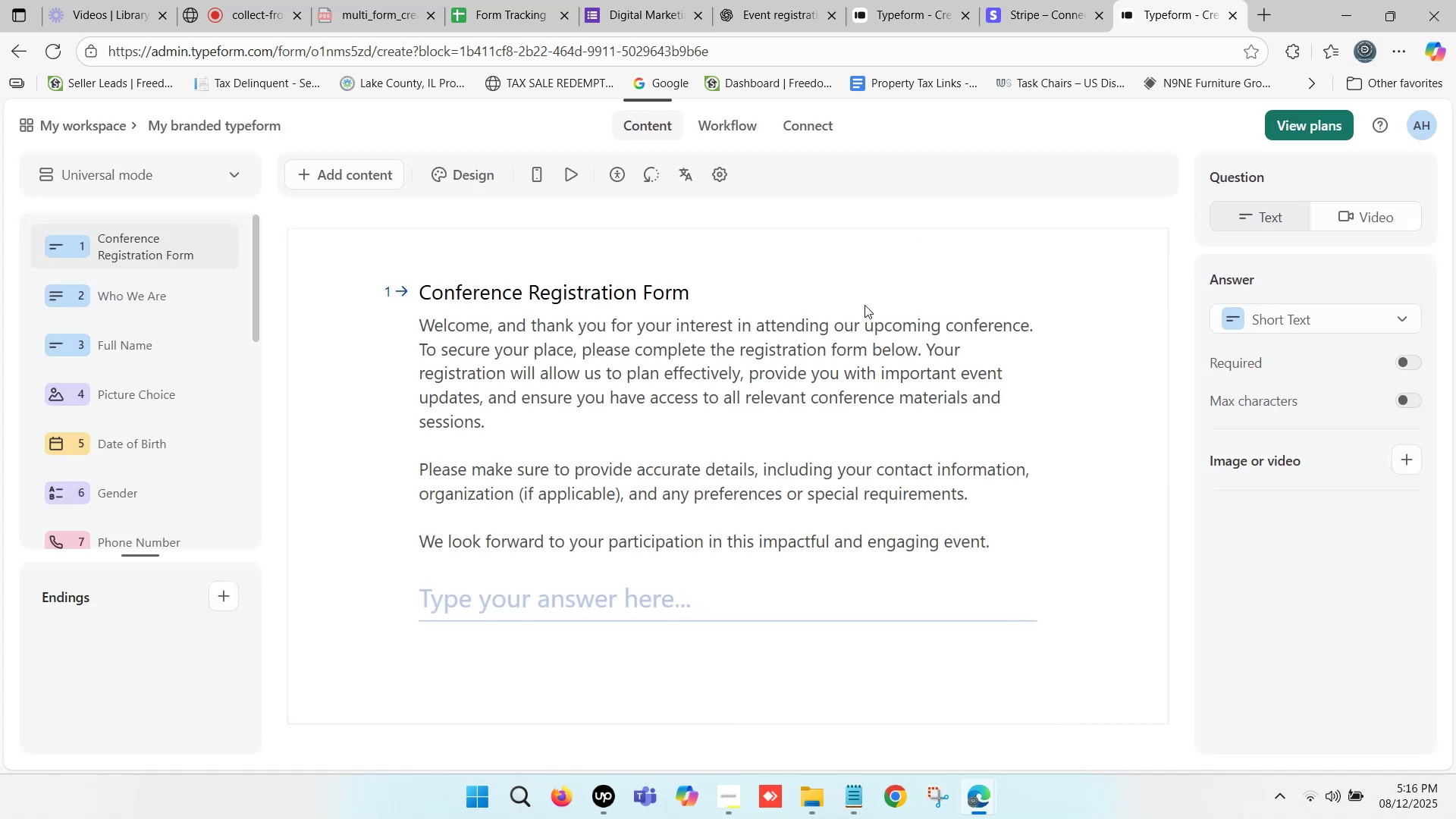 
scroll: coordinate [144, 403], scroll_direction: down, amount: 19.0
 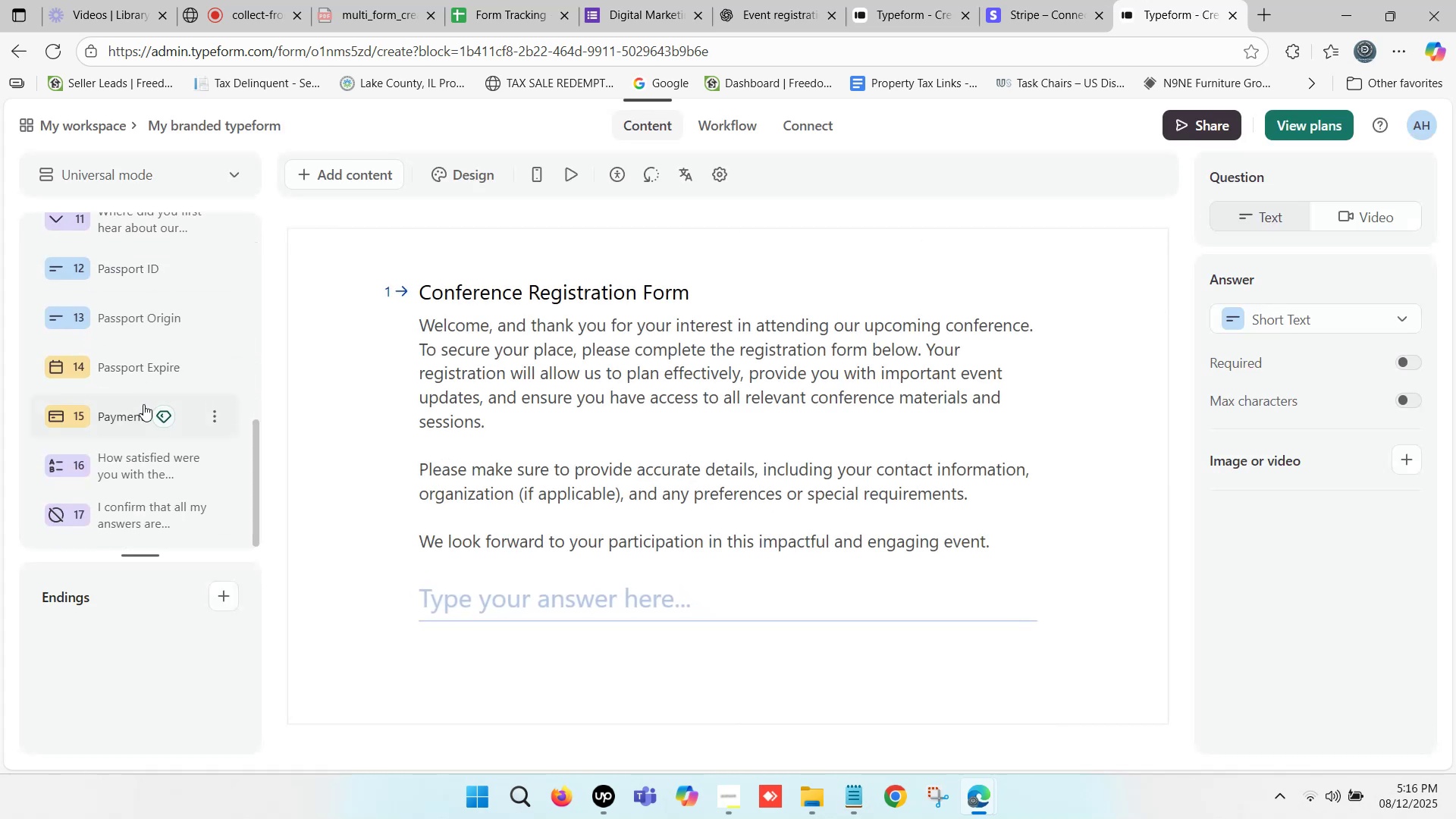 
scroll: coordinate [143, 402], scroll_direction: up, amount: 19.0
 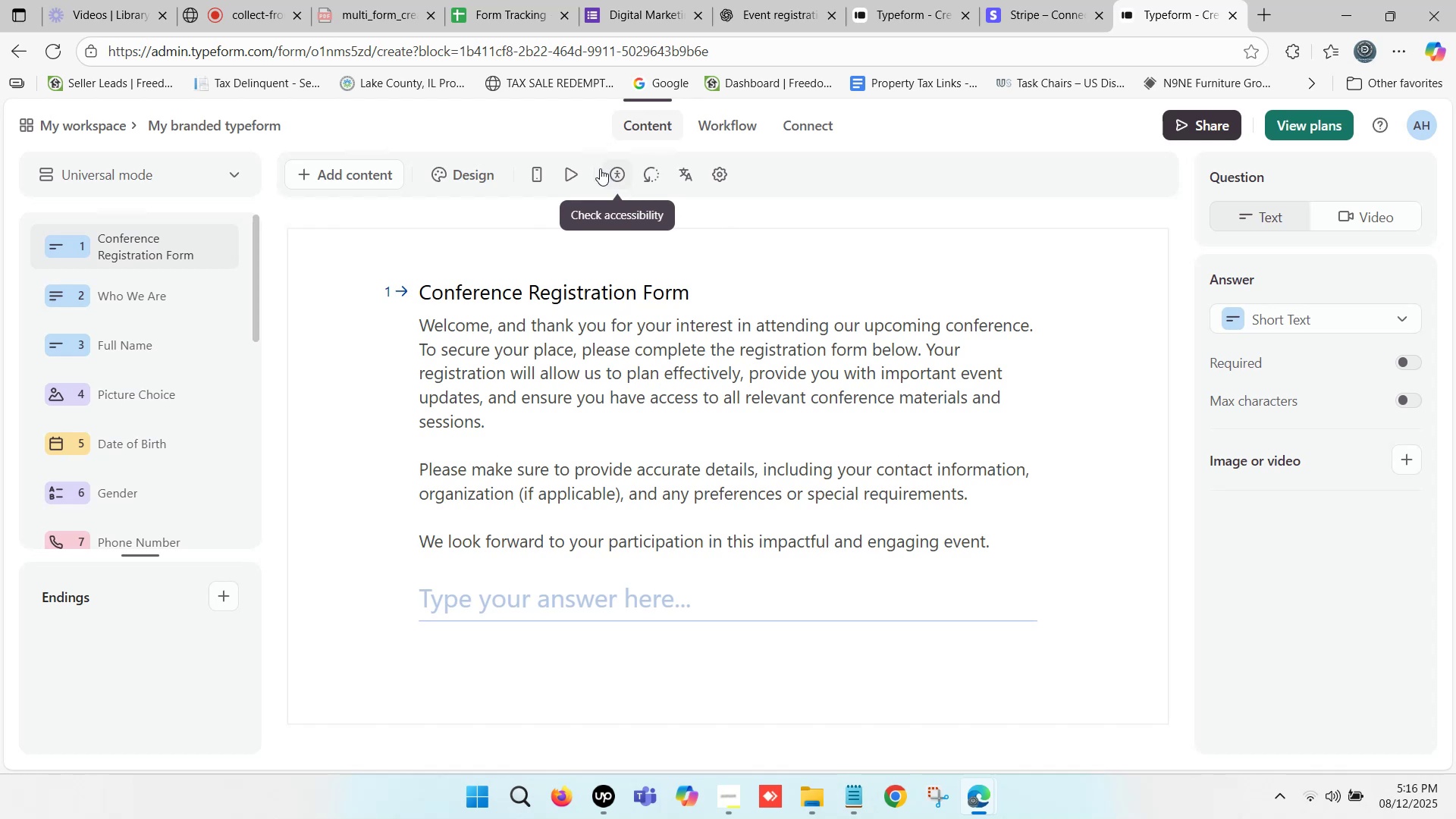 
wait(9.04)
 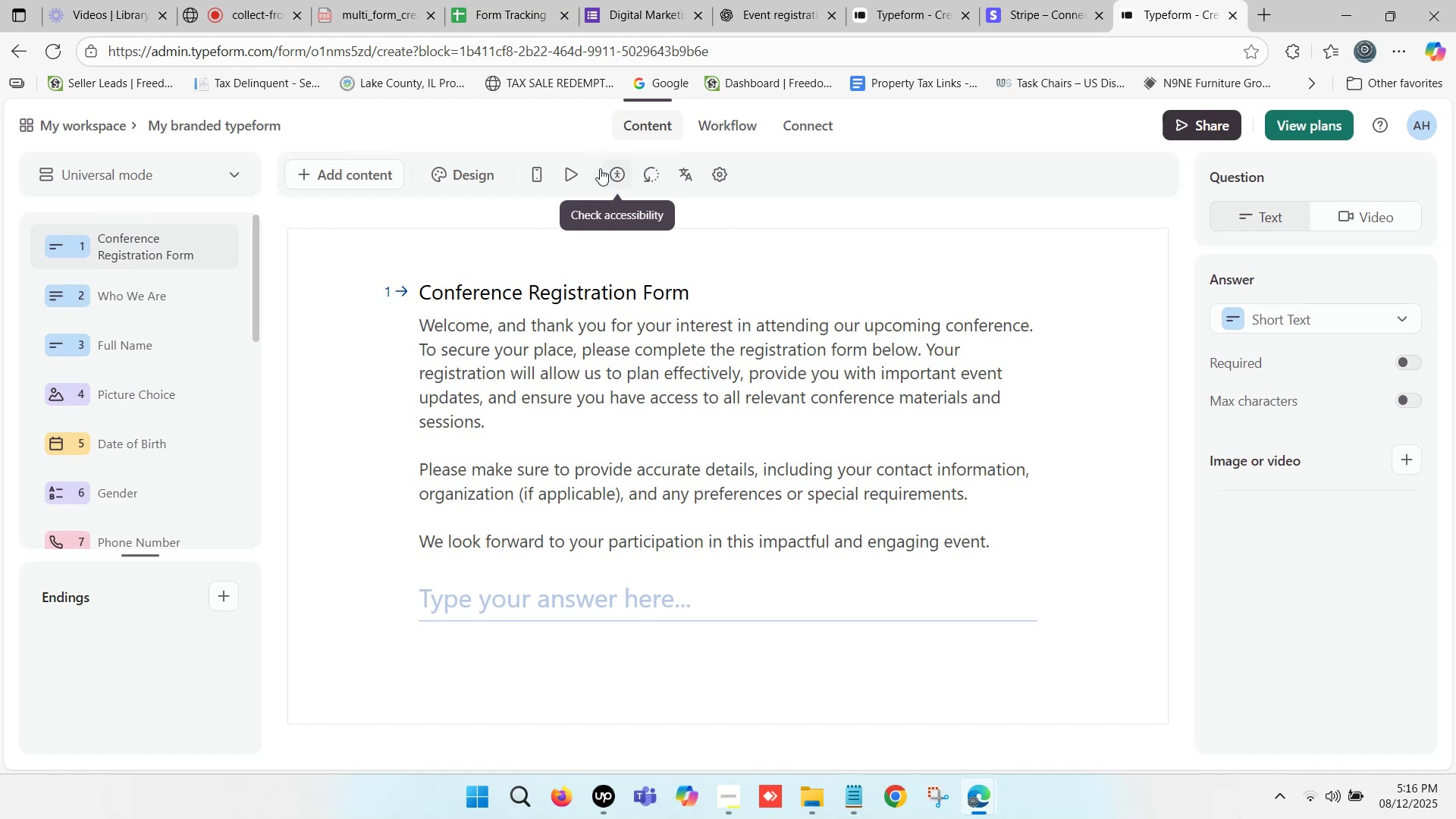 
right_click([568, 170])
 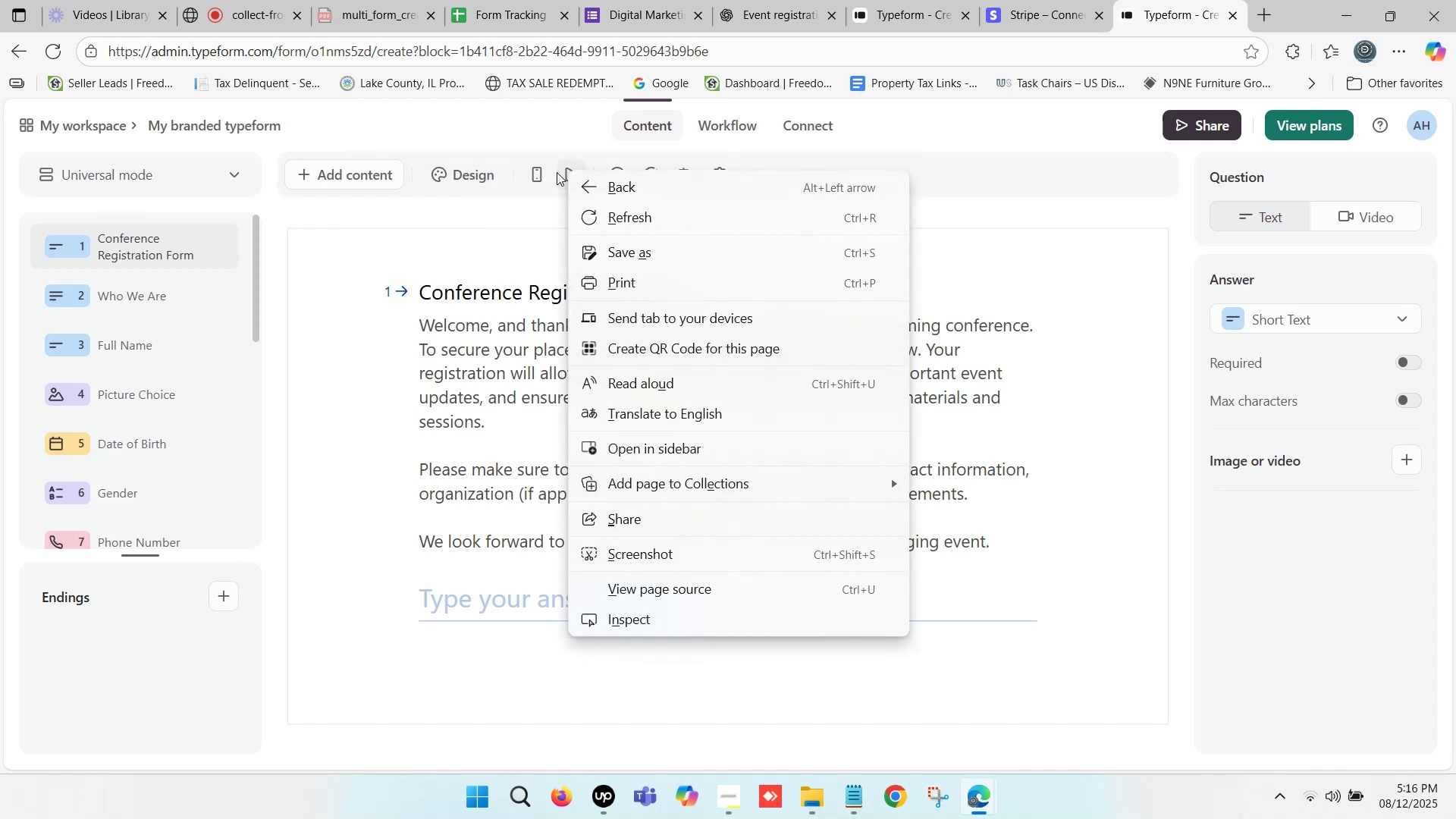 
left_click([563, 171])
 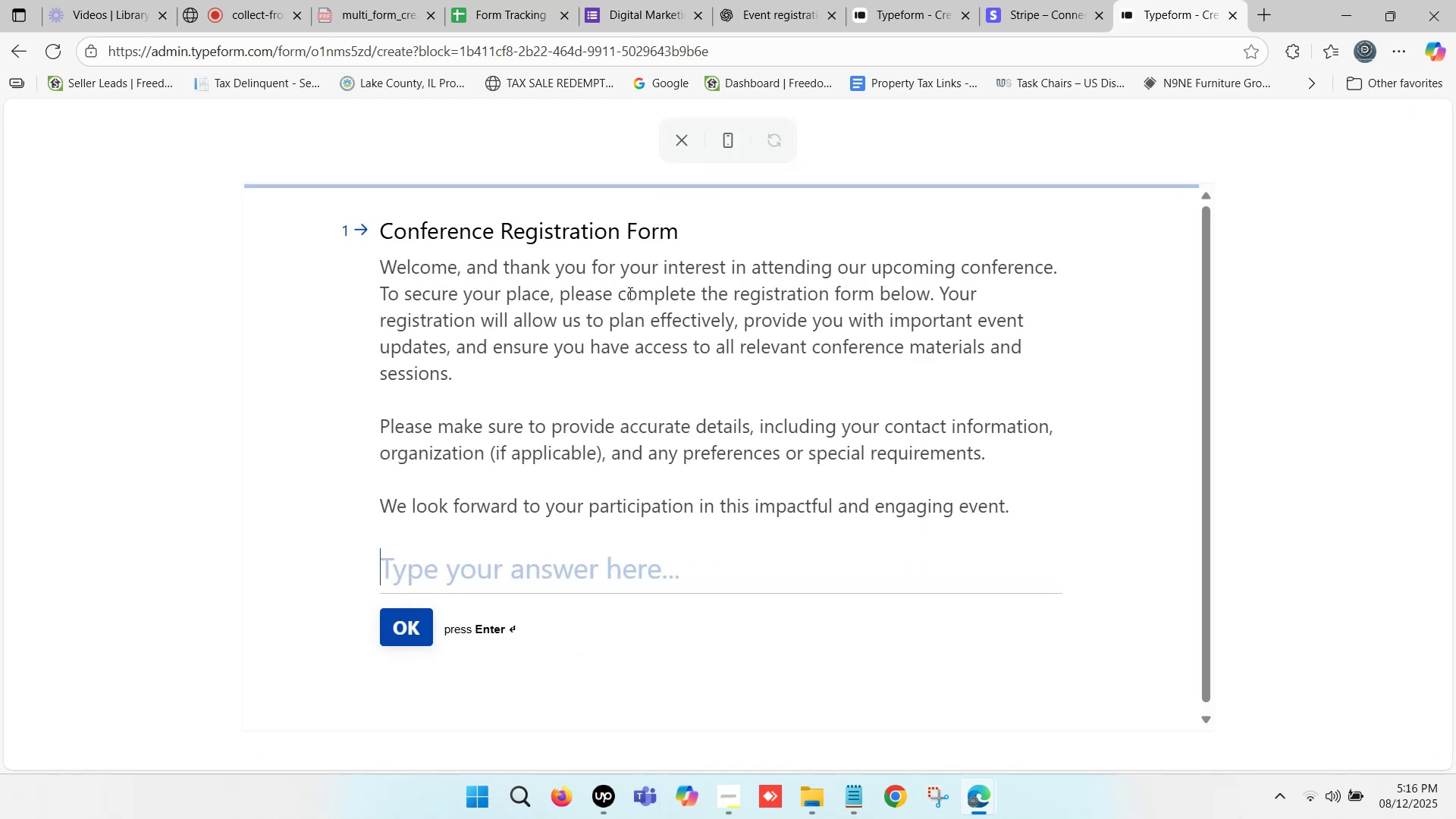 
scroll: coordinate [645, 539], scroll_direction: down, amount: 17.0
 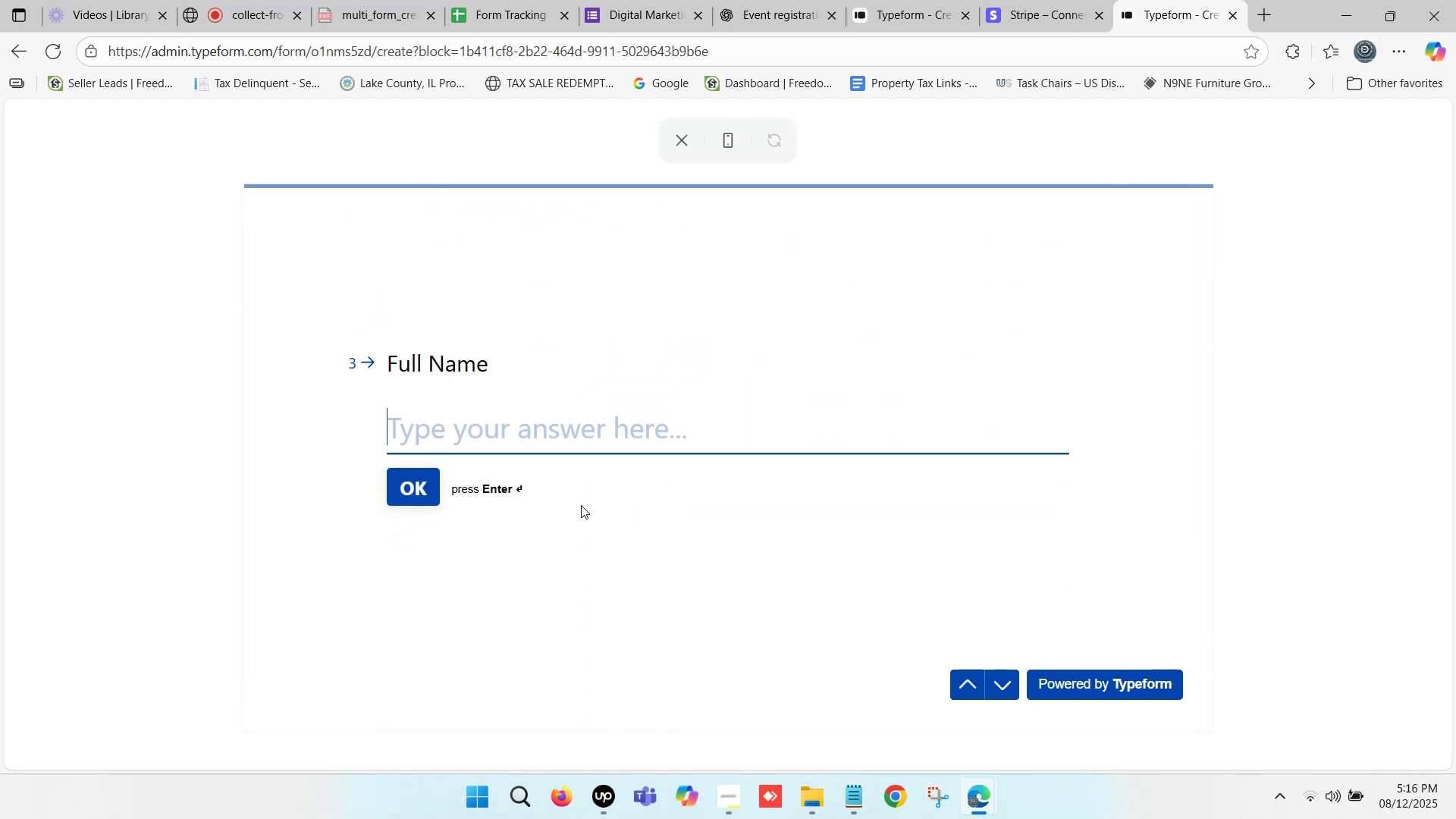 
scroll: coordinate [507, 419], scroll_direction: down, amount: 15.0
 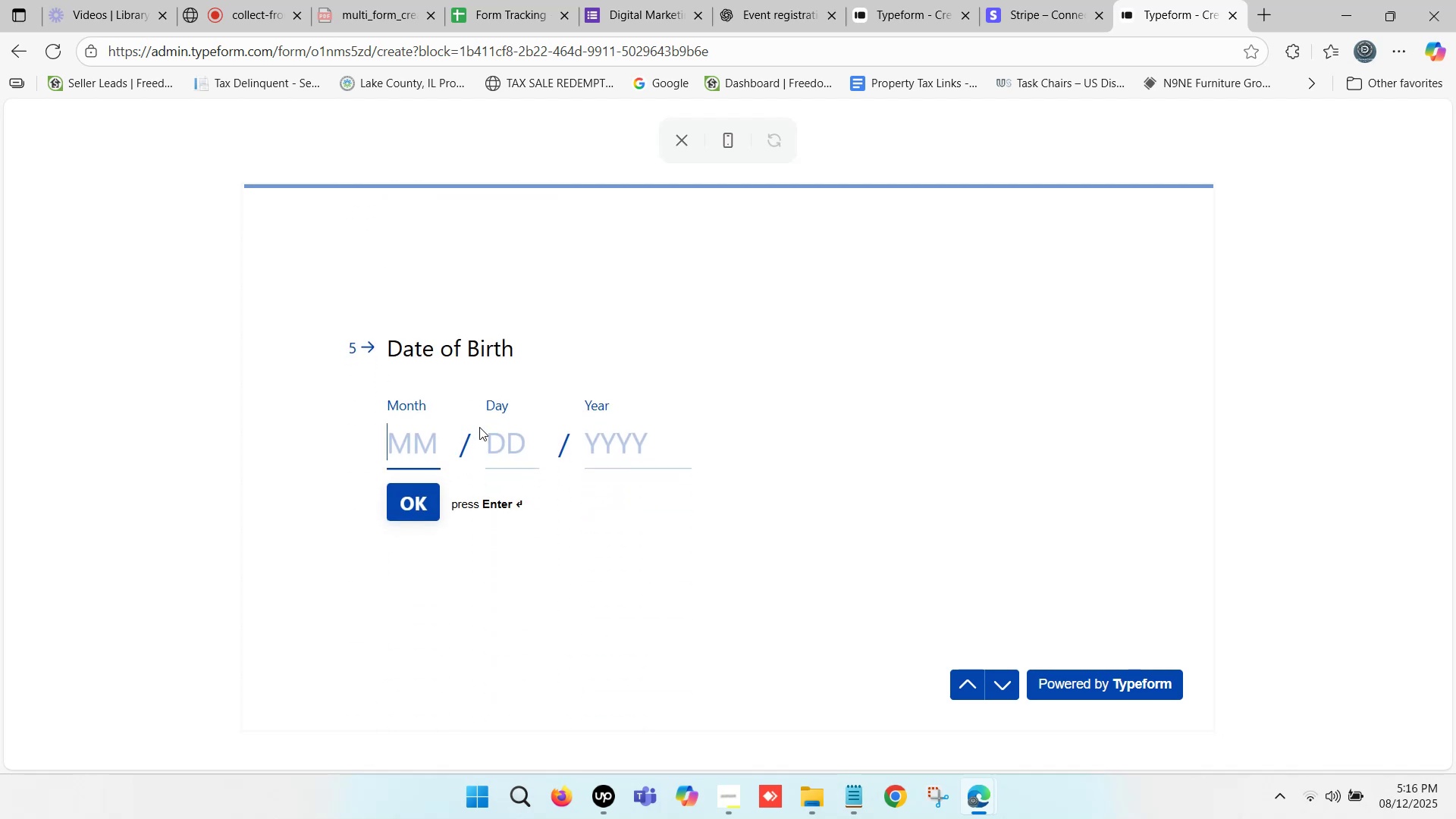 
scroll: coordinate [493, 441], scroll_direction: down, amount: 9.0
 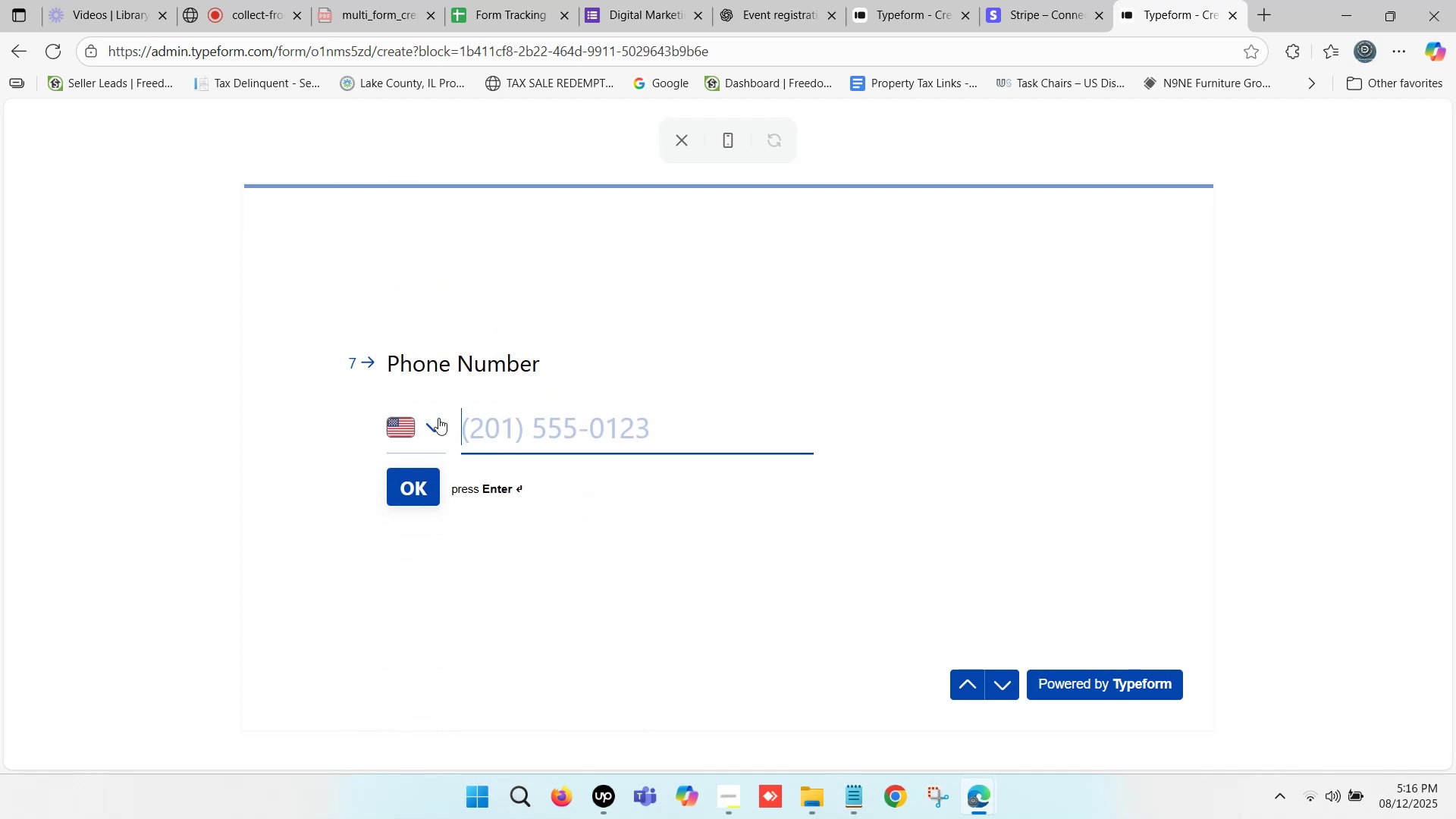 
left_click([438, 425])
 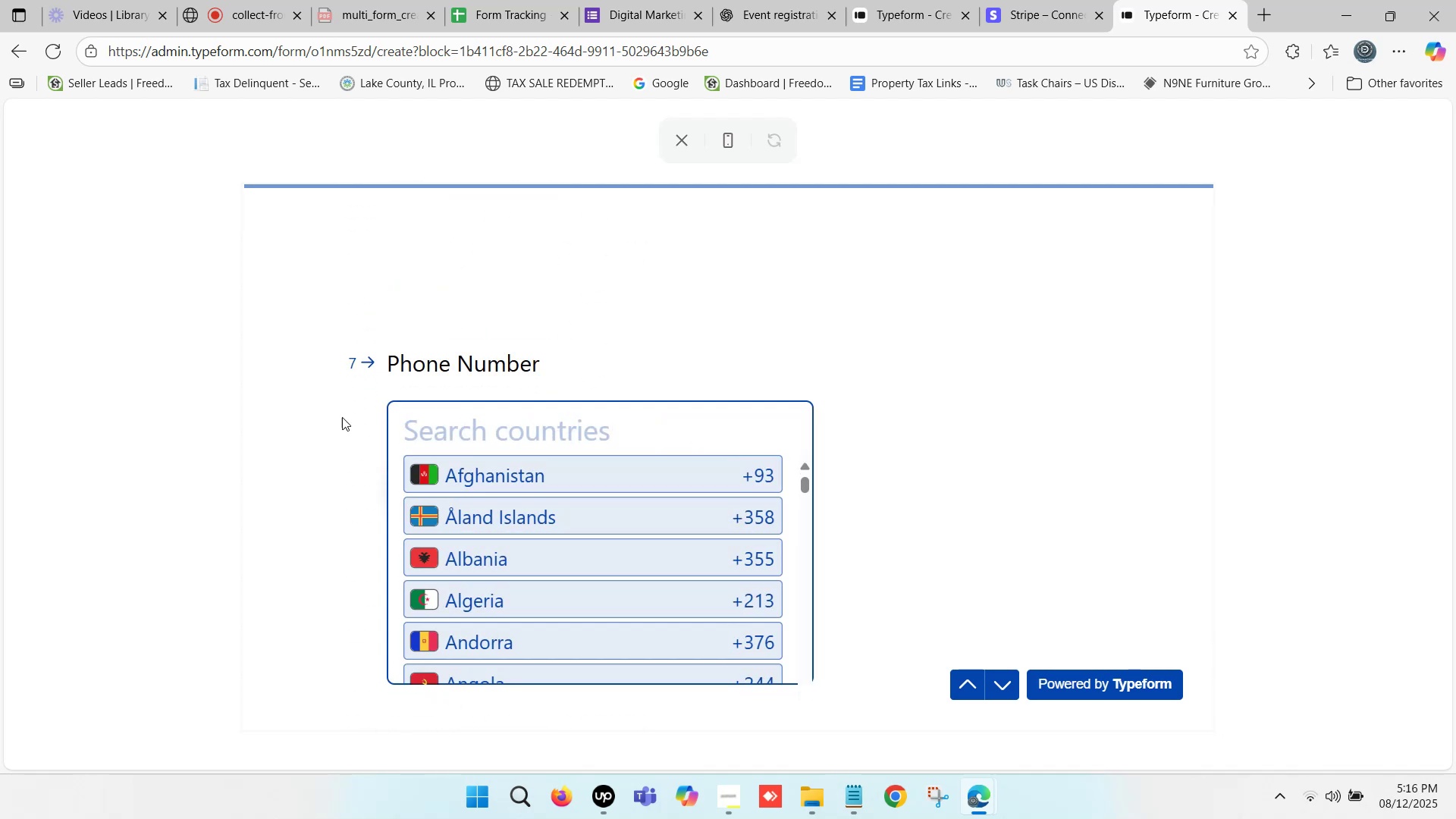 
left_click([330, 417])
 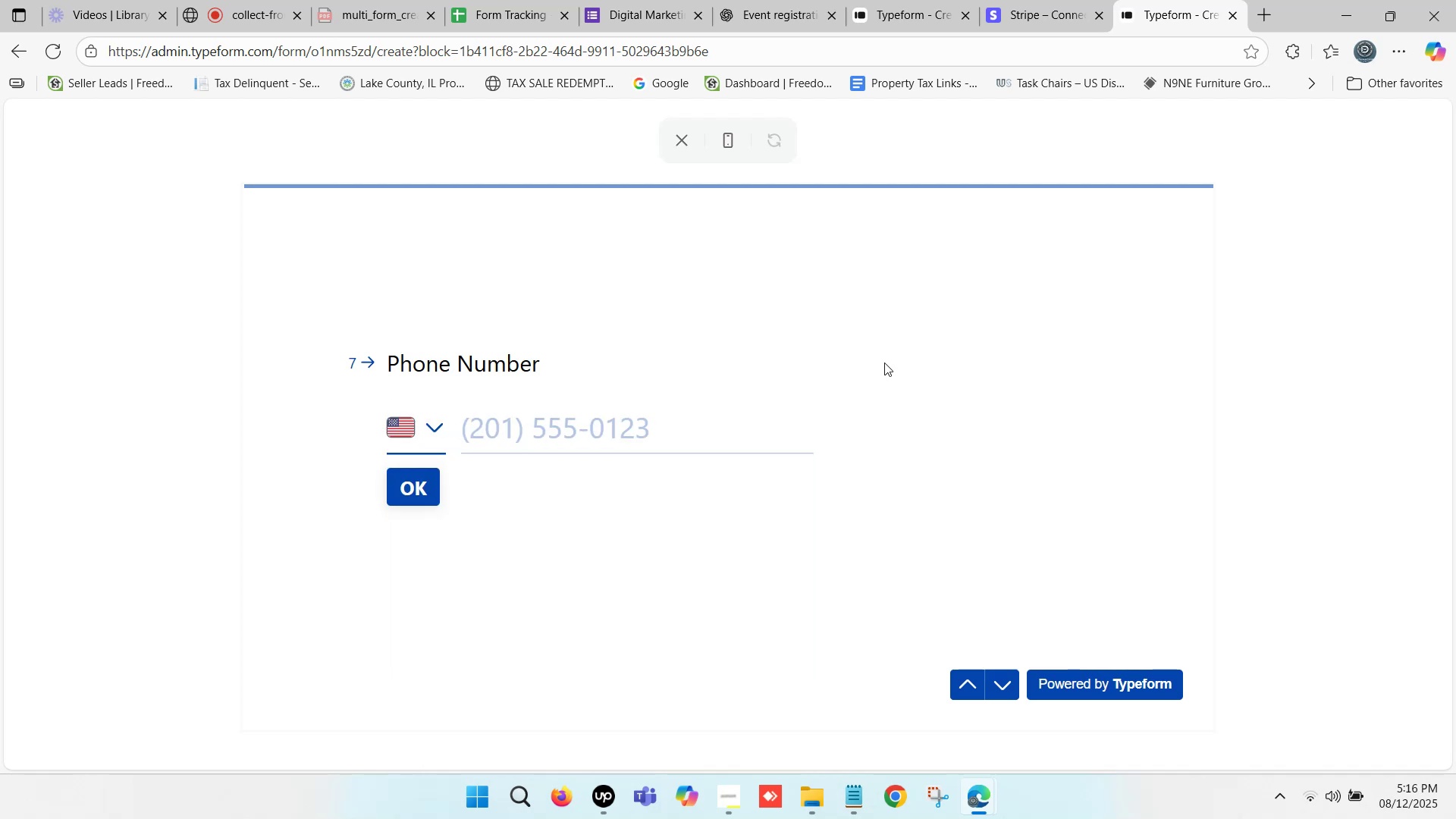 
scroll: coordinate [490, 447], scroll_direction: down, amount: 13.0
 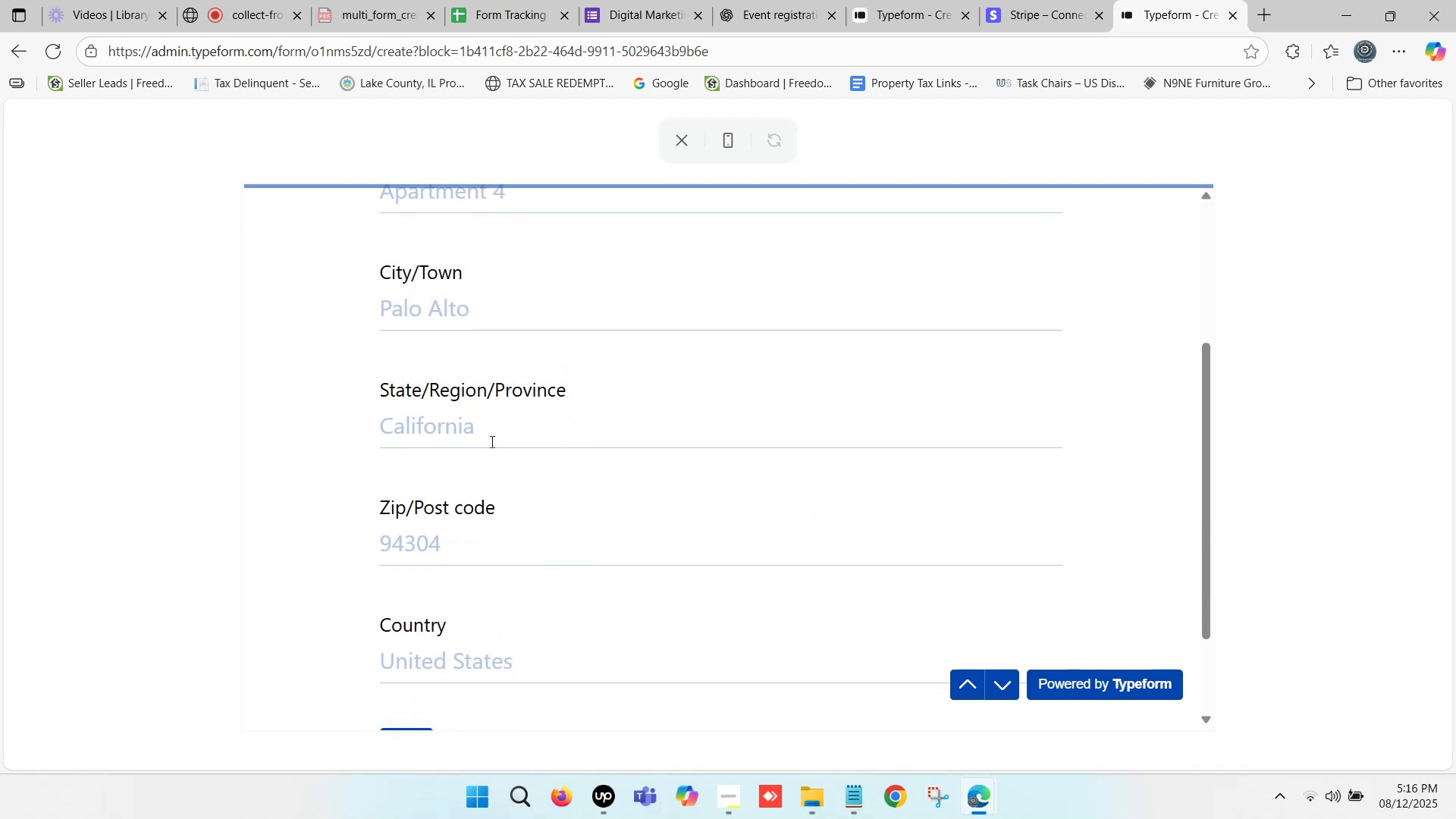 
scroll: coordinate [580, 381], scroll_direction: down, amount: 15.0
 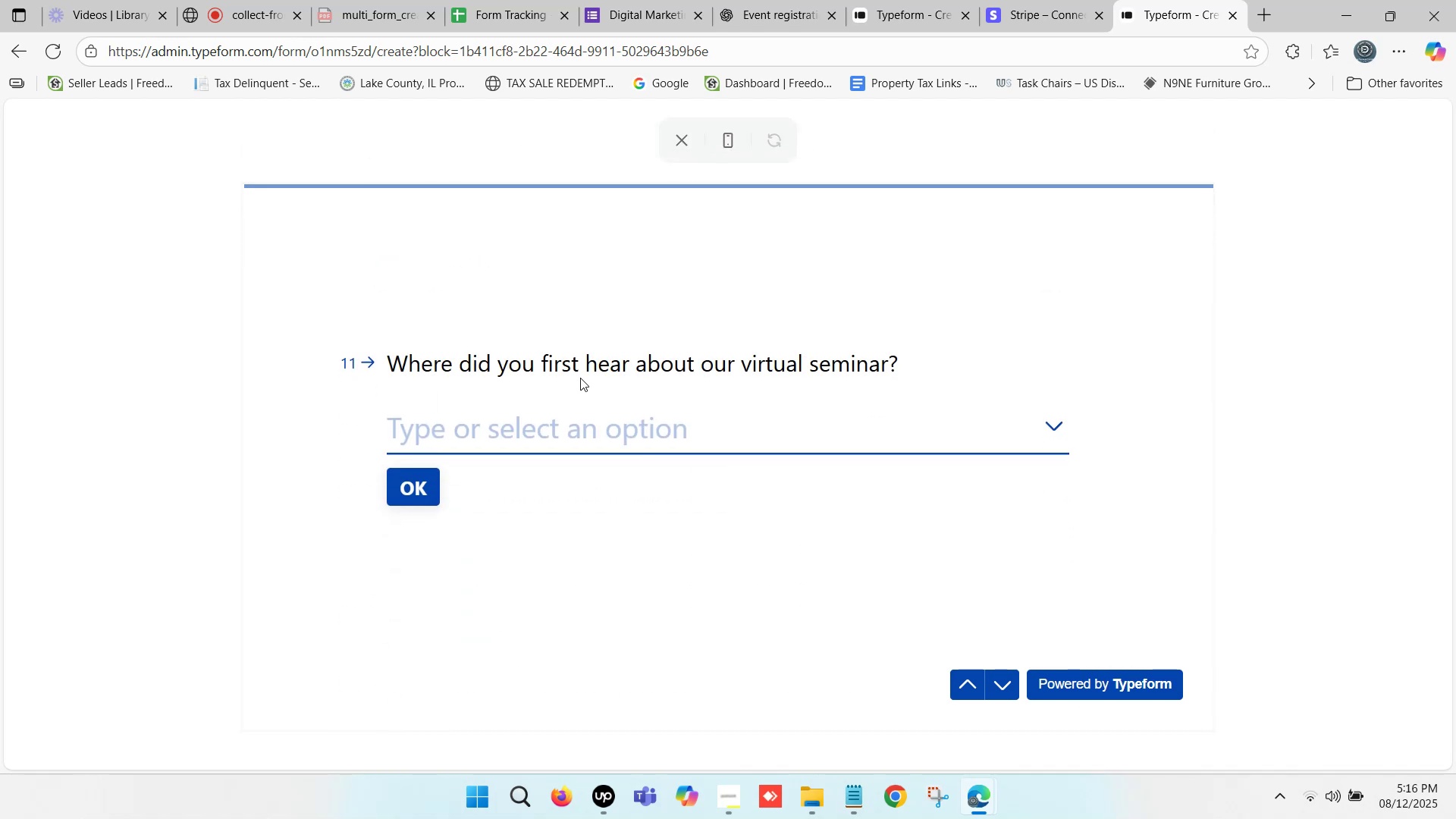 
scroll: coordinate [634, 331], scroll_direction: down, amount: 11.0
 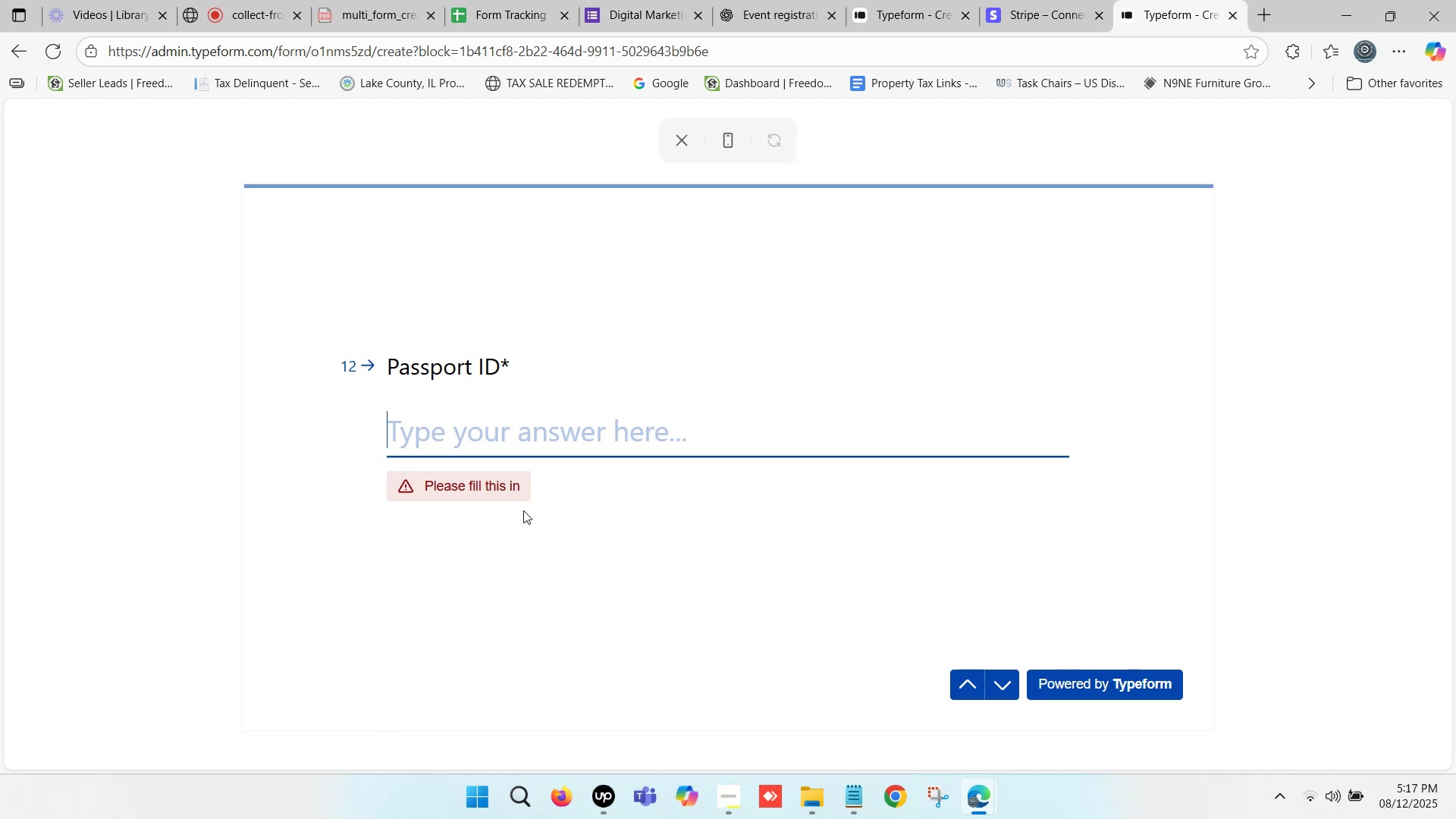 
scroll: coordinate [511, 432], scroll_direction: up, amount: 3.0
 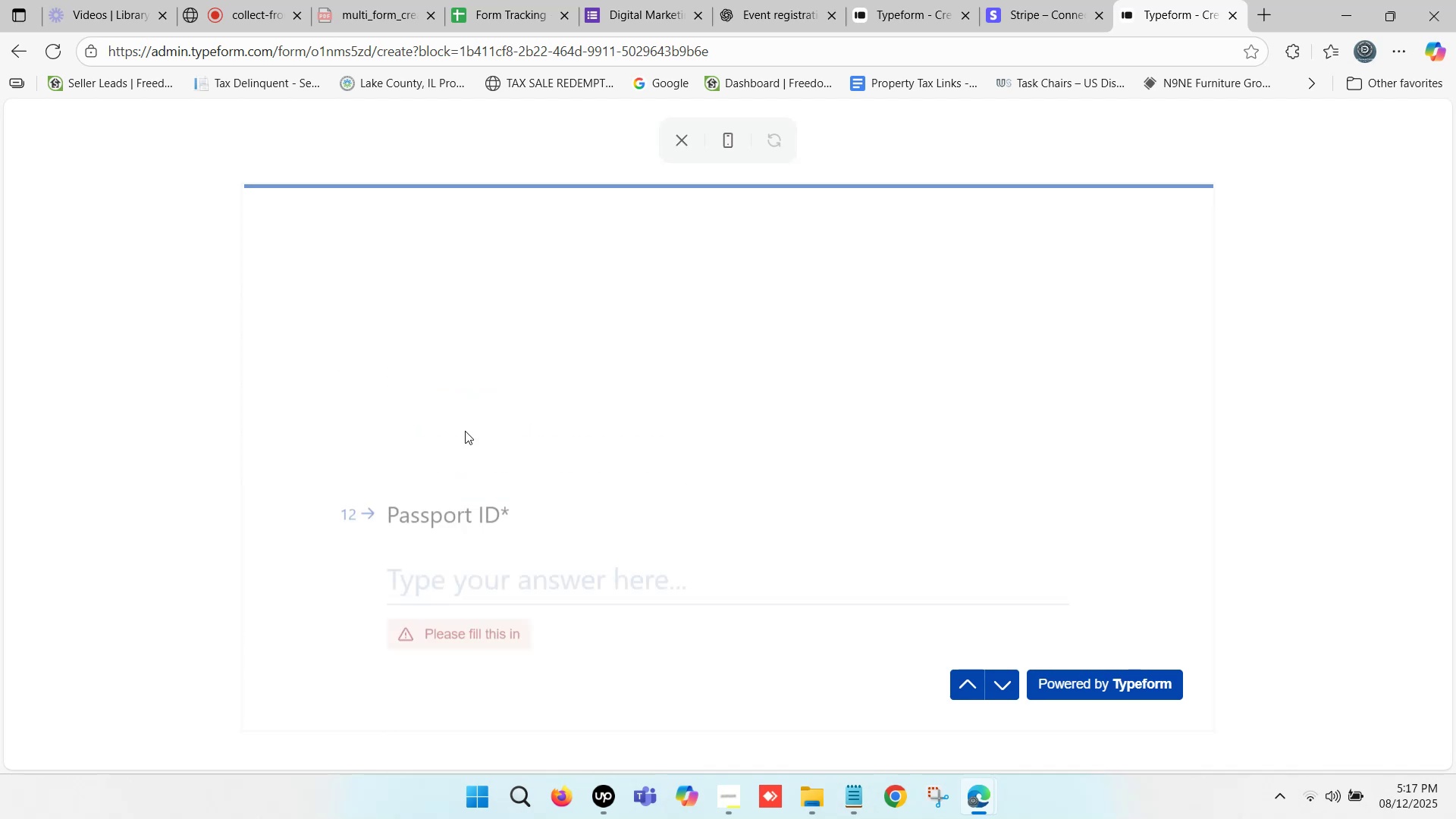 
scroll: coordinate [619, 496], scroll_direction: down, amount: 23.0
 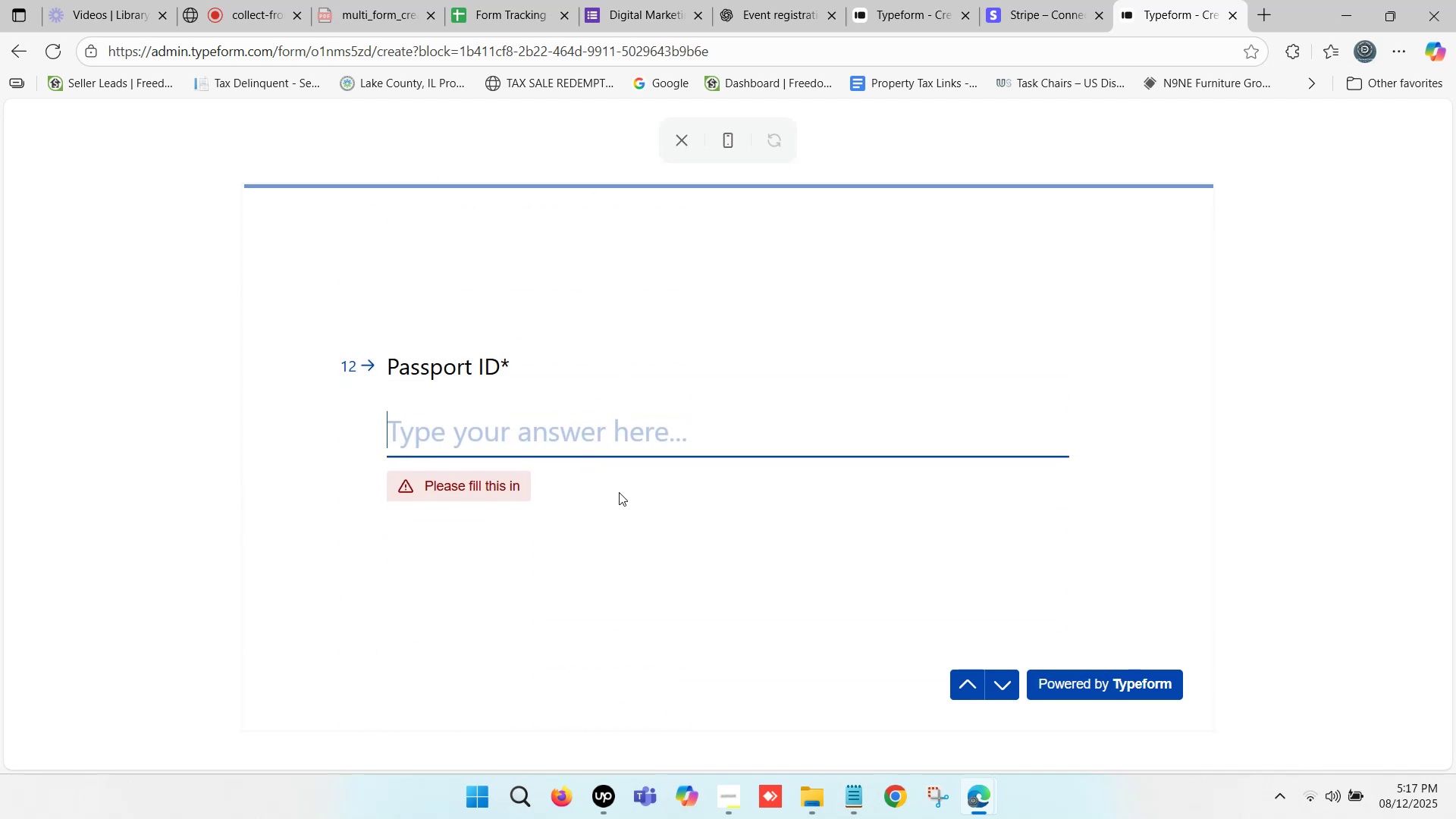 
scroll: coordinate [705, 392], scroll_direction: down, amount: 8.0
 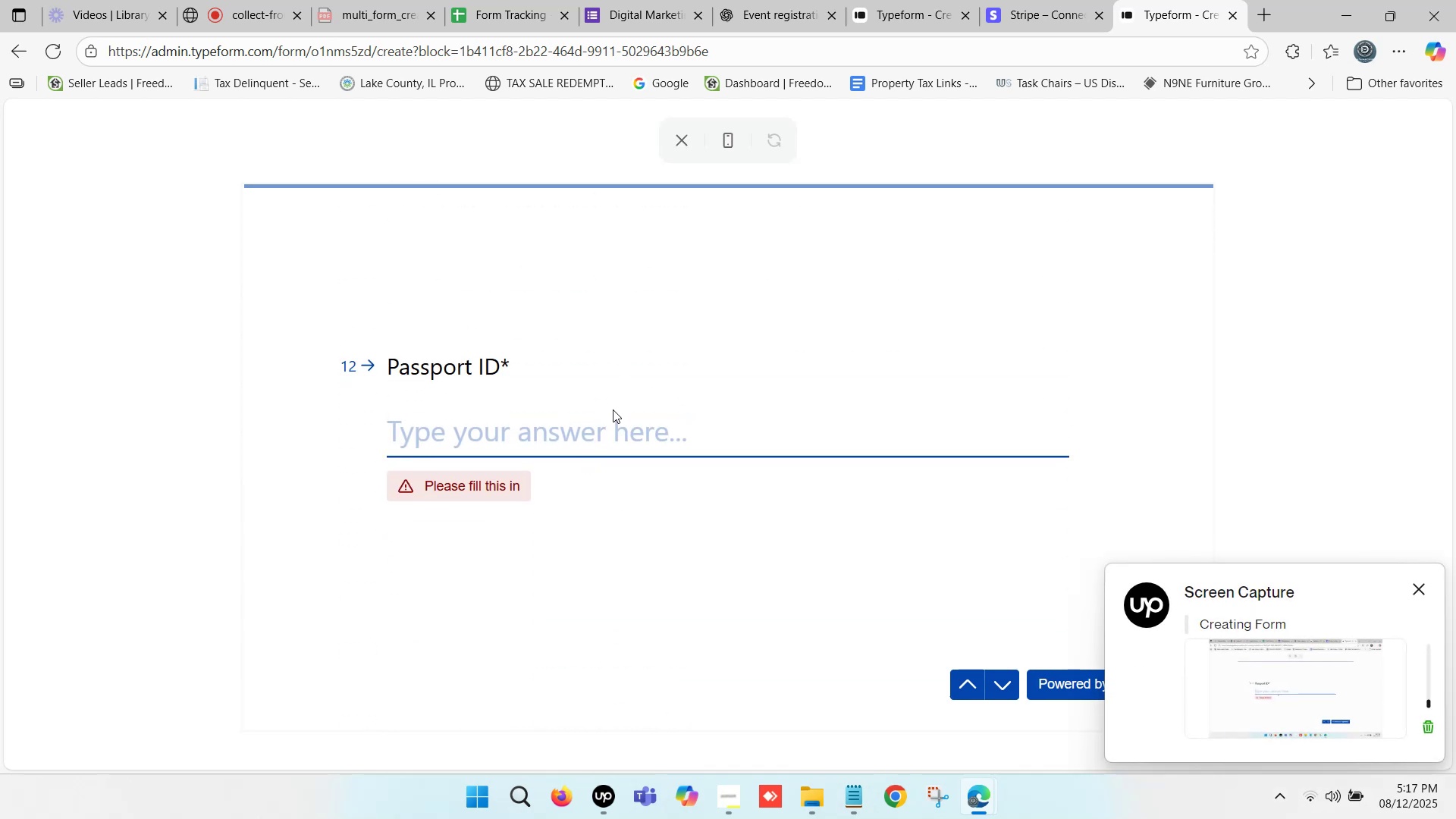 
scroll: coordinate [587, 392], scroll_direction: up, amount: 2.0
 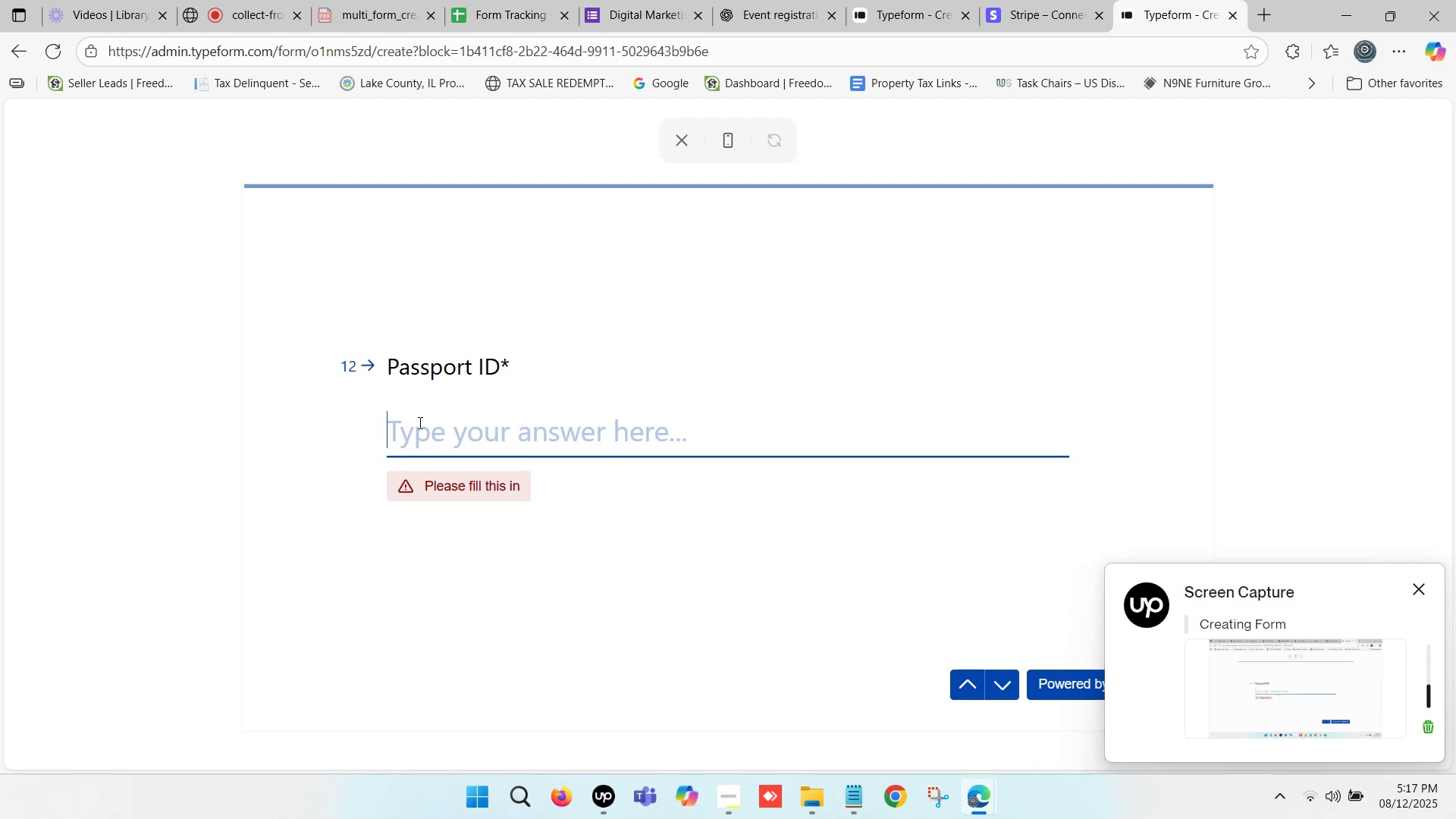 
left_click([337, 431])
 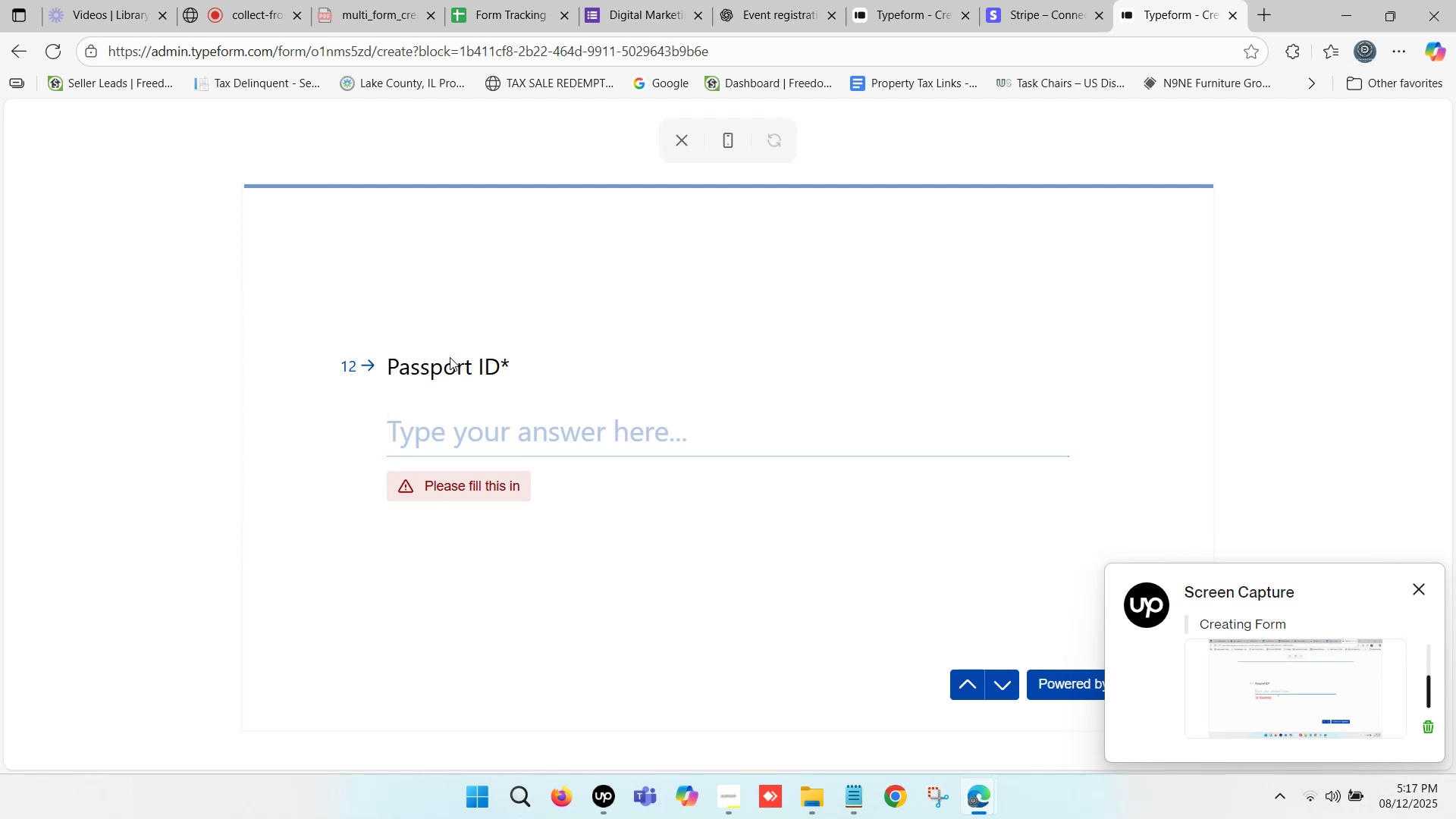 
scroll: coordinate [690, 162], scroll_direction: down, amount: 8.0
 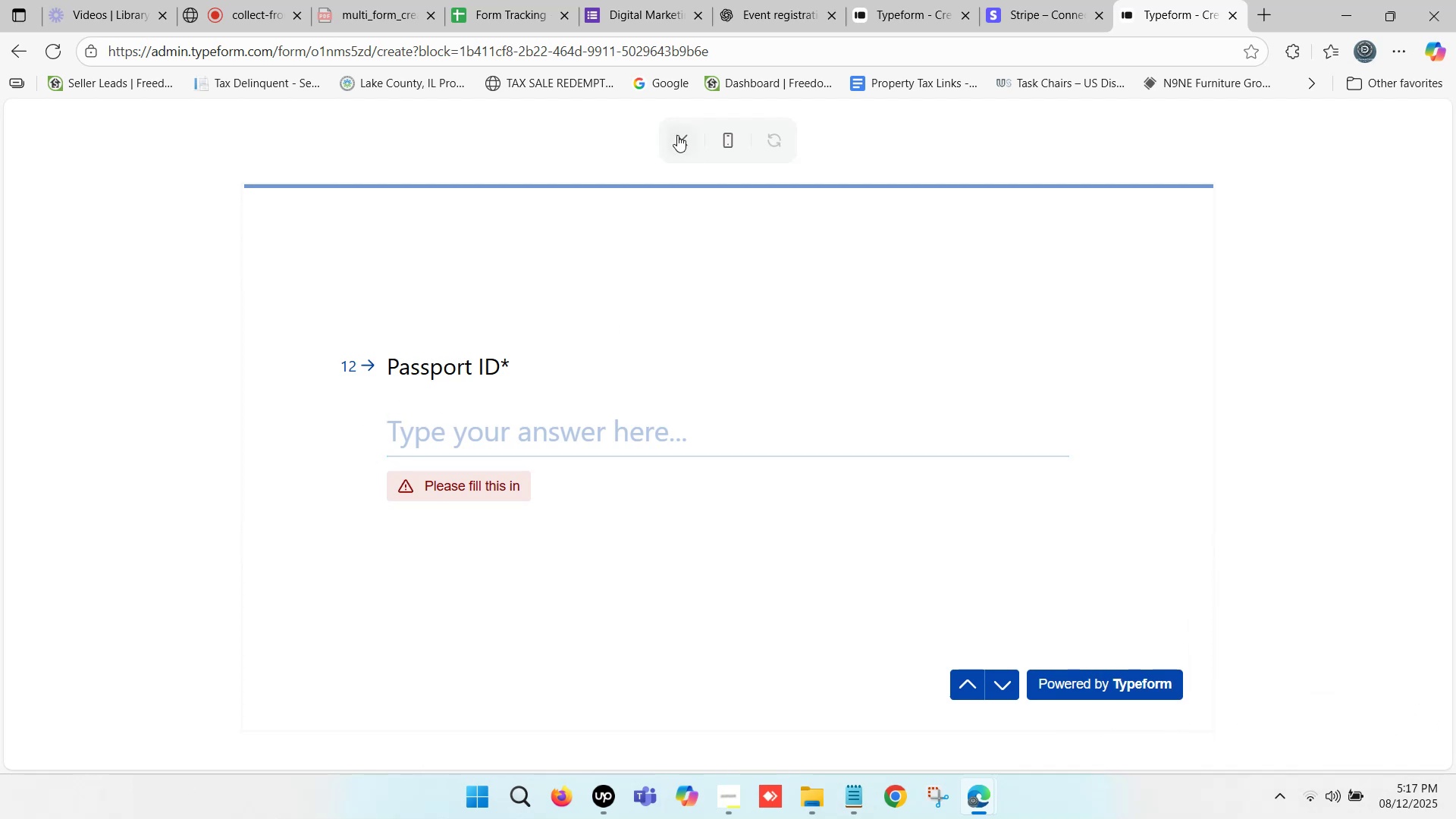 
left_click([677, 136])
 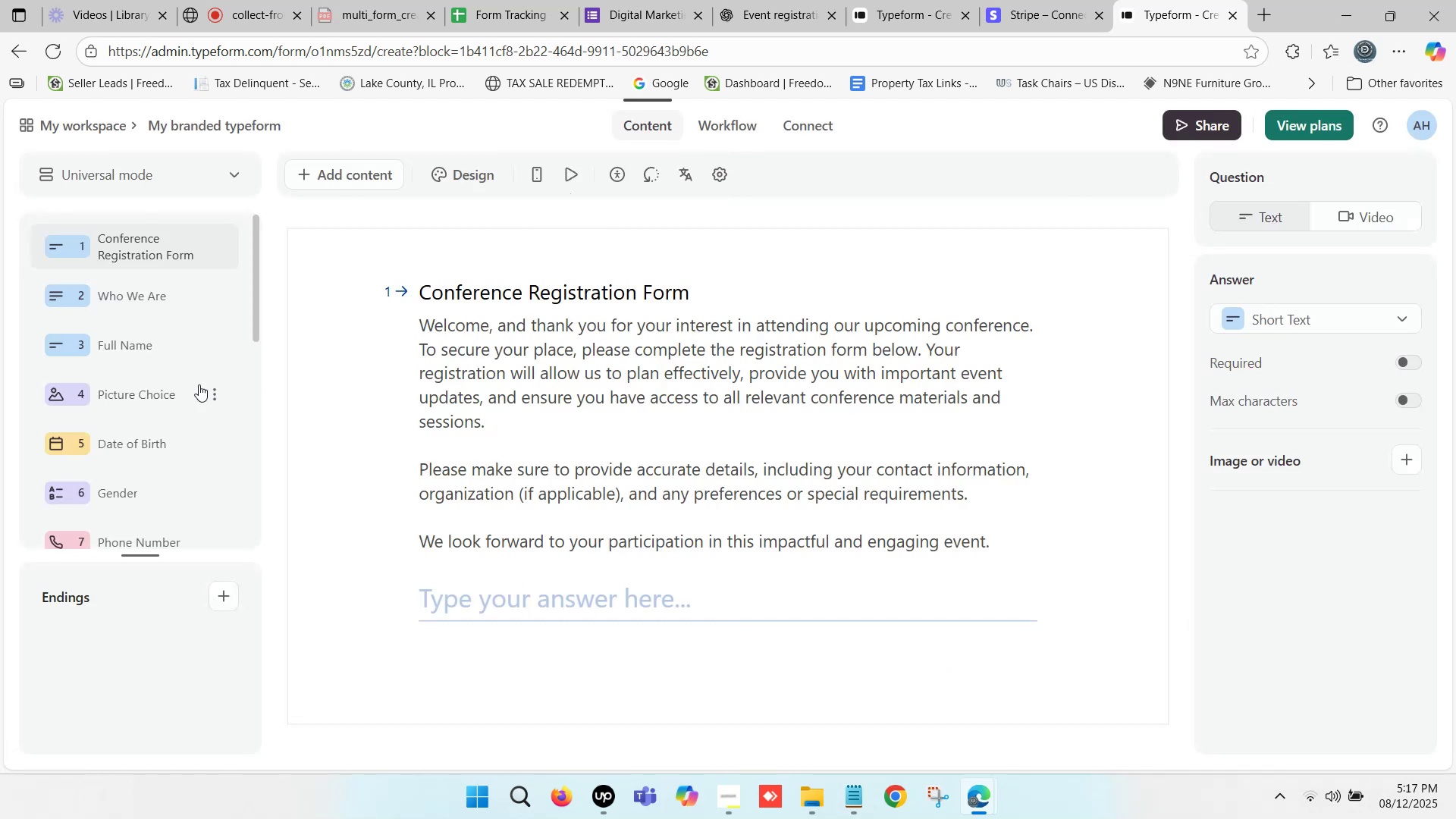 
scroll: coordinate [148, 356], scroll_direction: up, amount: 3.0
 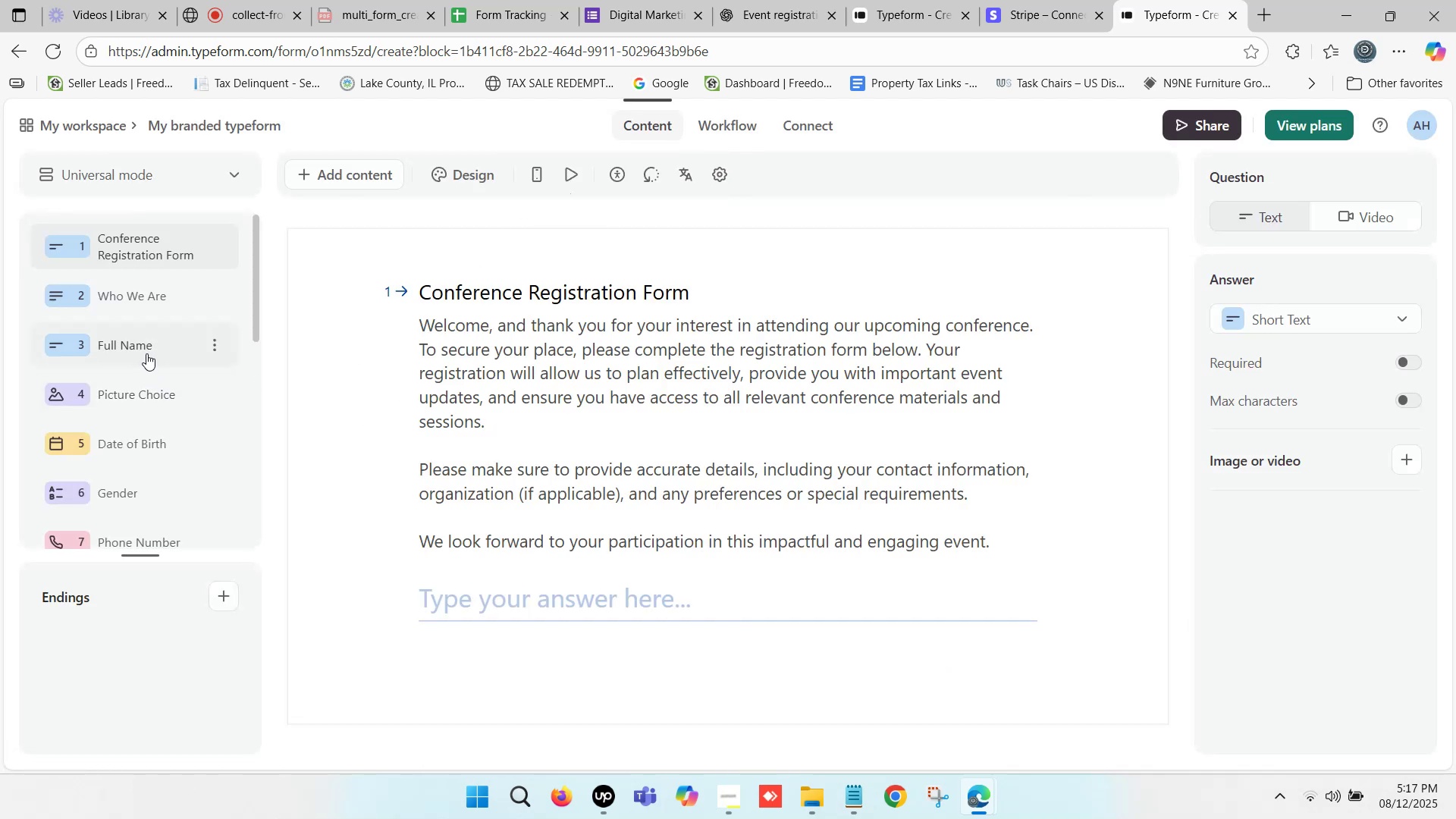 
scroll: coordinate [149, 411], scroll_direction: down, amount: 2.0
 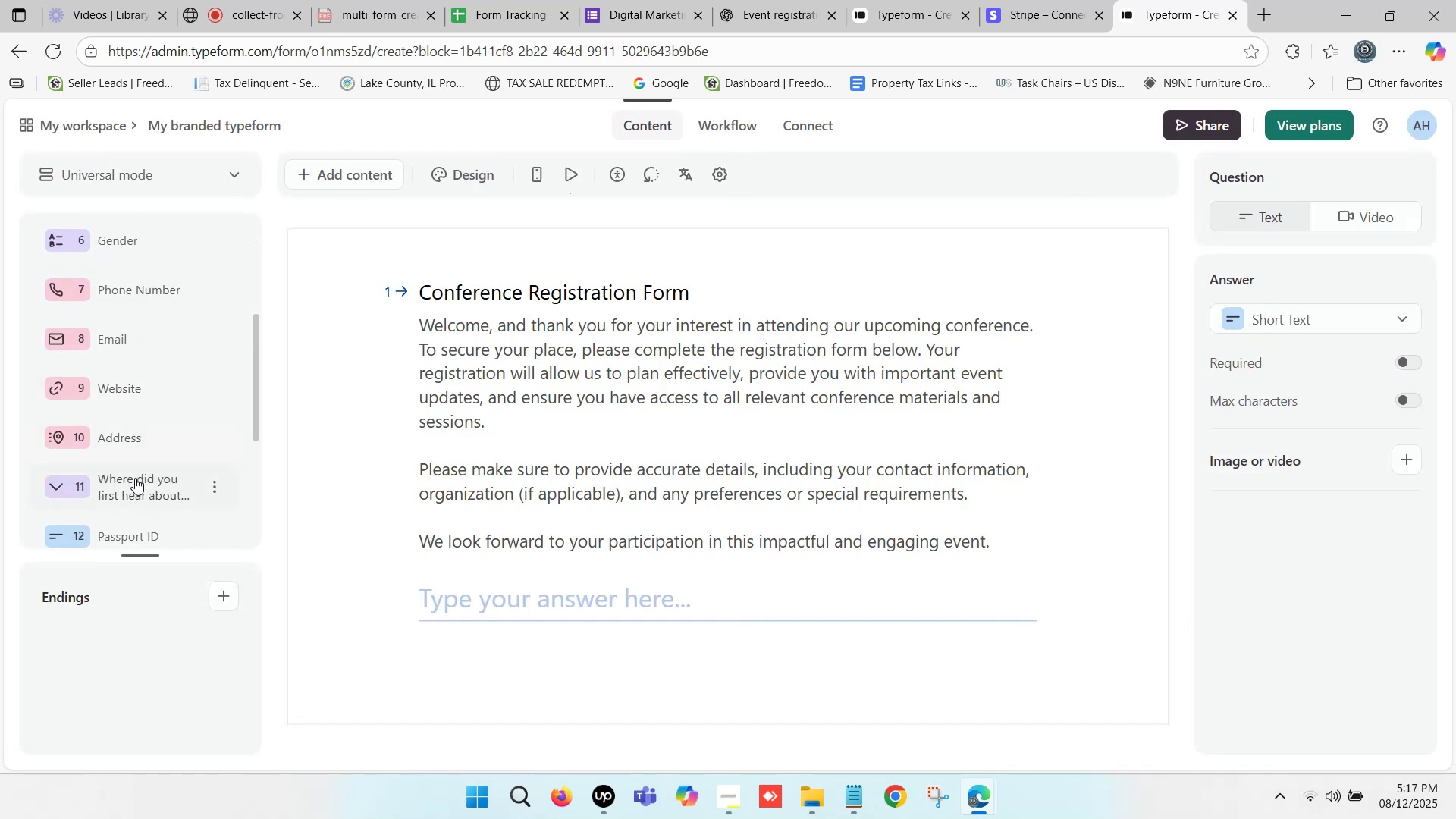 
left_click([133, 482])
 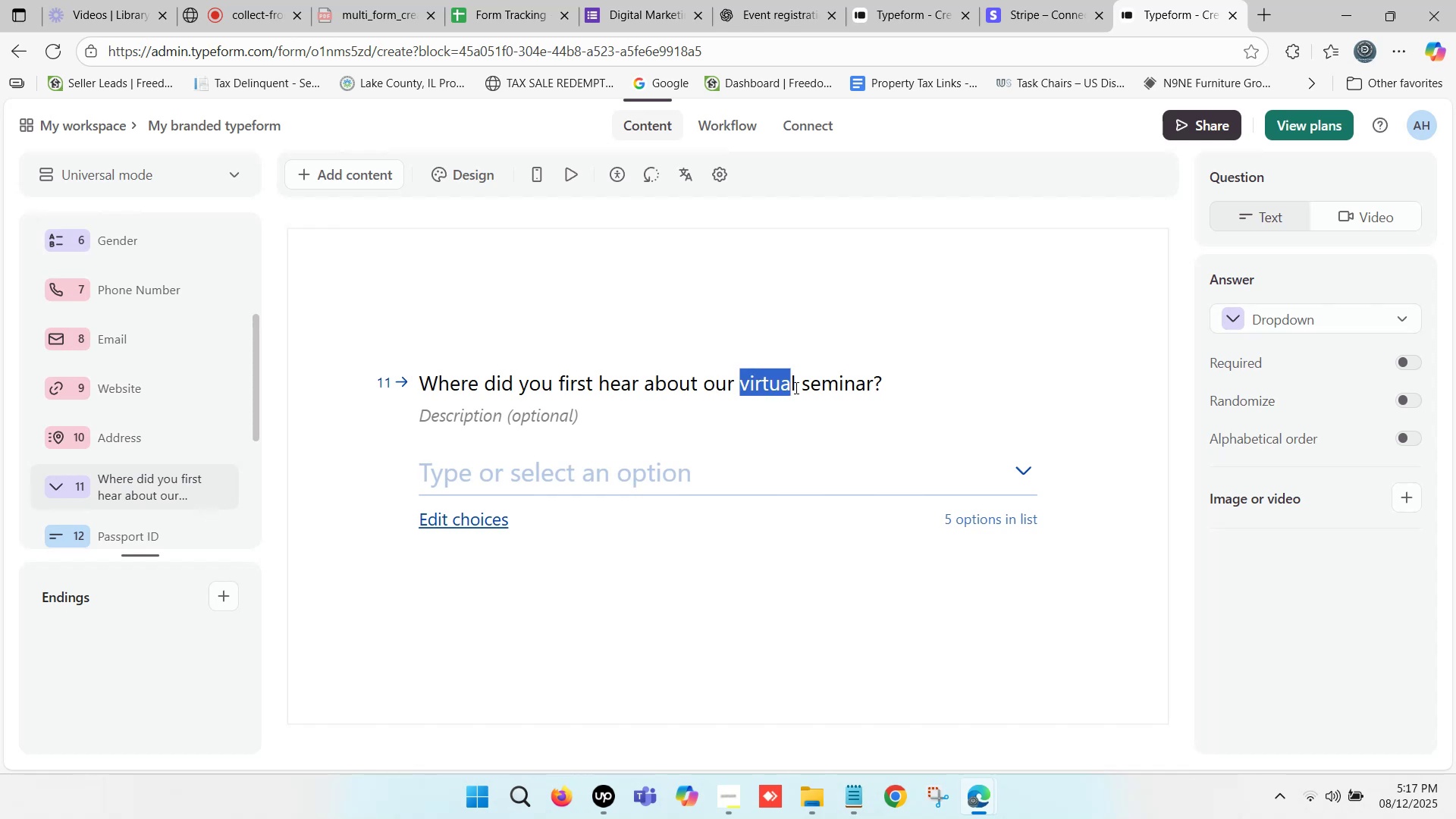 
wait(6.34)
 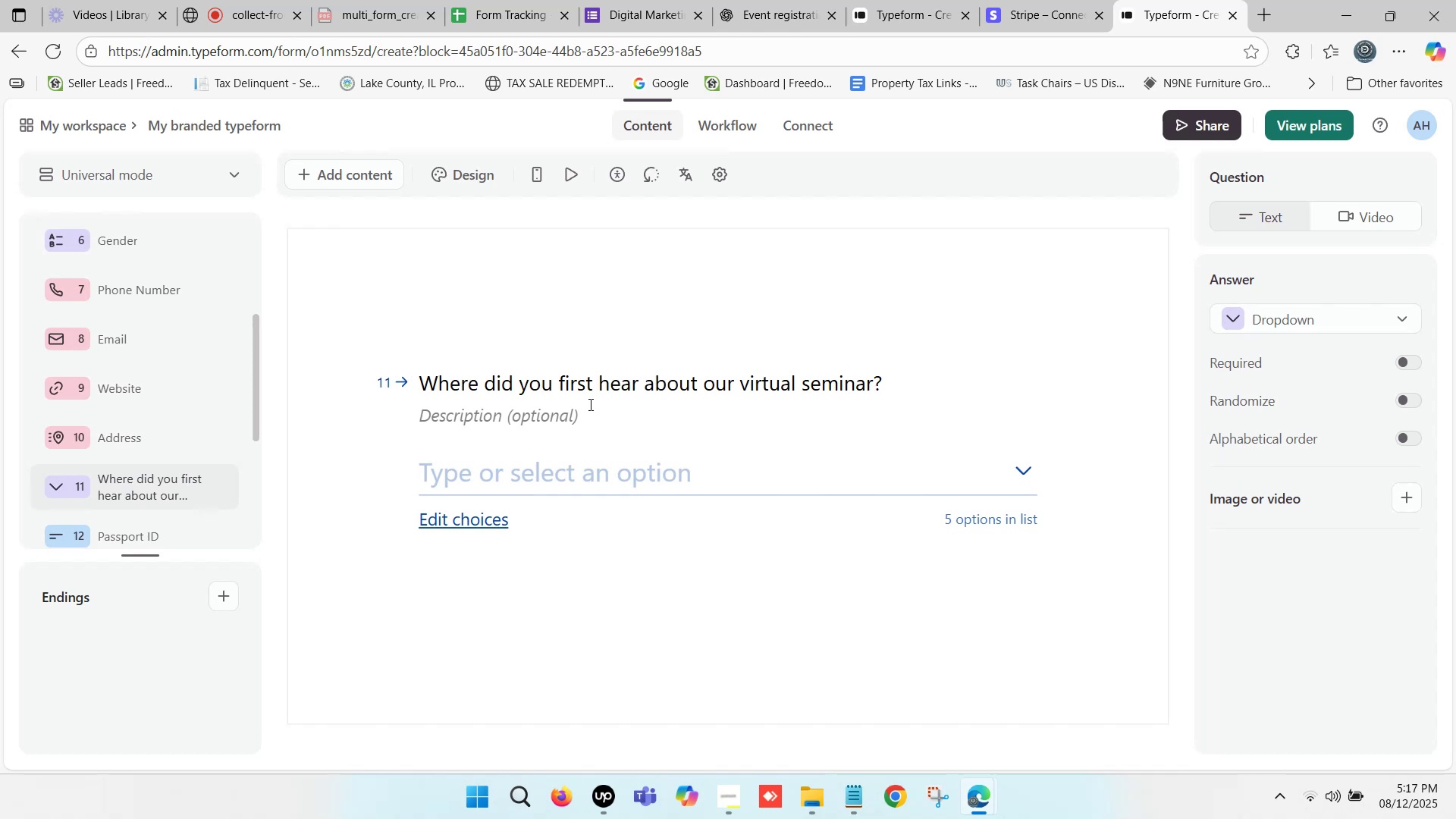 
key(Backspace)
 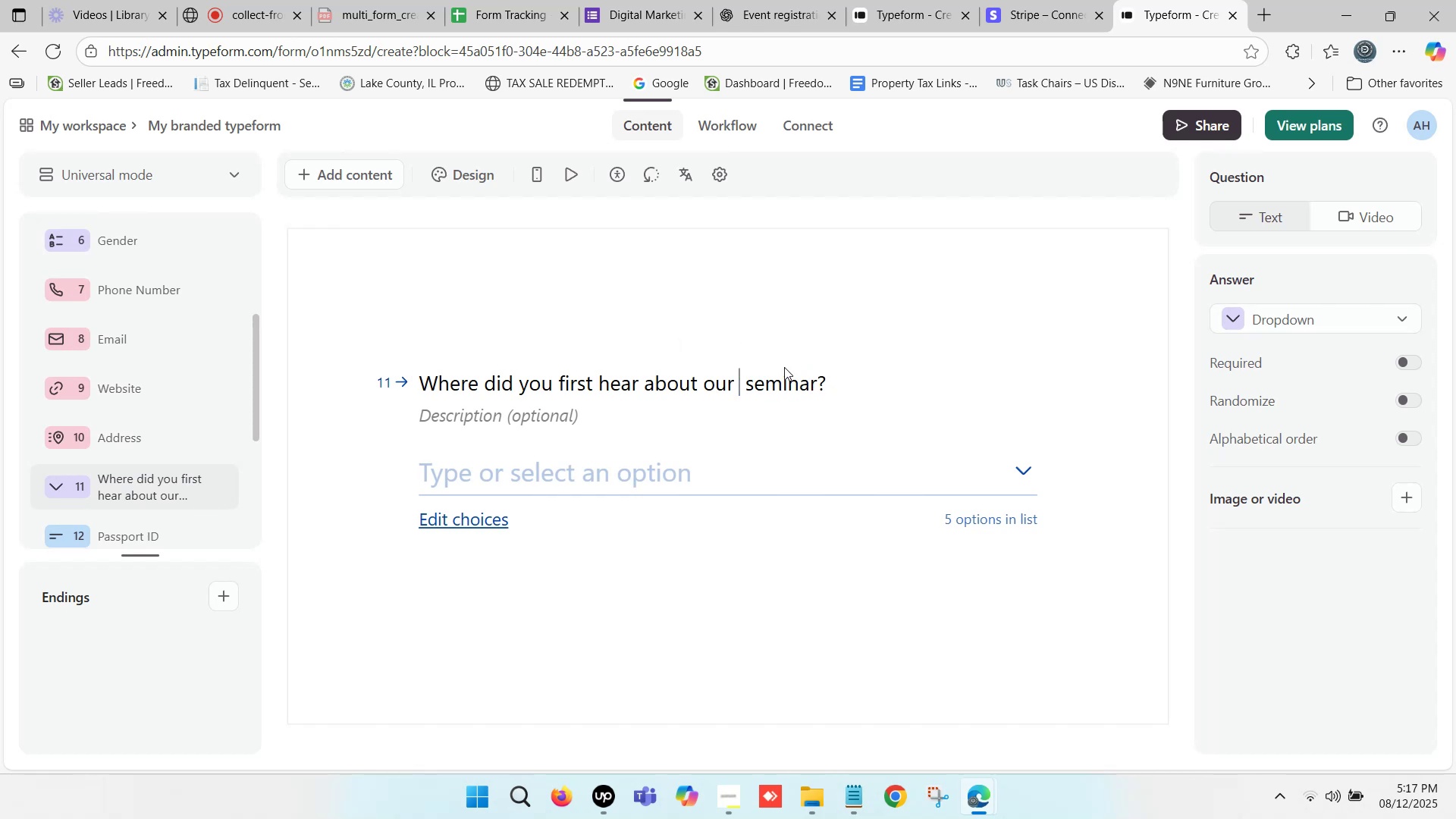 
key(Backspace)
 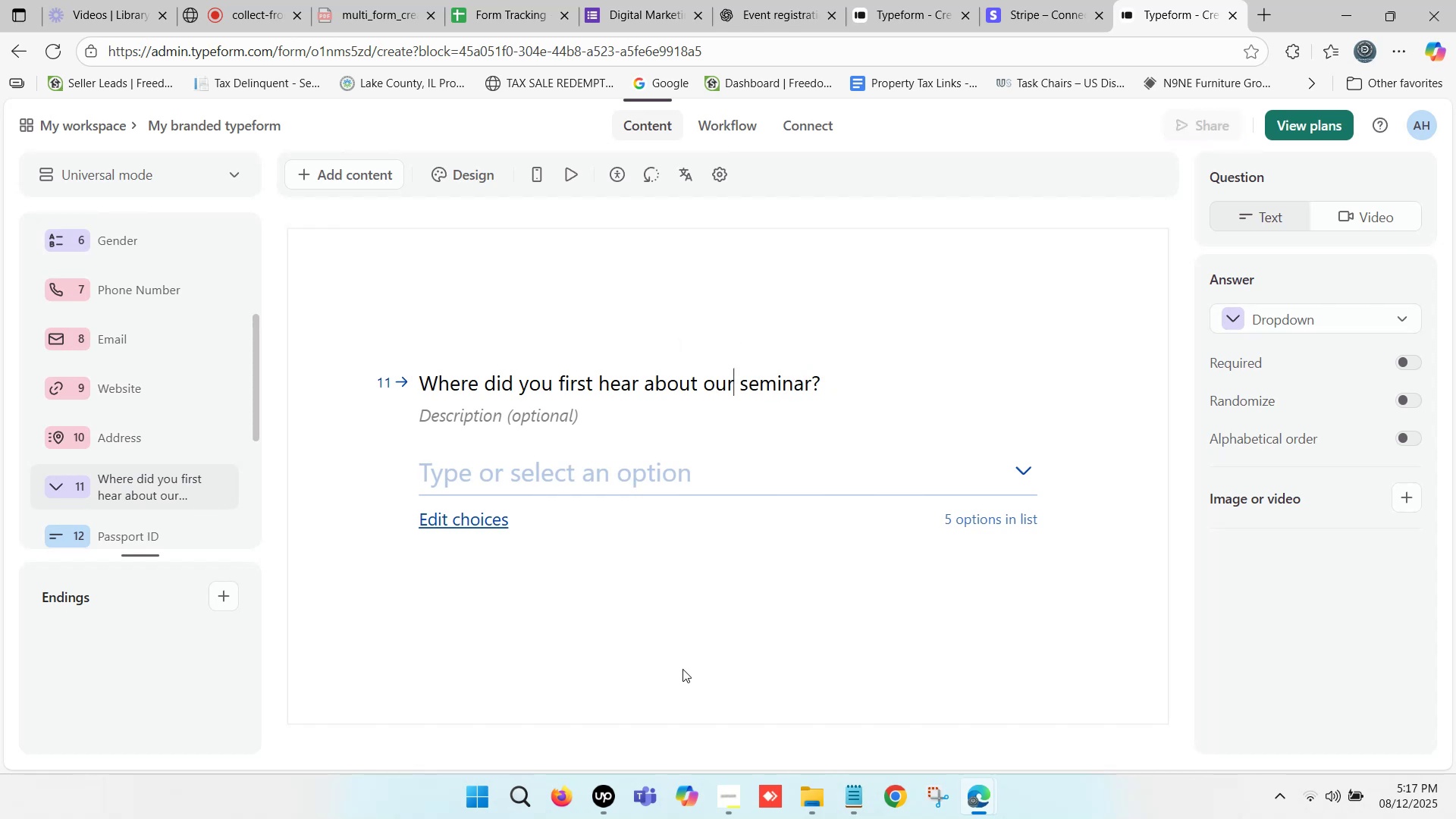 
left_click([648, 644])
 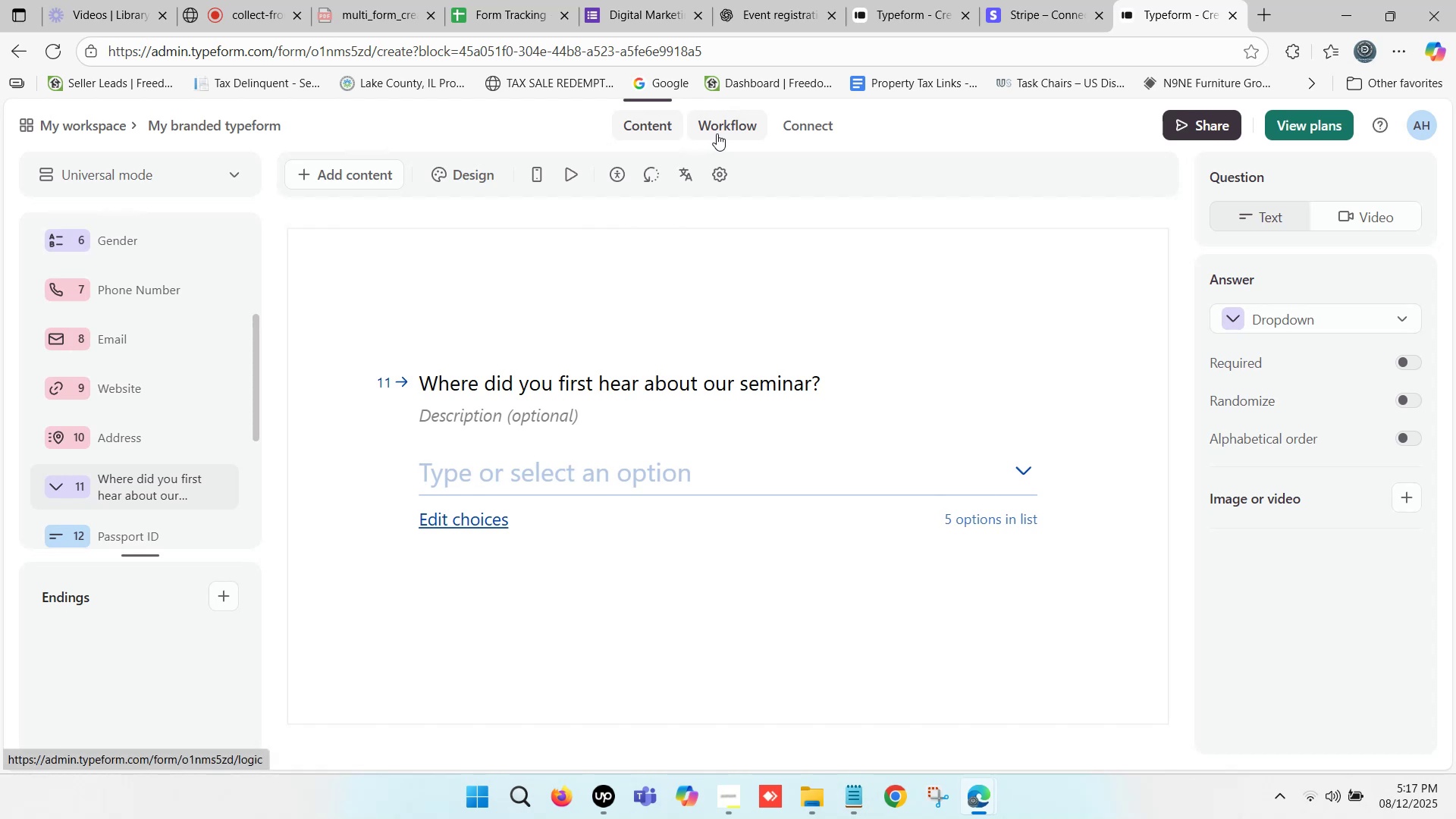 
wait(9.13)
 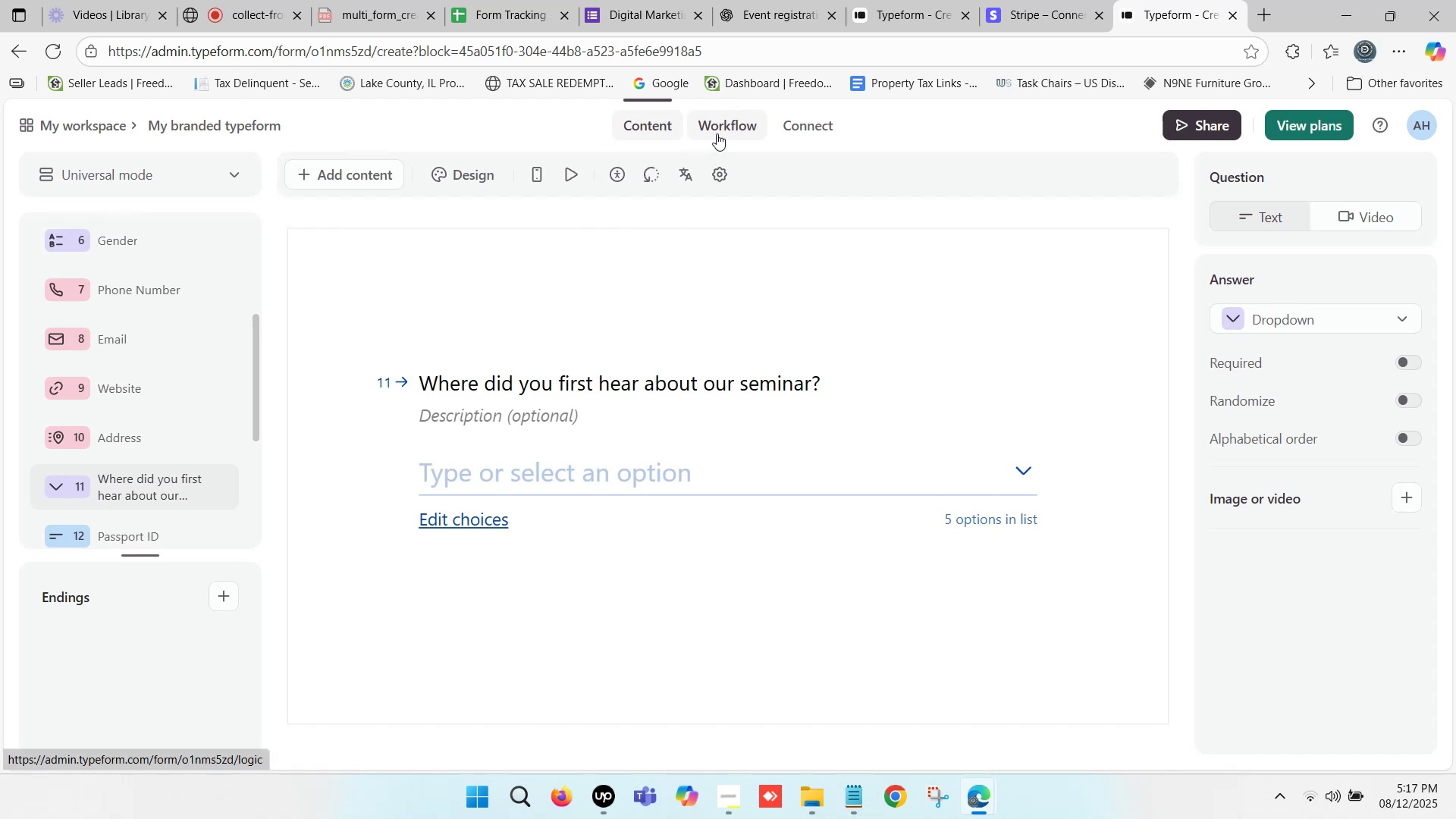 
left_click([723, 174])
 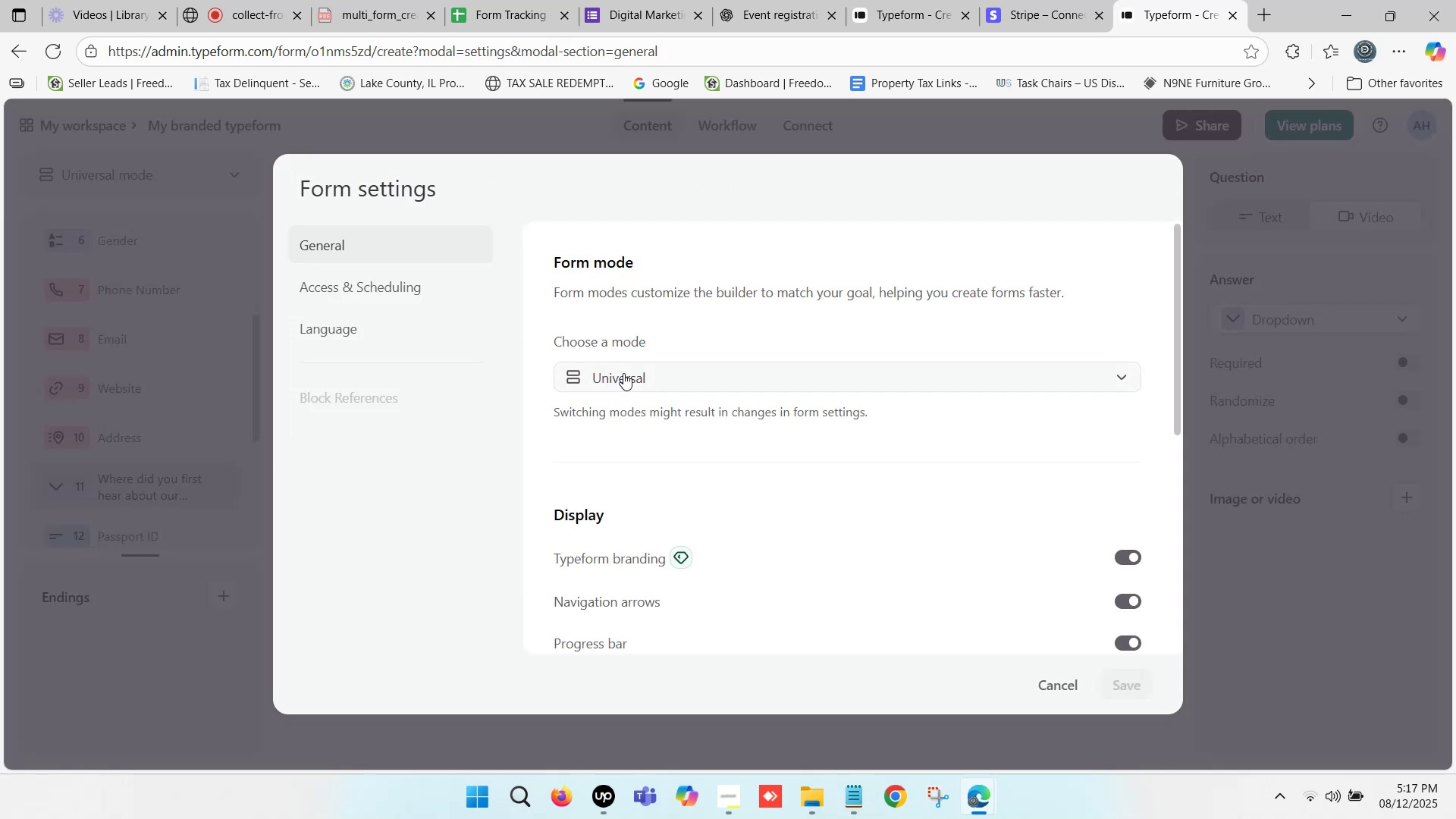 
scroll: coordinate [660, 544], scroll_direction: down, amount: 5.0
 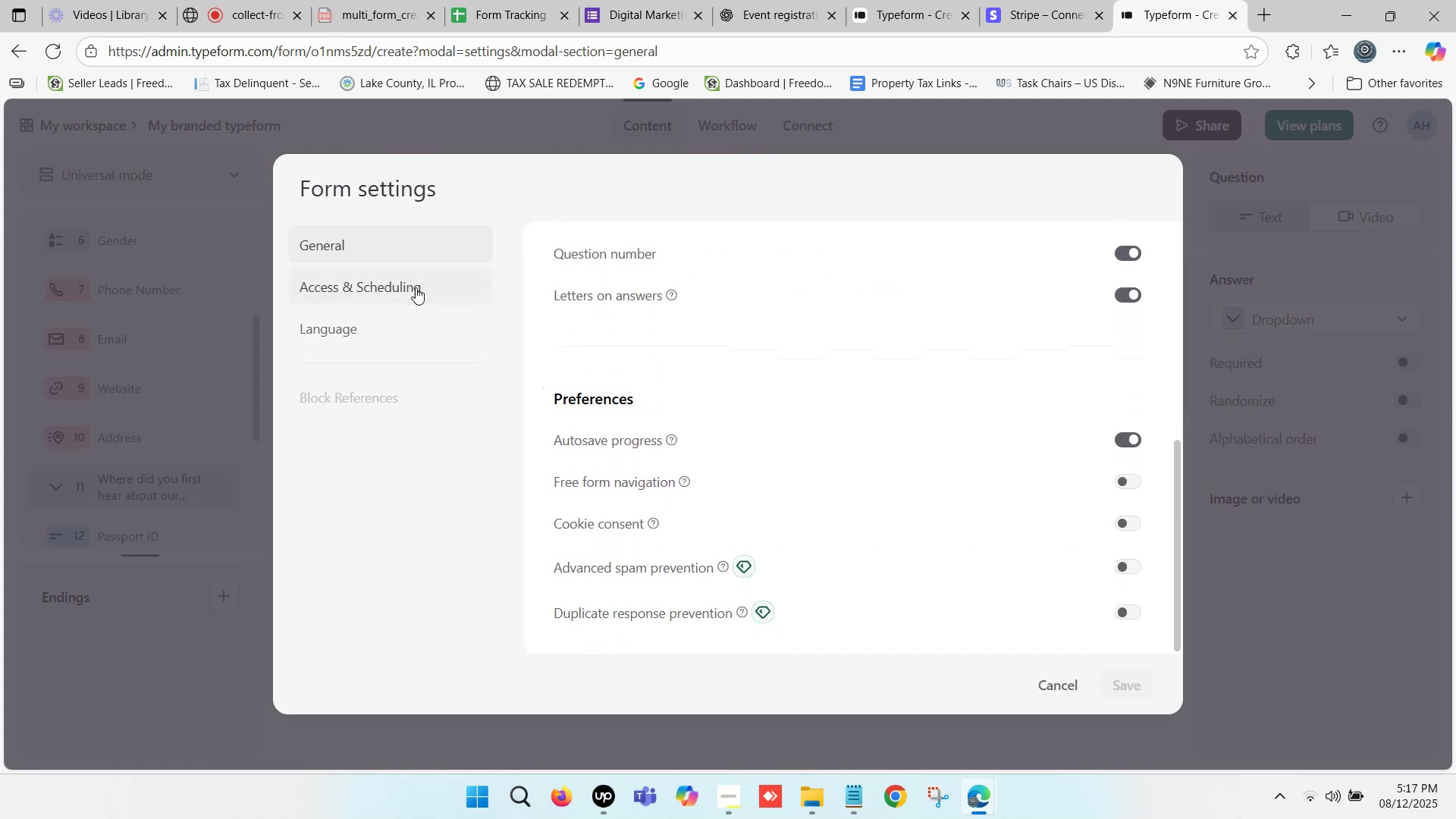 
left_click([416, 284])
 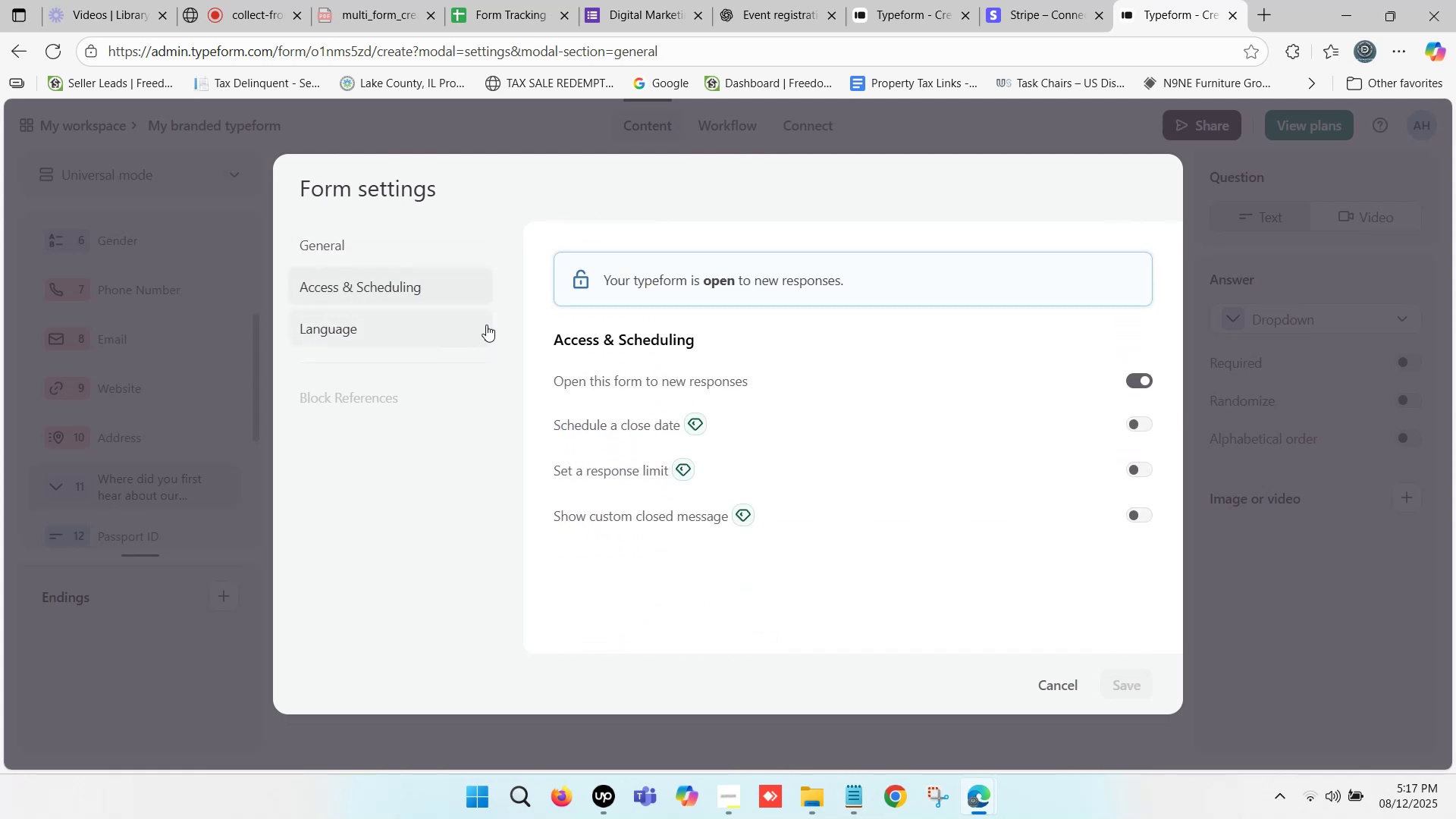 
scroll: coordinate [823, 463], scroll_direction: down, amount: 2.0
 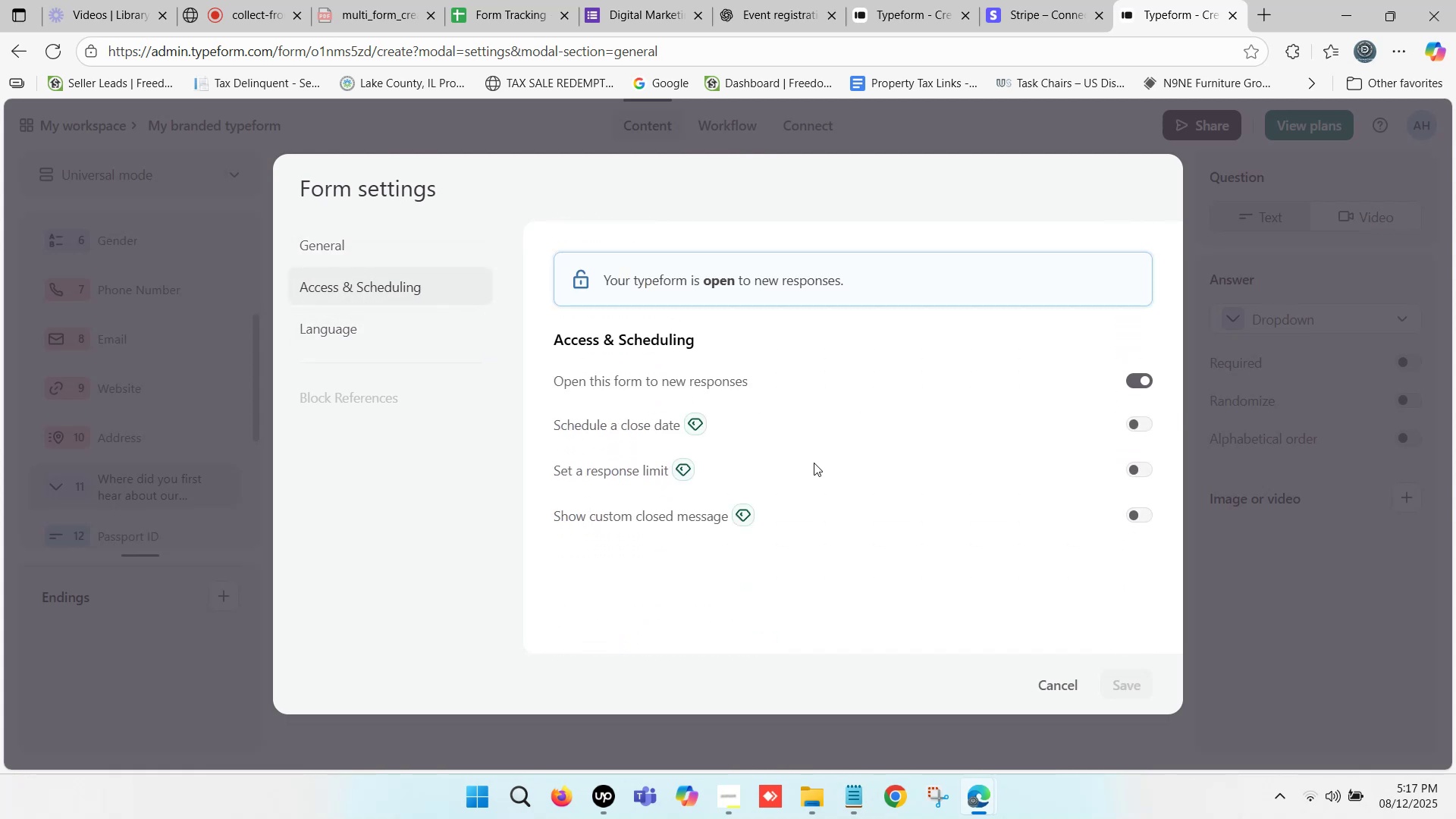 
scroll: coordinate [912, 457], scroll_direction: up, amount: 2.0
 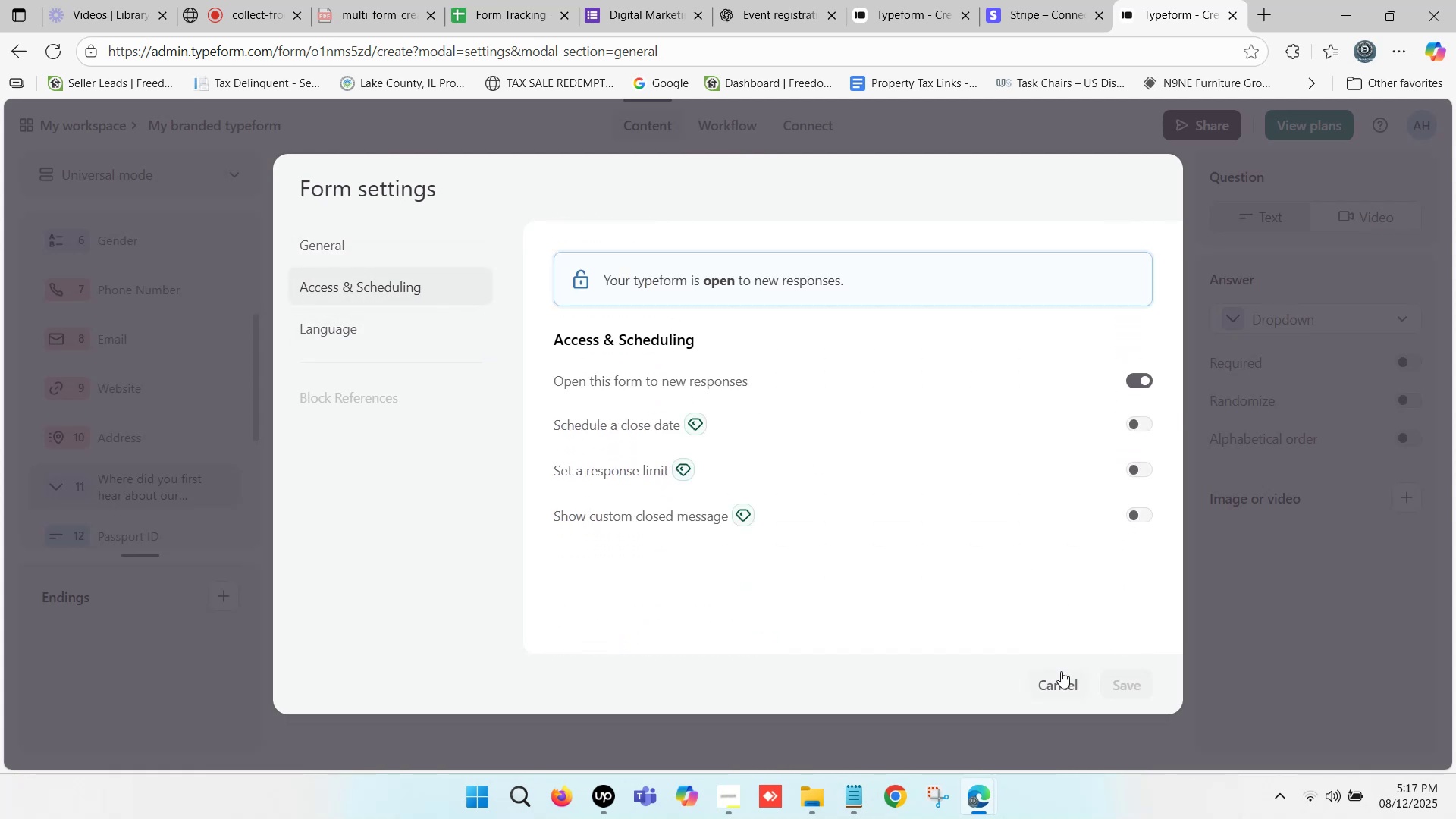 
left_click([1055, 683])
 